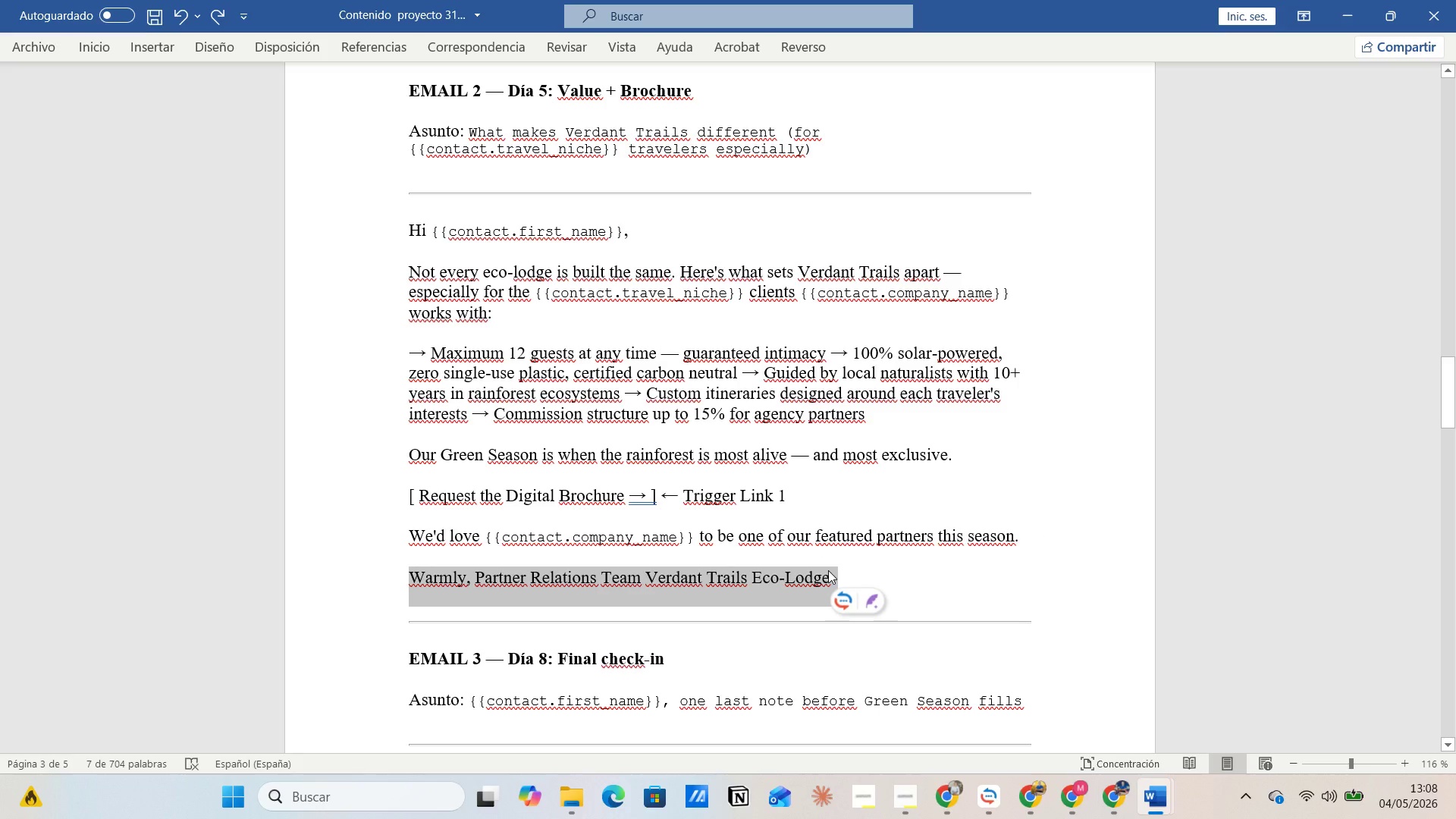 
key(Alt+AltLeft)
 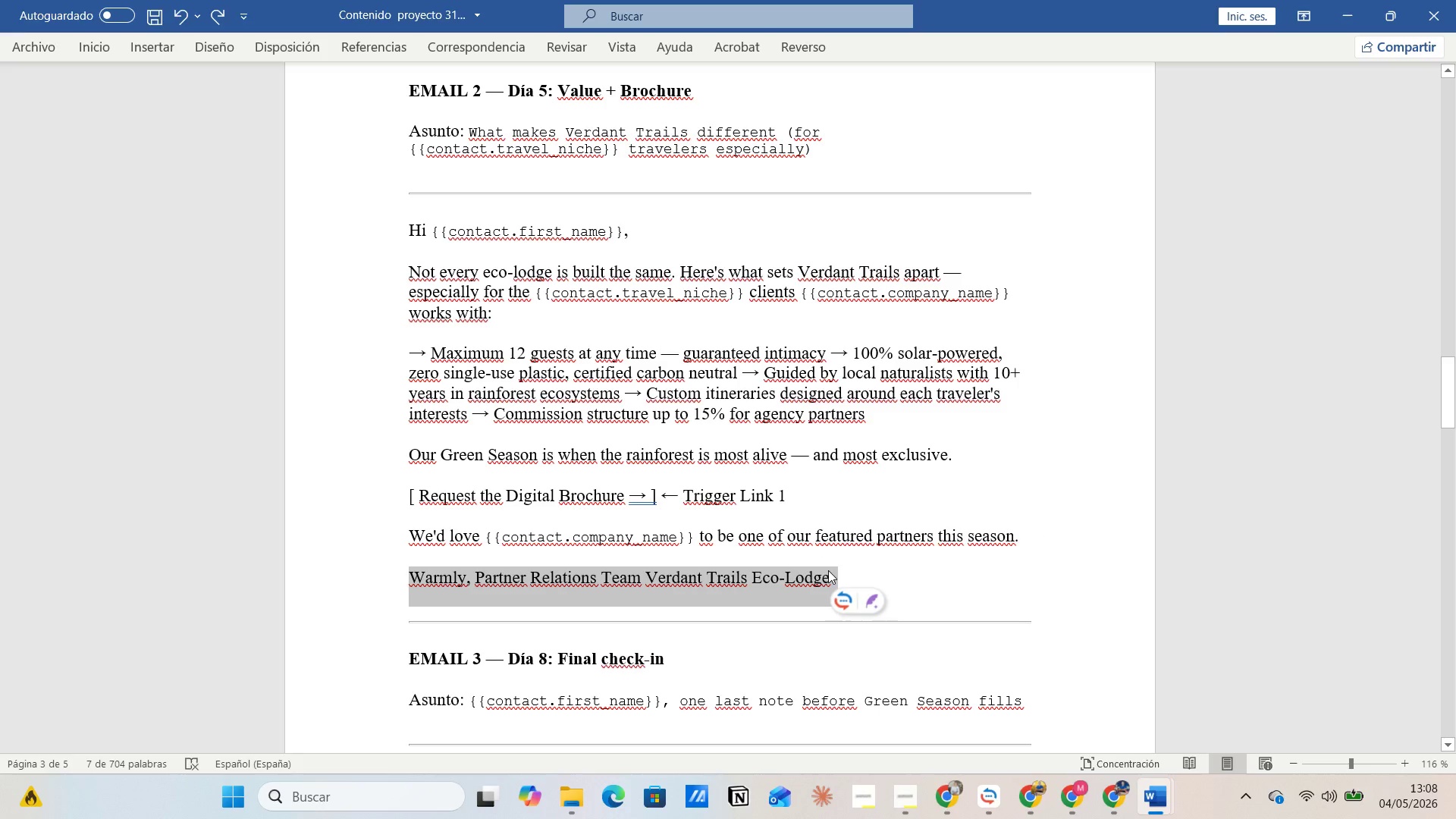 
key(Alt+Tab)
 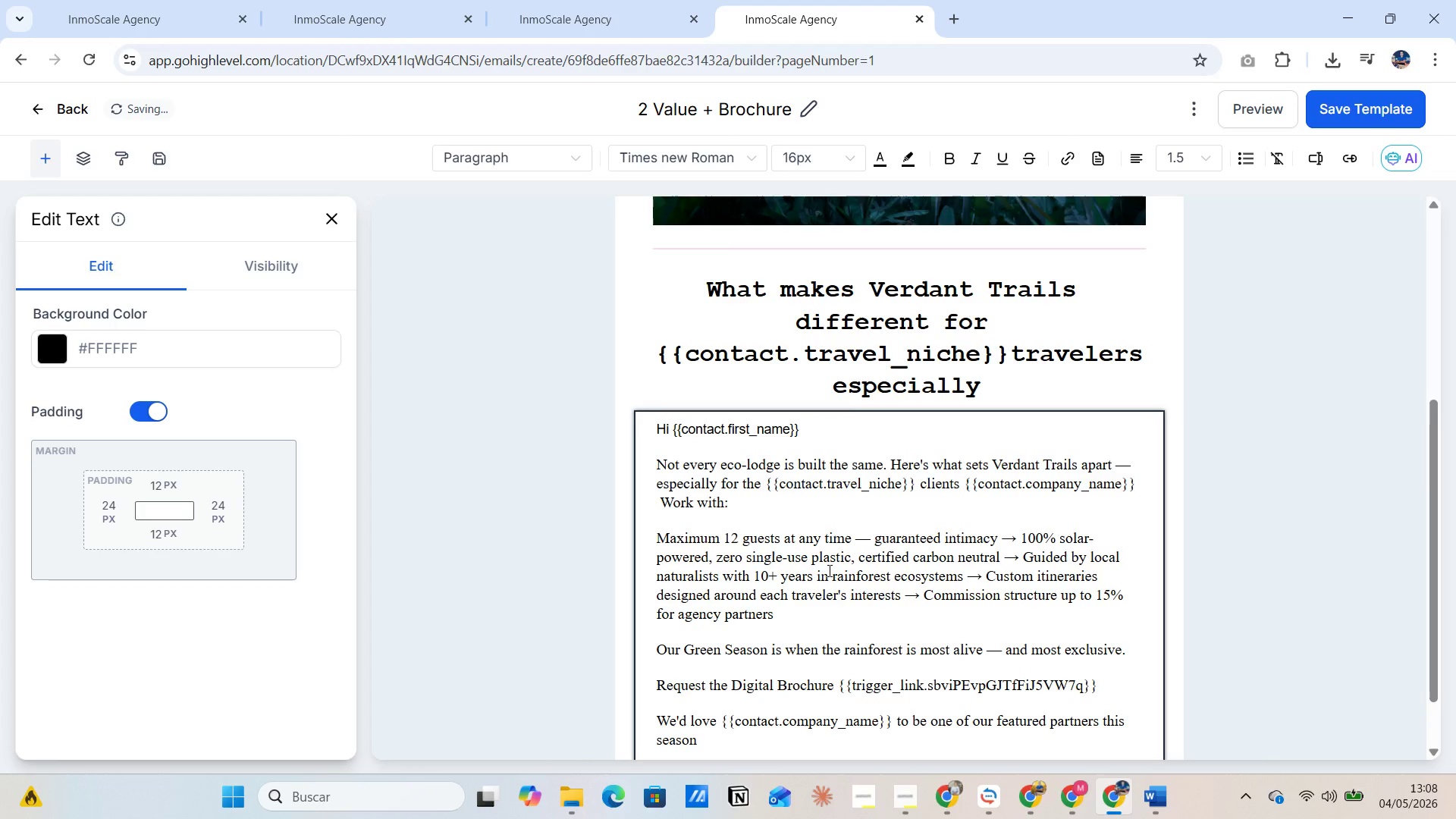 
scroll: coordinate [825, 575], scroll_direction: down, amount: 4.0
 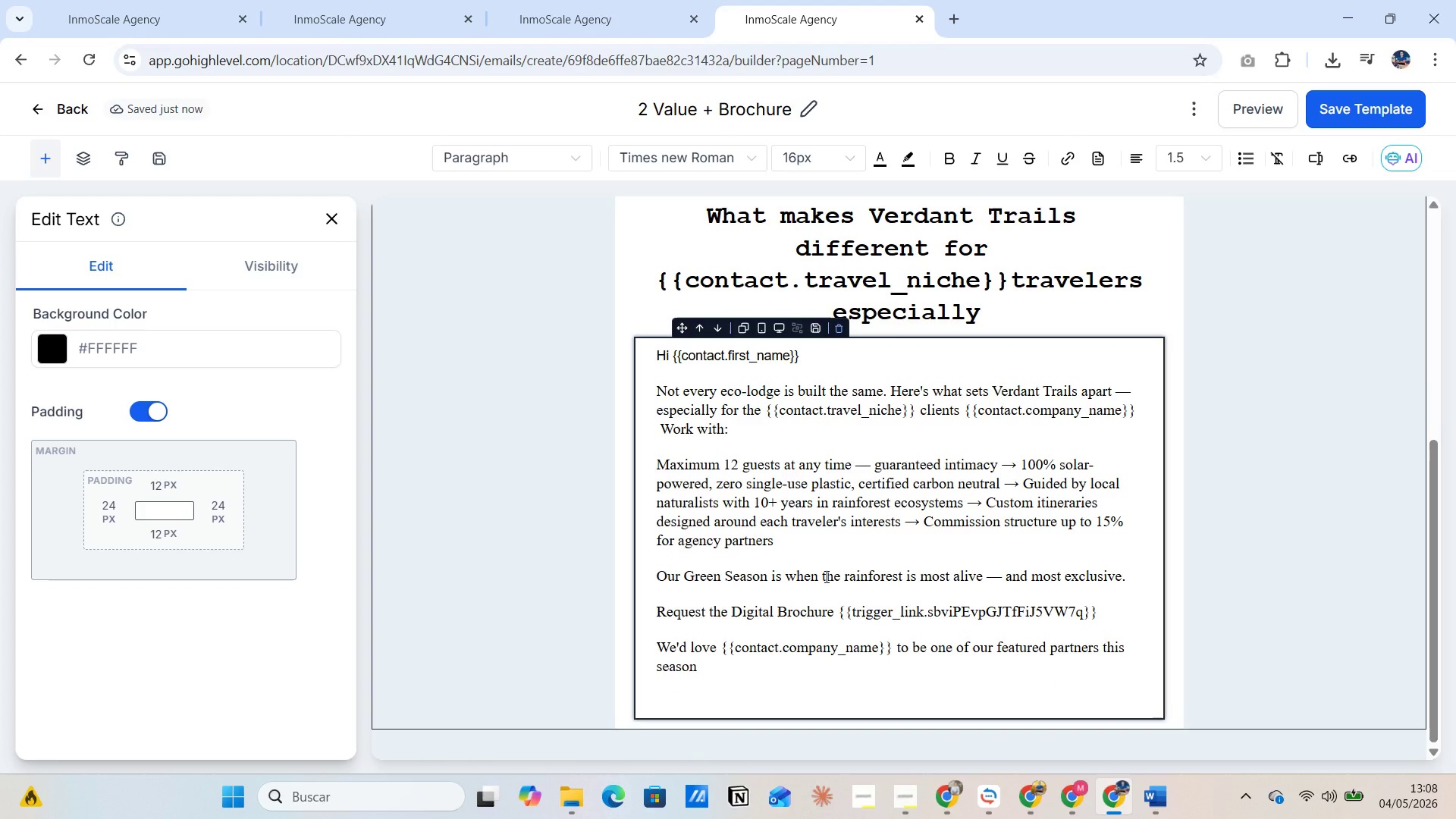 
key(Enter)
 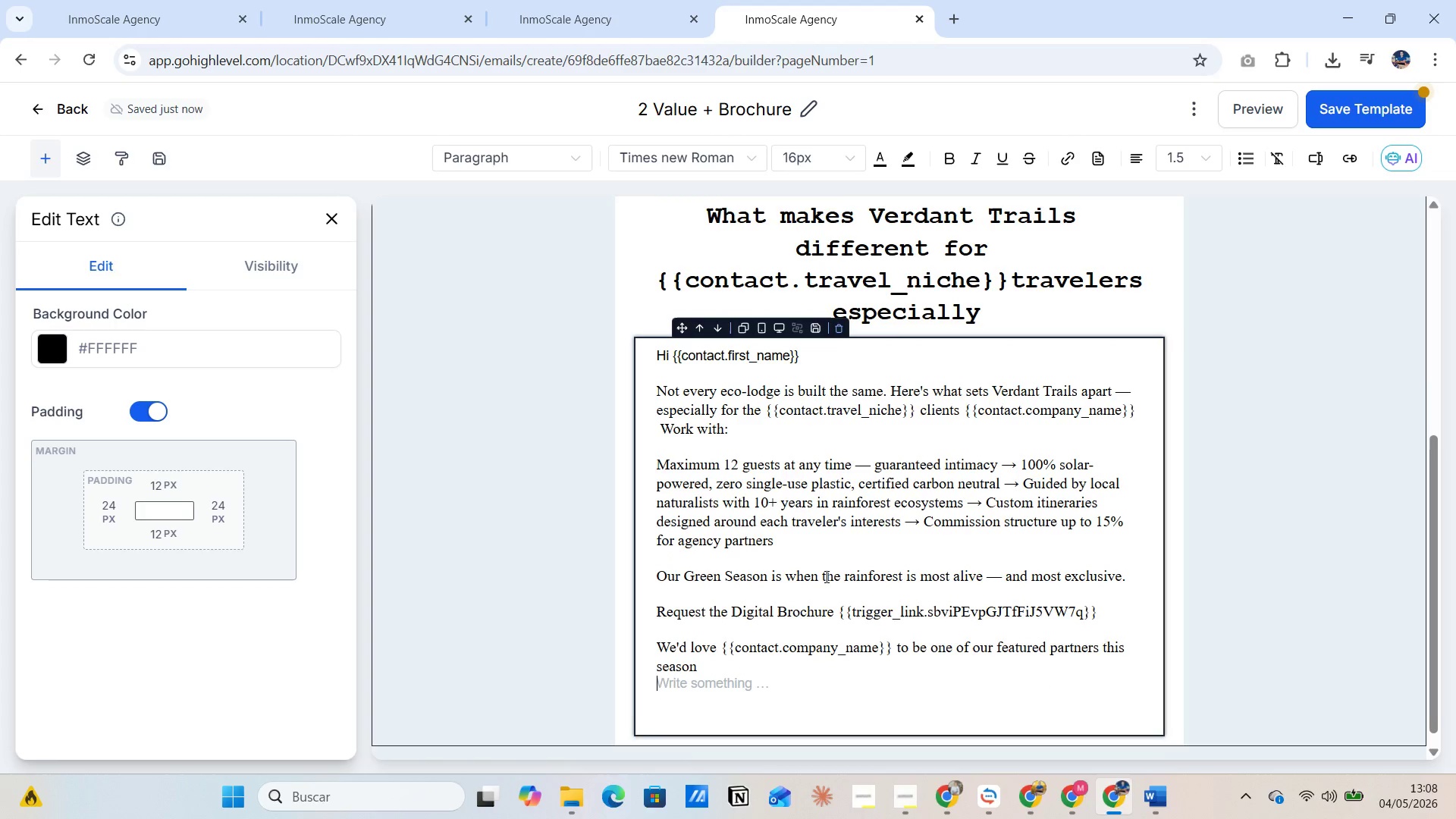 
key(Enter)
 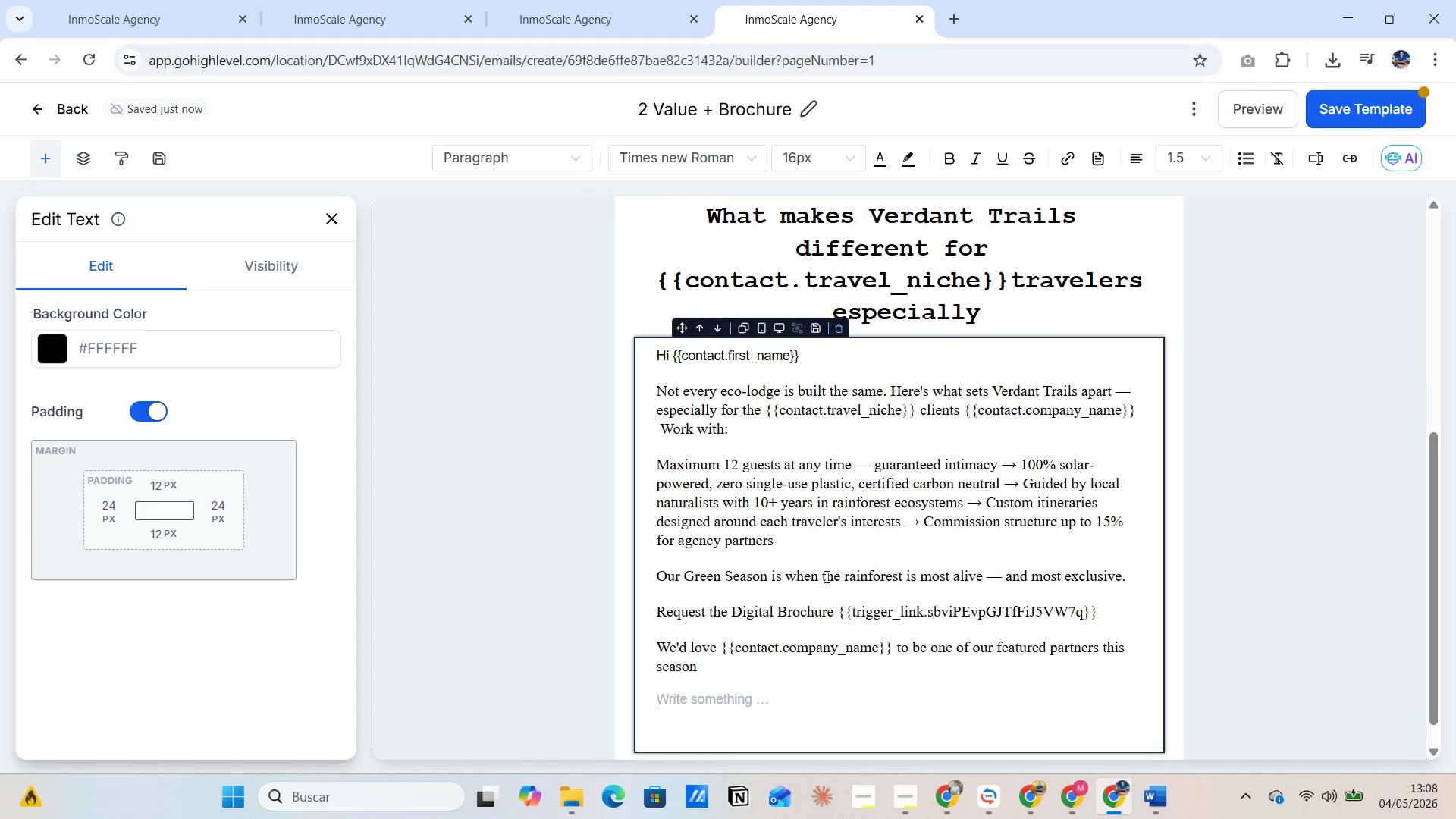 
key(Control+V)
 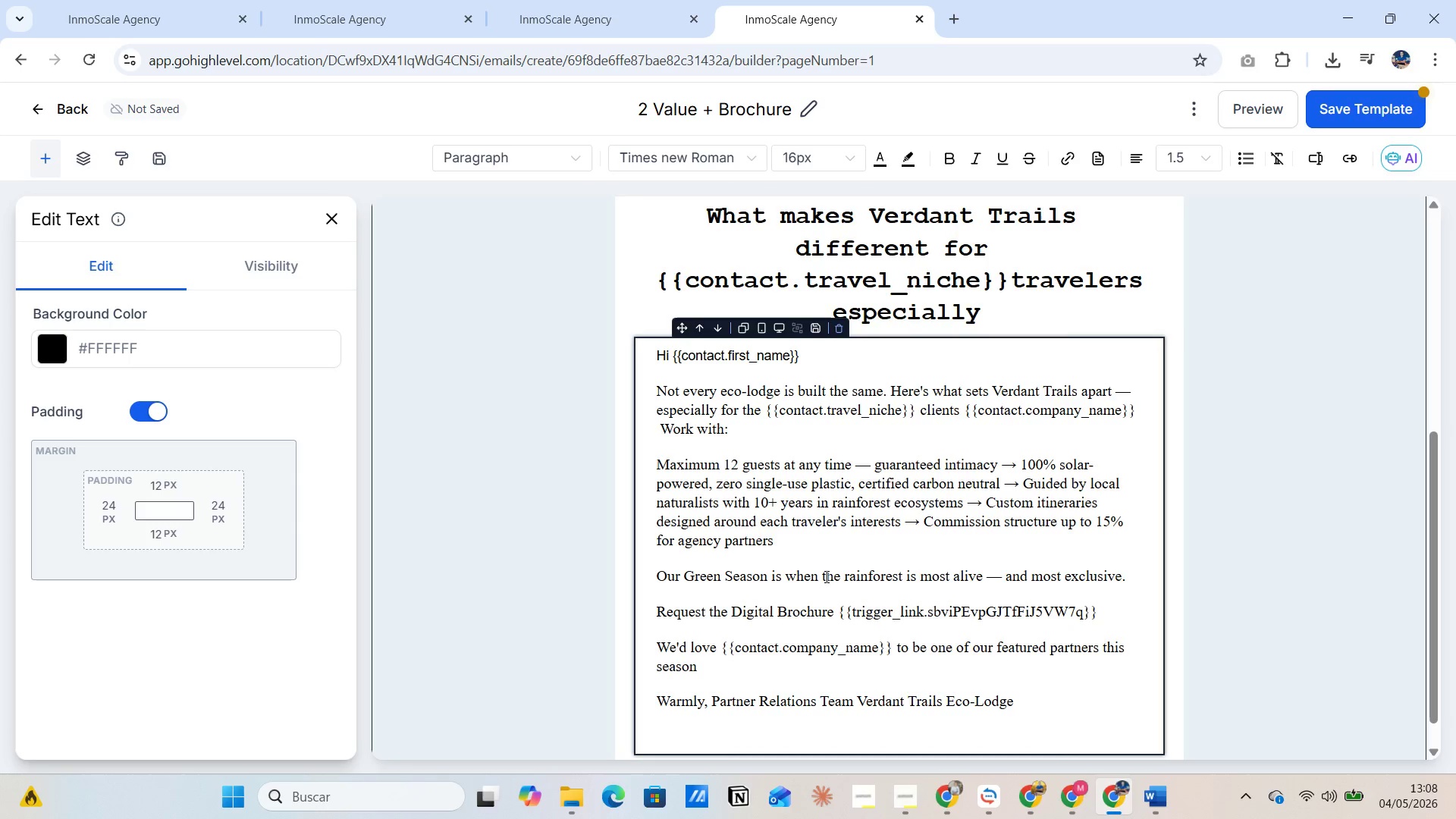 
wait(11.09)
 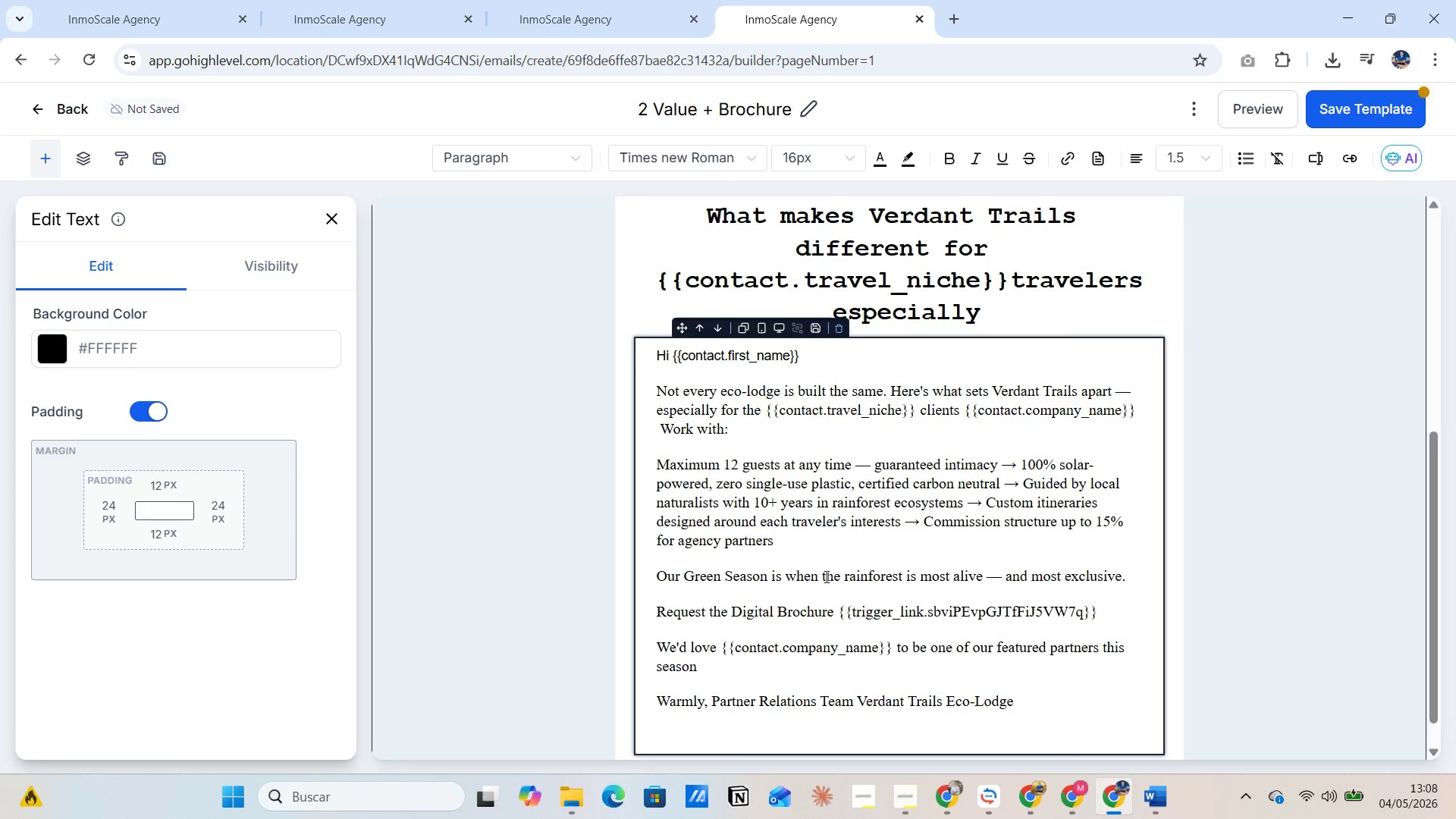 
scroll: coordinate [1146, 234], scroll_direction: down, amount: 2.0
 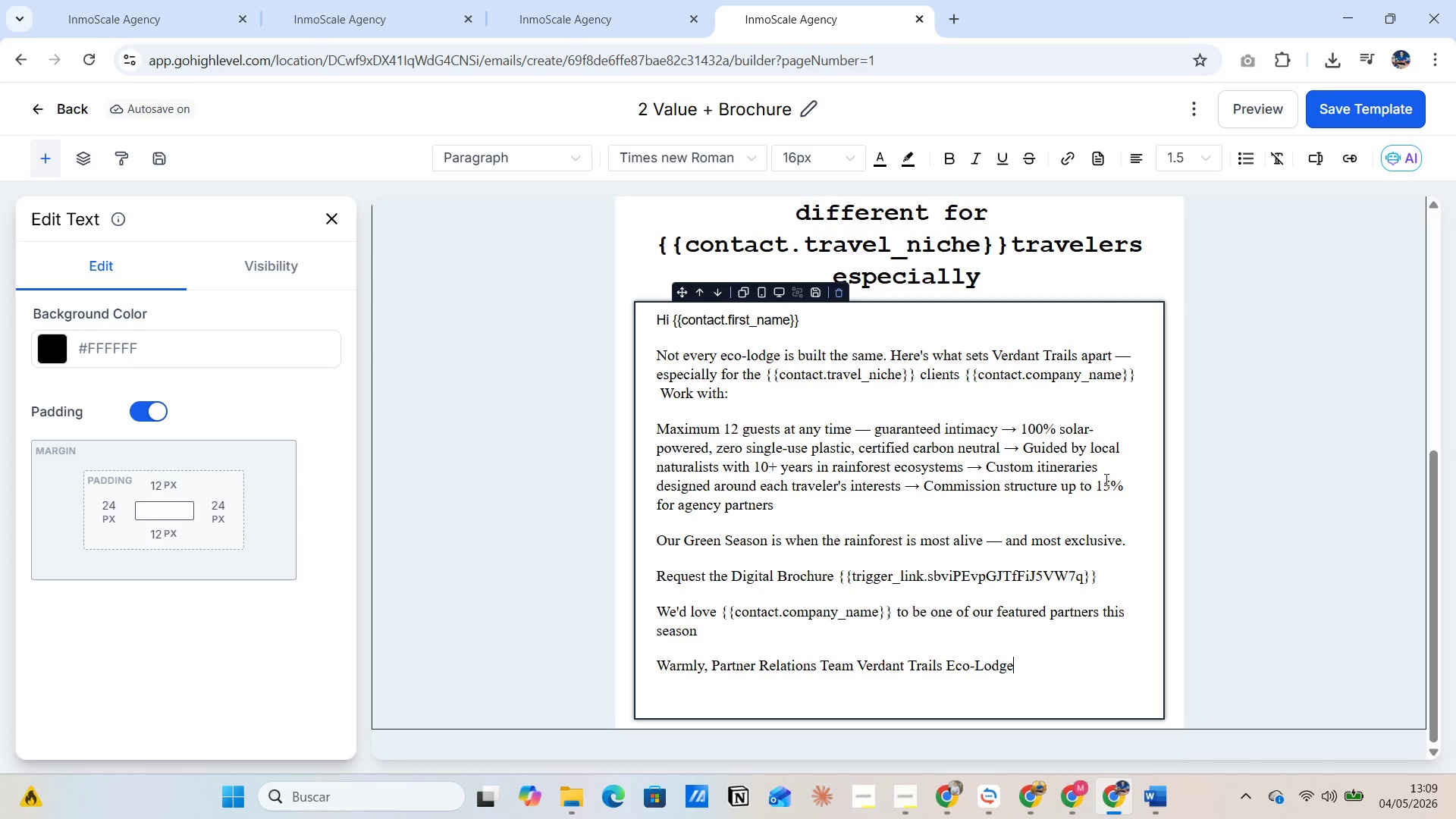 
scroll: coordinate [1108, 384], scroll_direction: up, amount: 6.0
 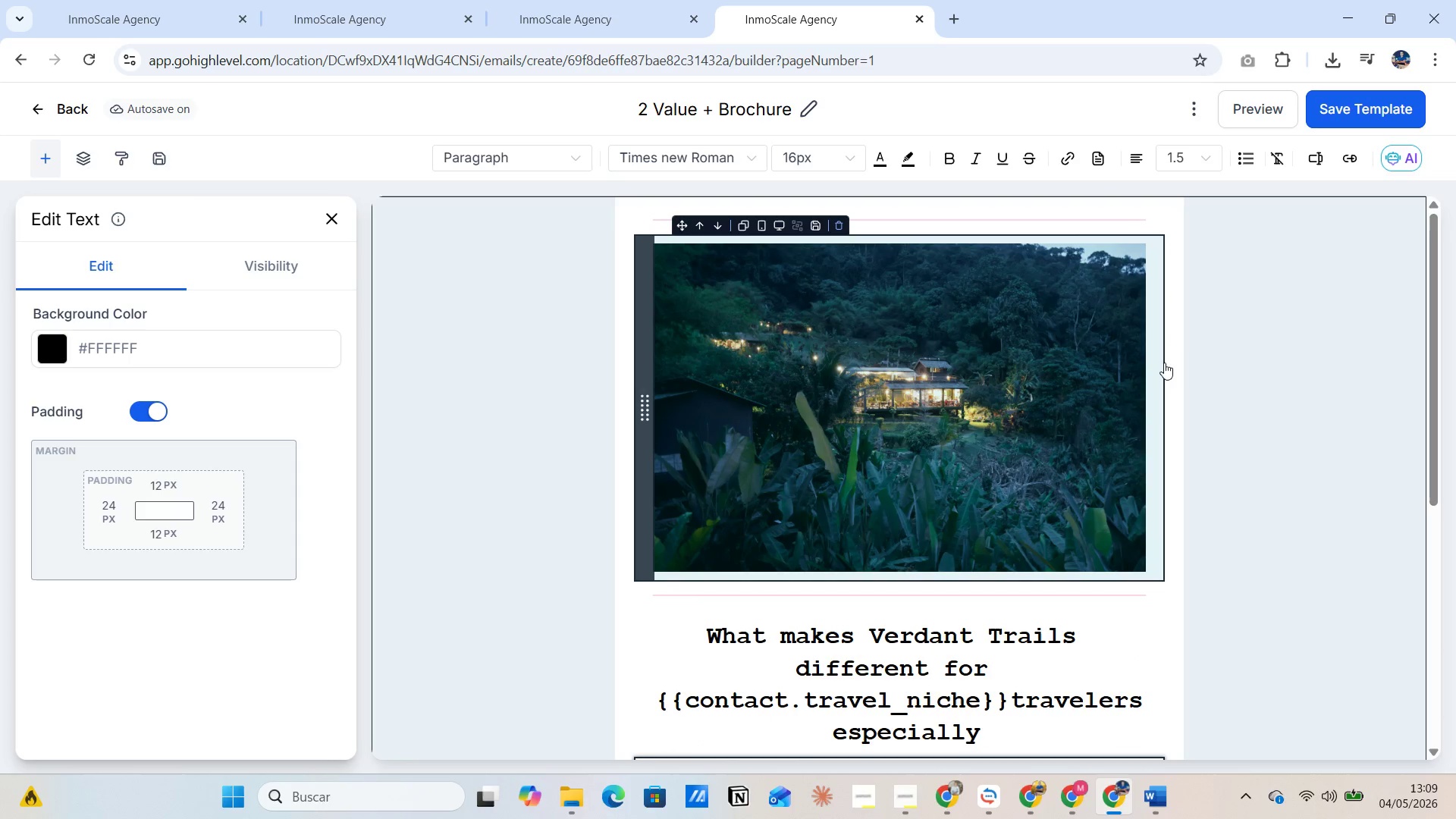 
left_click([1164, 362])
 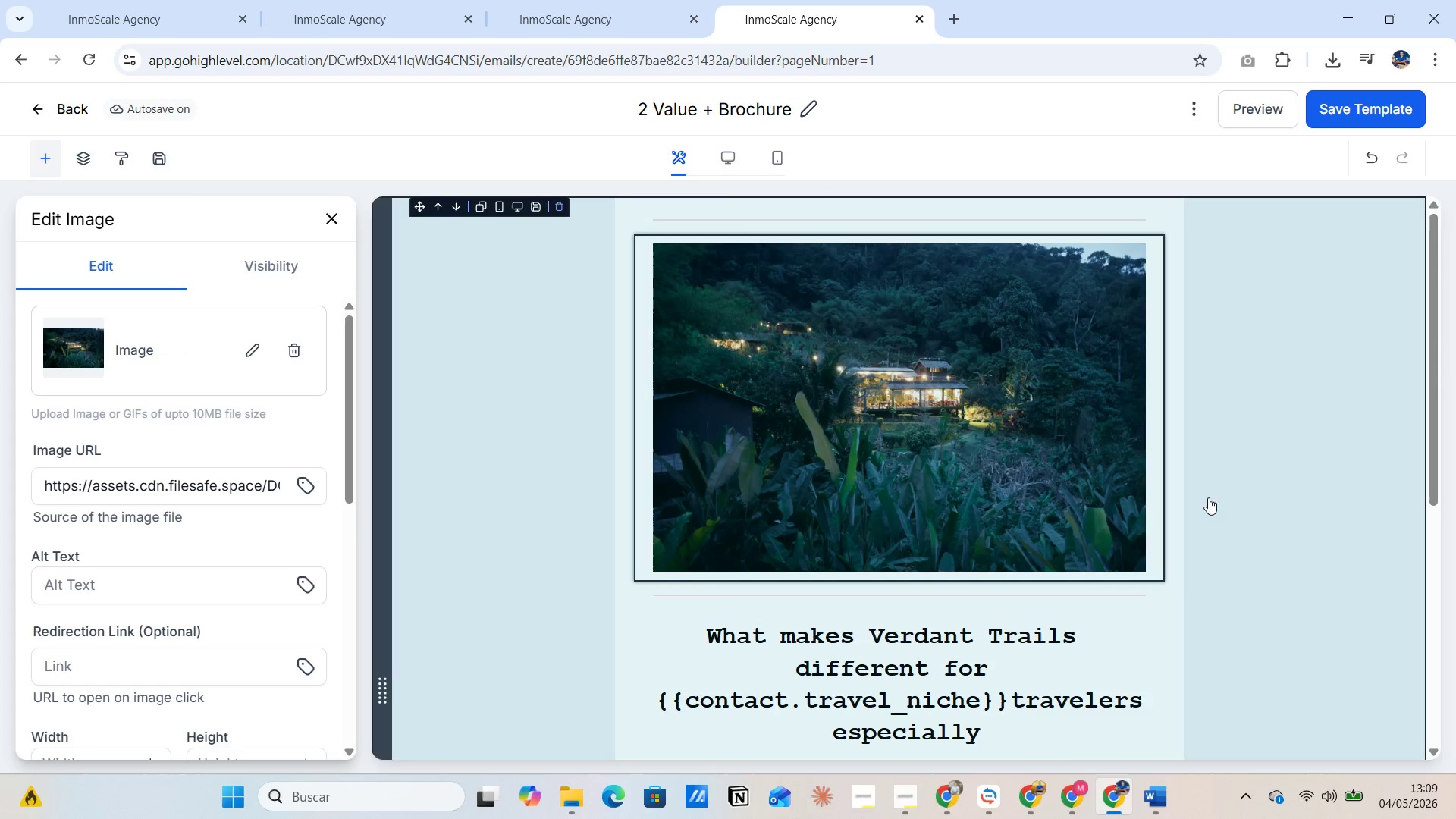 
left_click([1228, 513])
 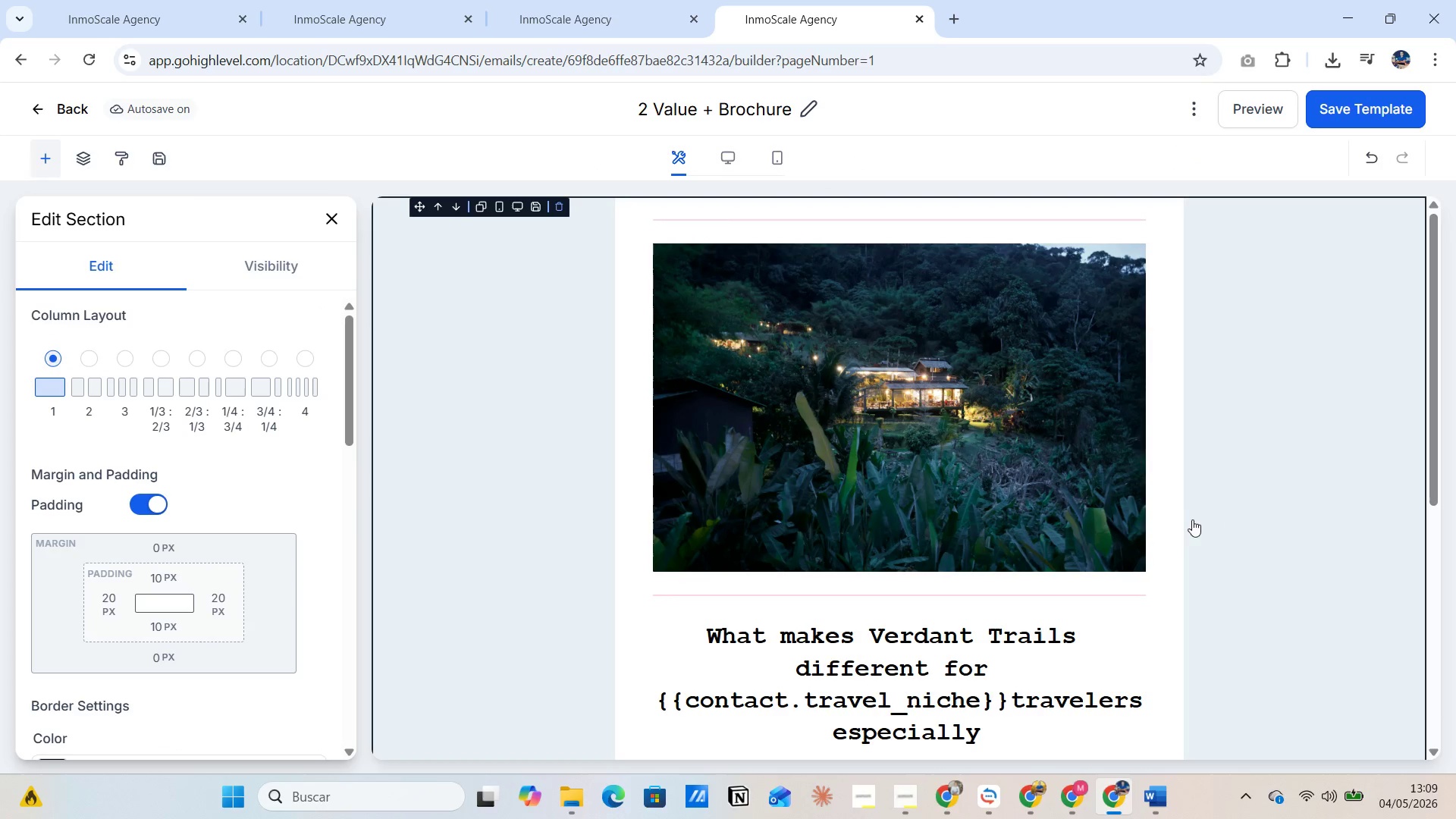 
left_click([1191, 521])
 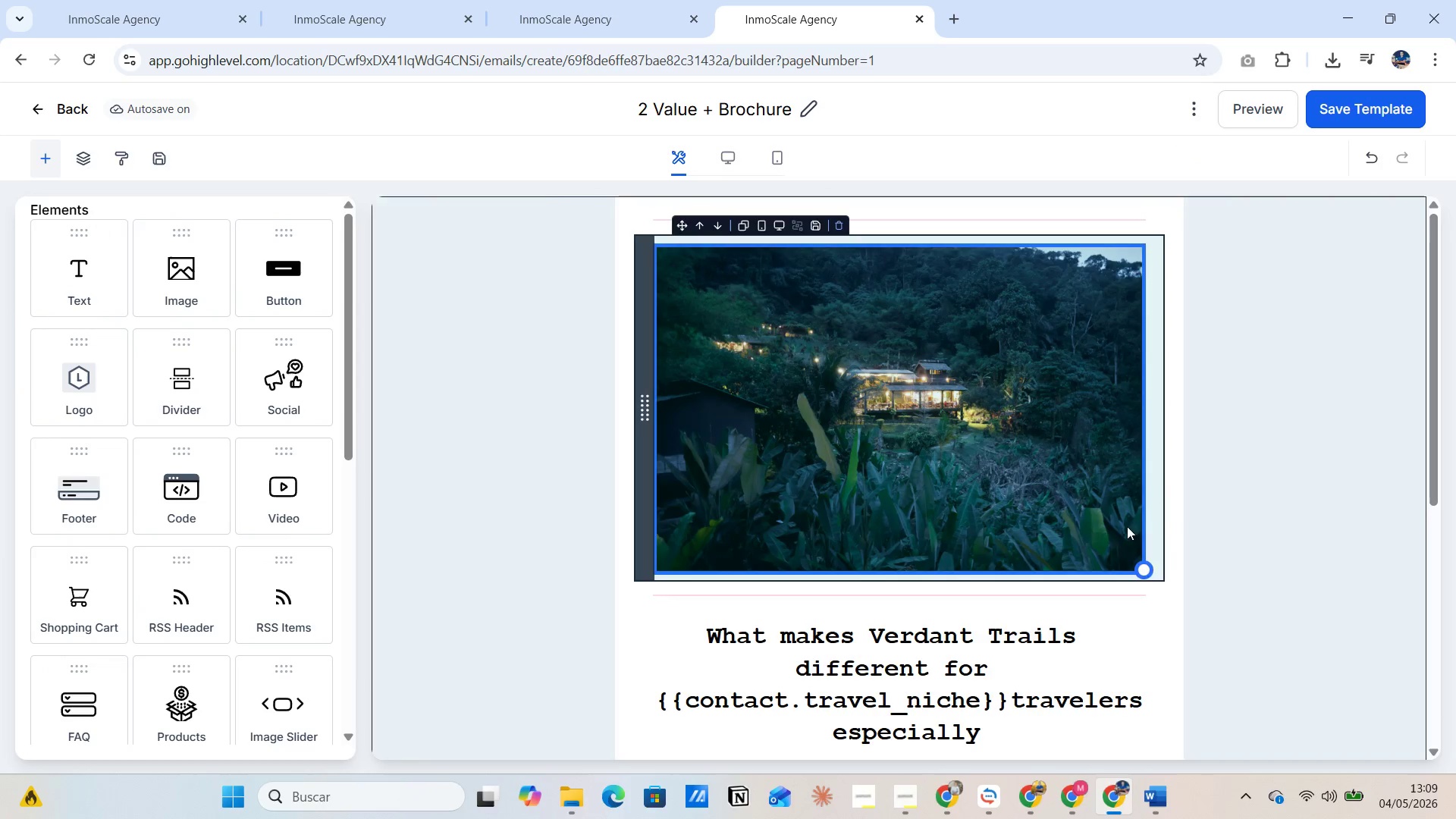 
left_click([1301, 529])
 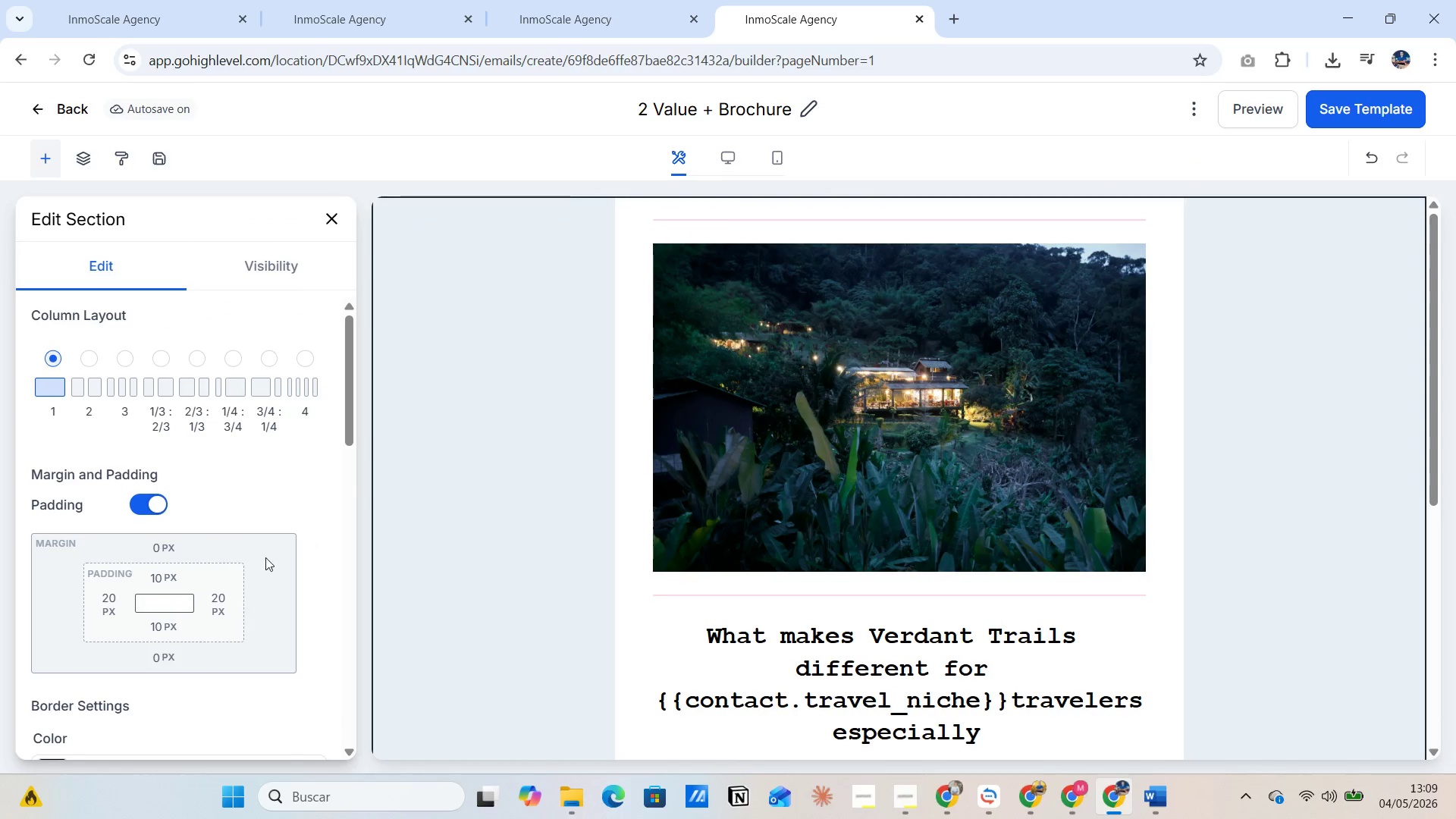 
scroll: coordinate [112, 565], scroll_direction: down, amount: 8.0
 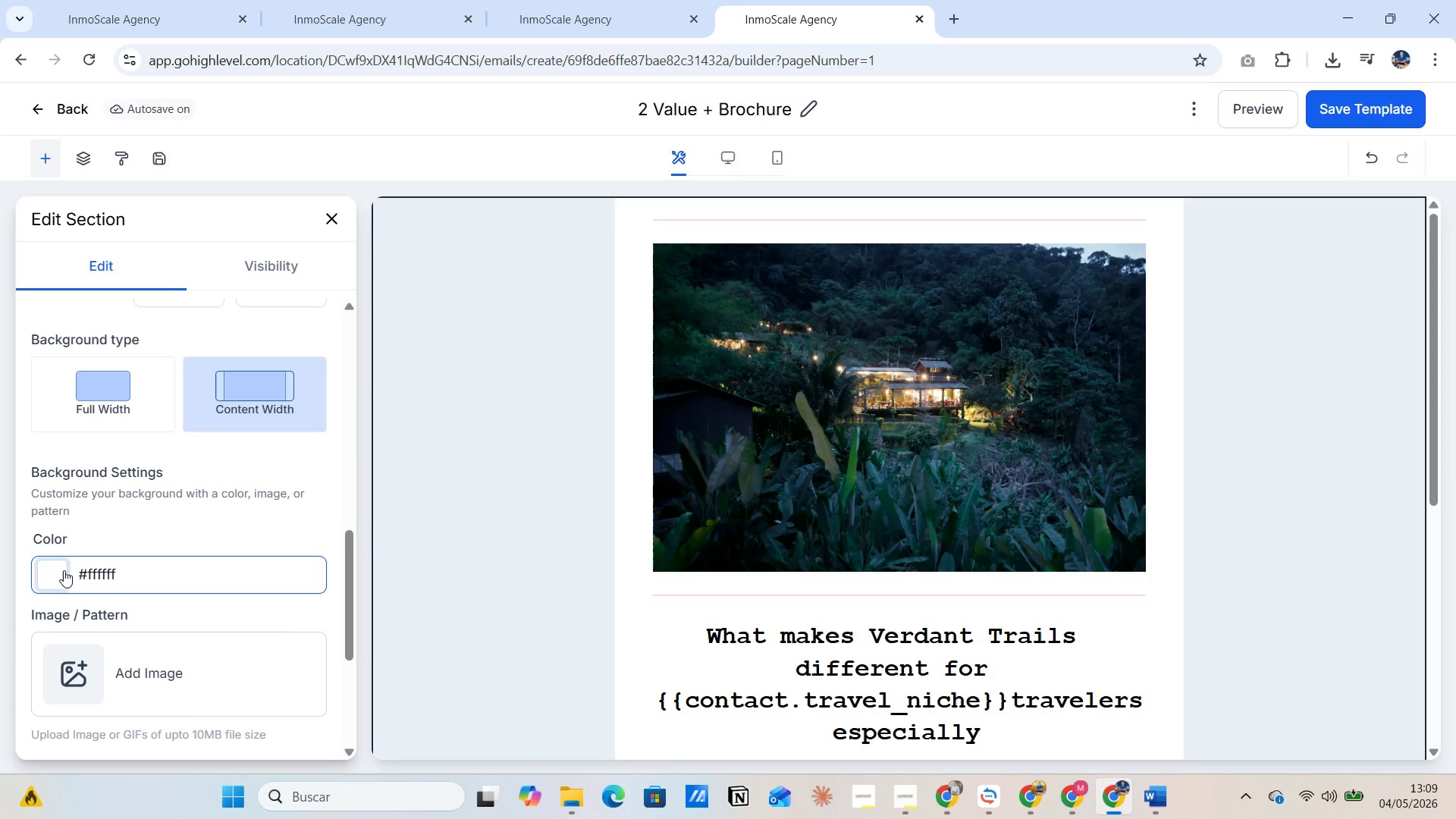 
left_click([61, 572])
 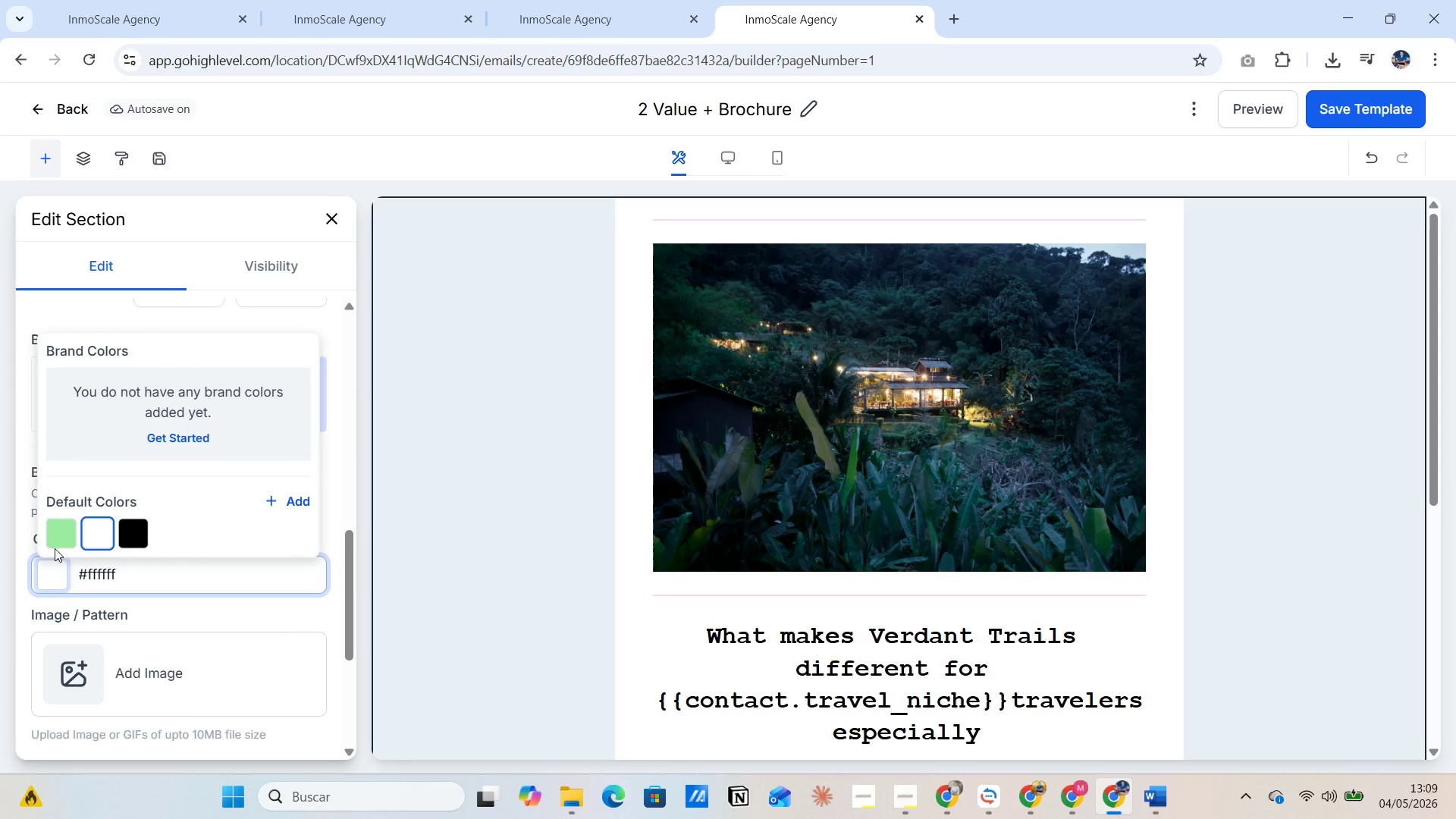 
left_click([49, 541])
 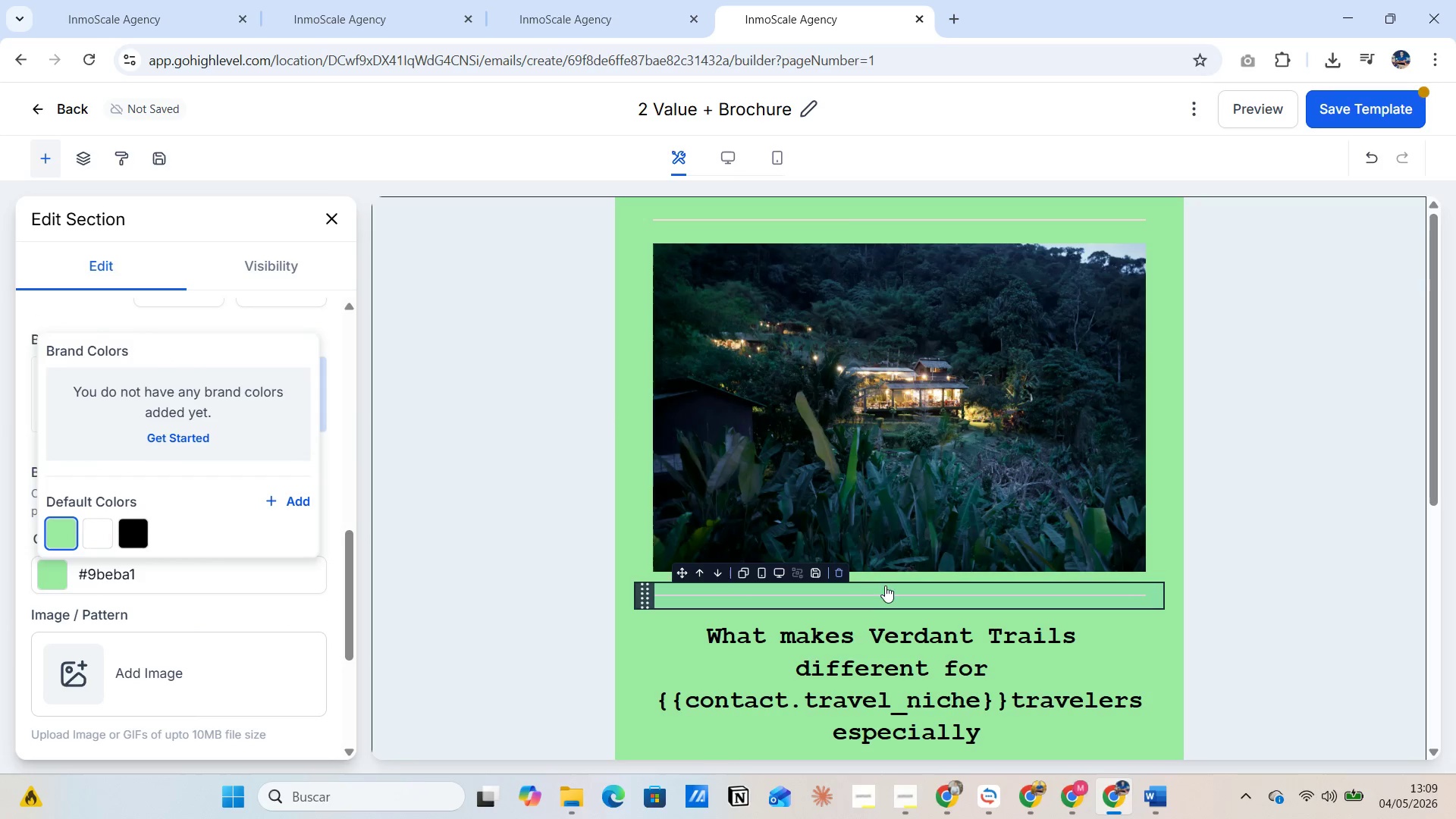 
scroll: coordinate [907, 564], scroll_direction: down, amount: 7.0
 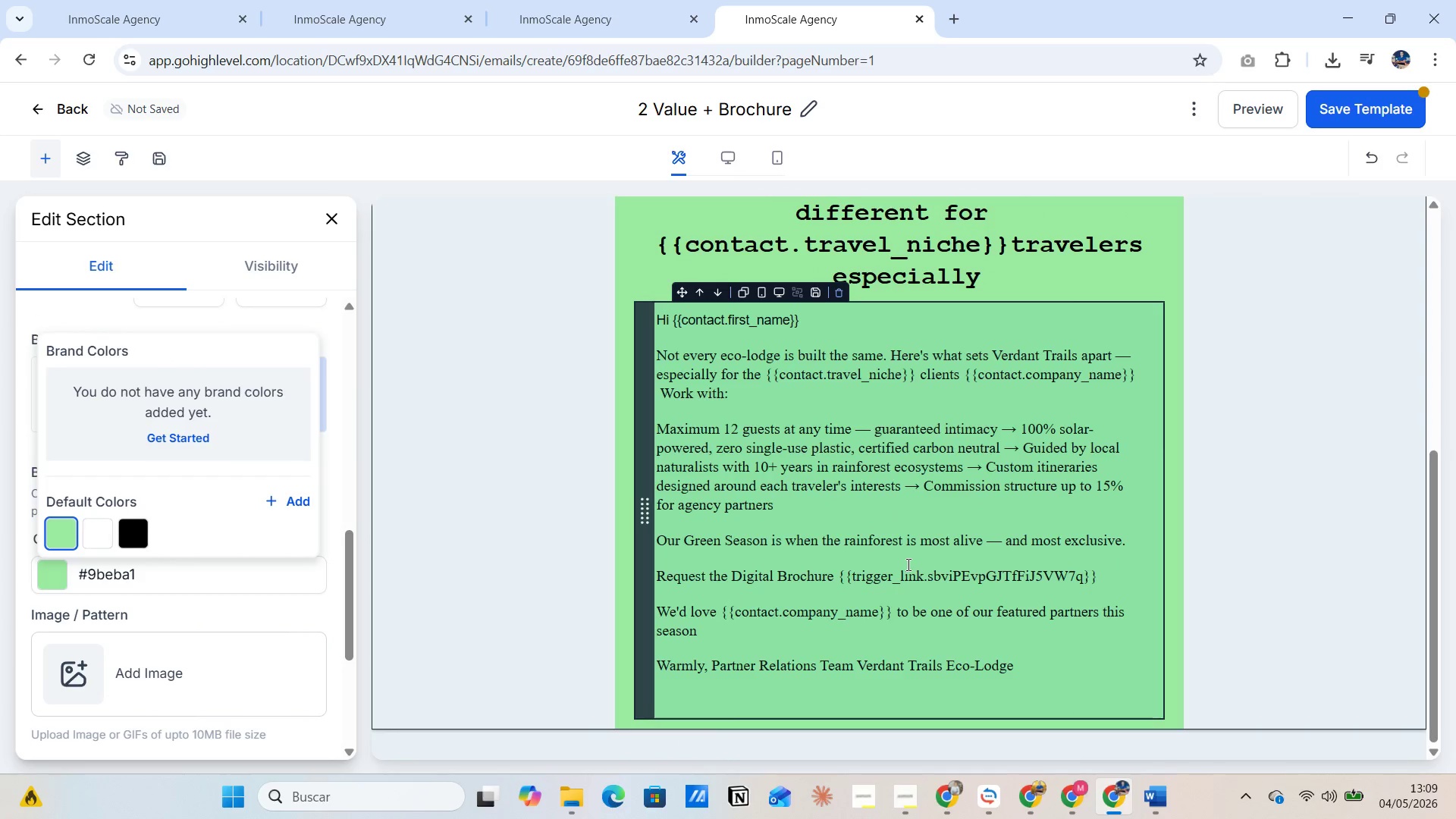 
scroll: coordinate [907, 564], scroll_direction: up, amount: 4.0
 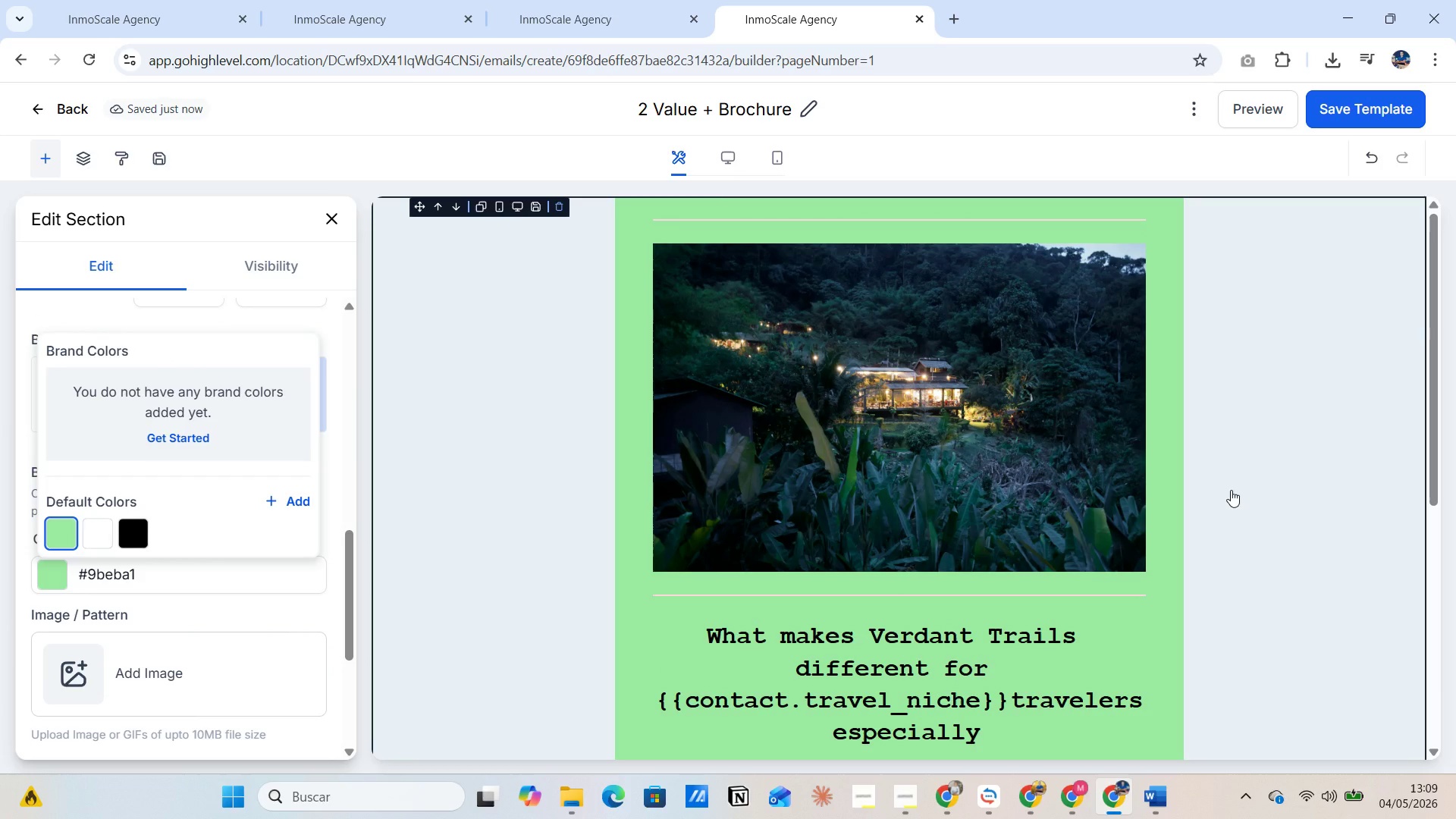 
key(PrintScreen)
 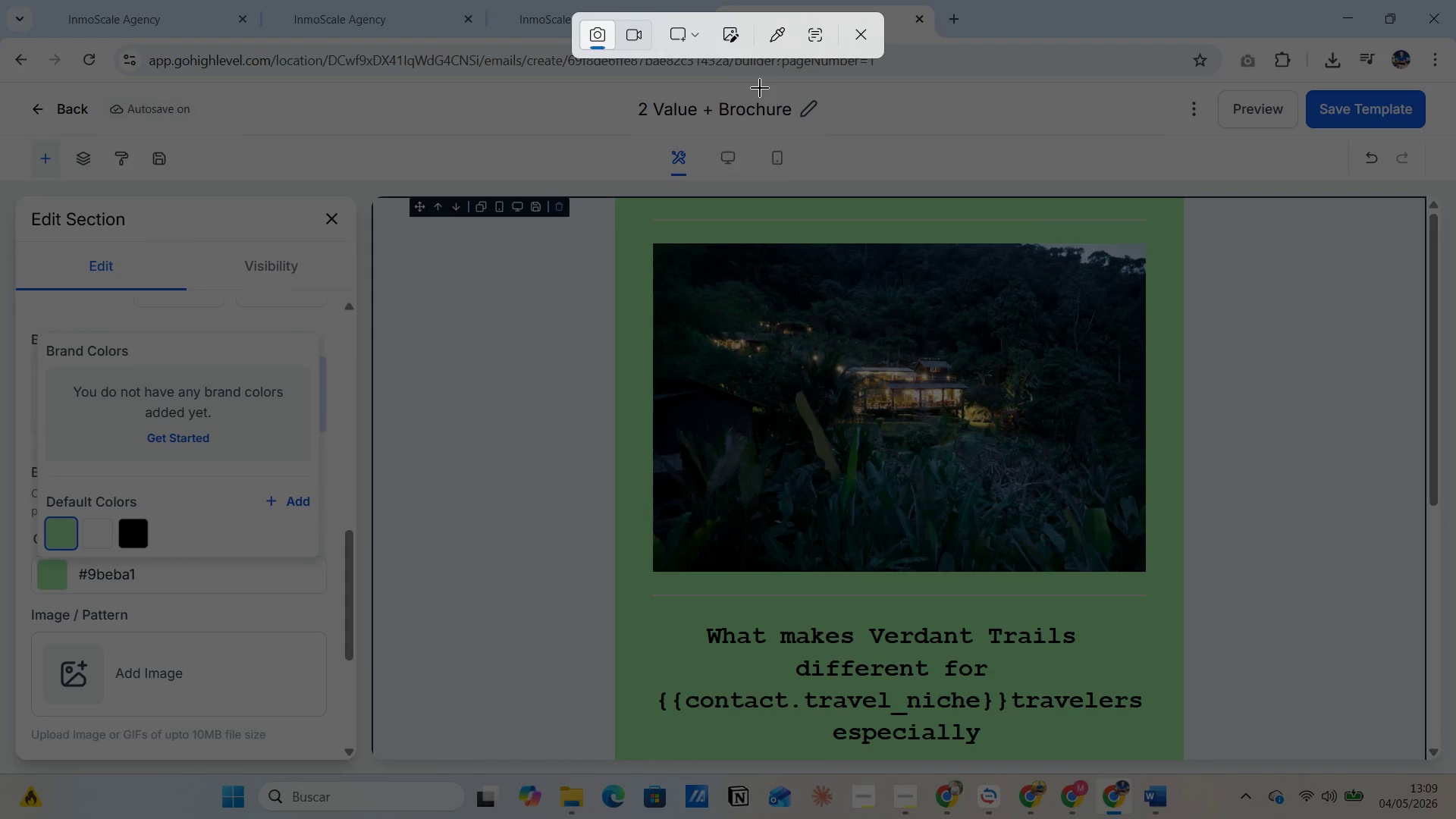 
left_click([695, 35])
 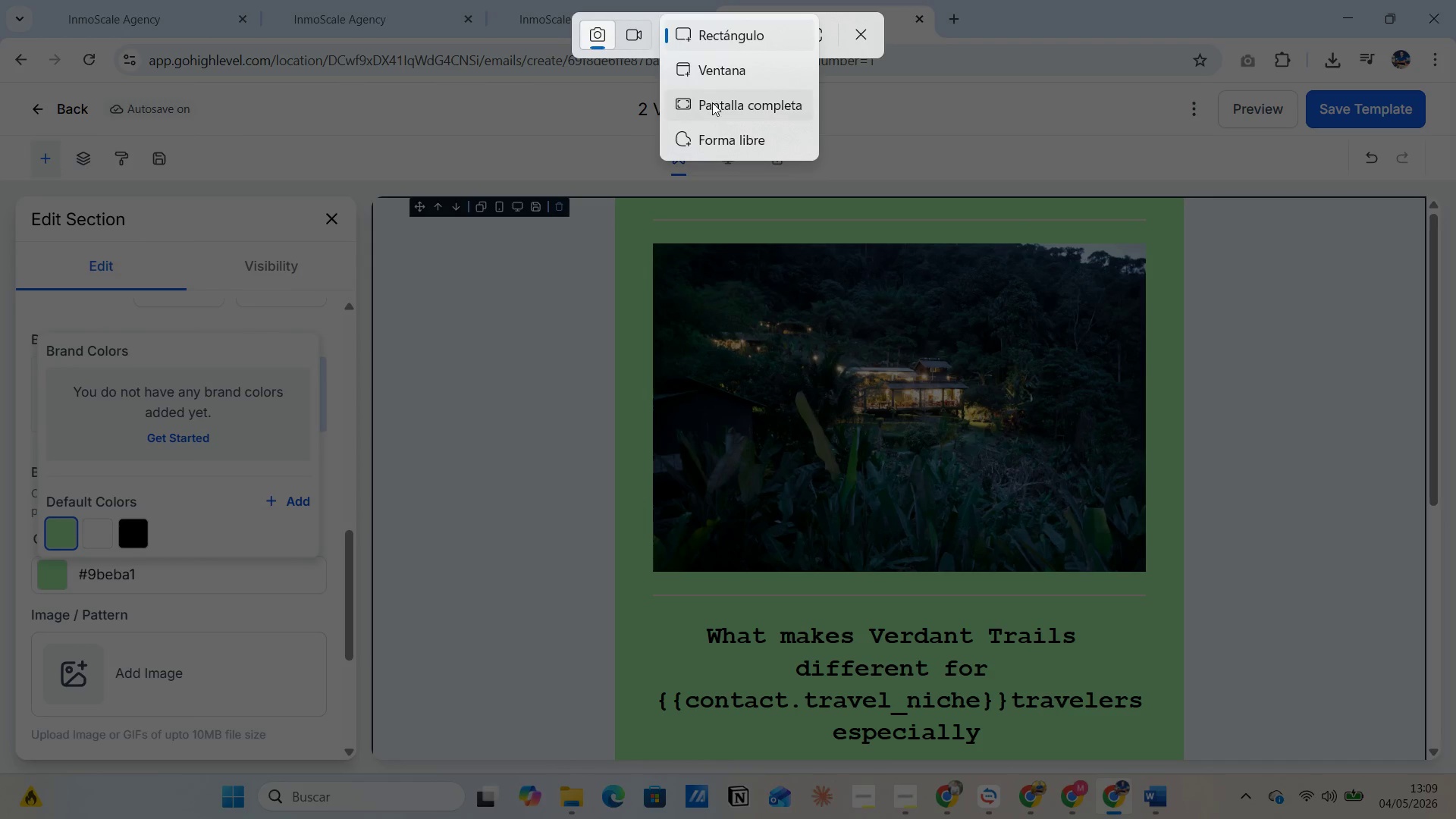 
left_click([712, 102])
 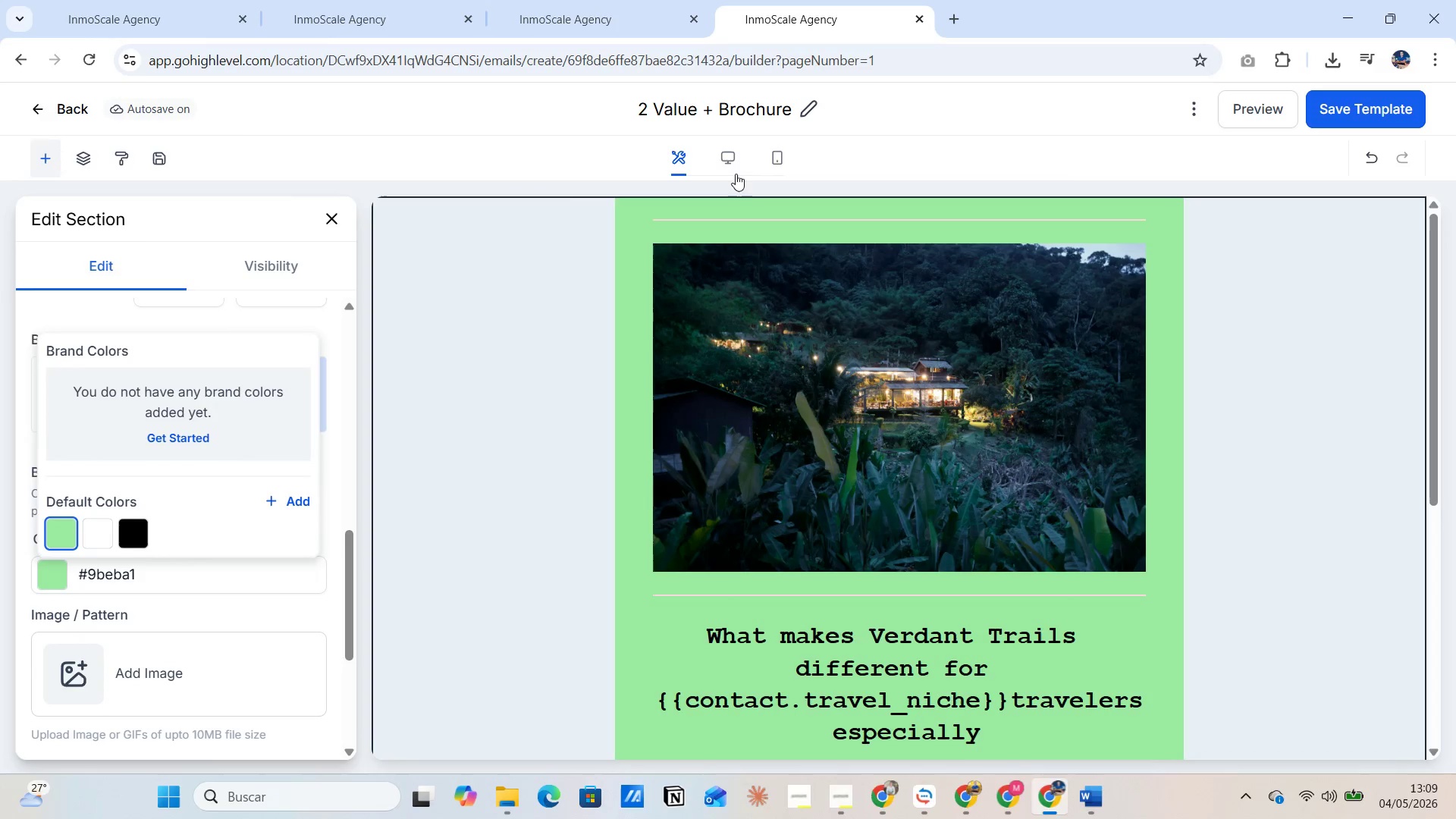 
key(Alt+AltLeft)
 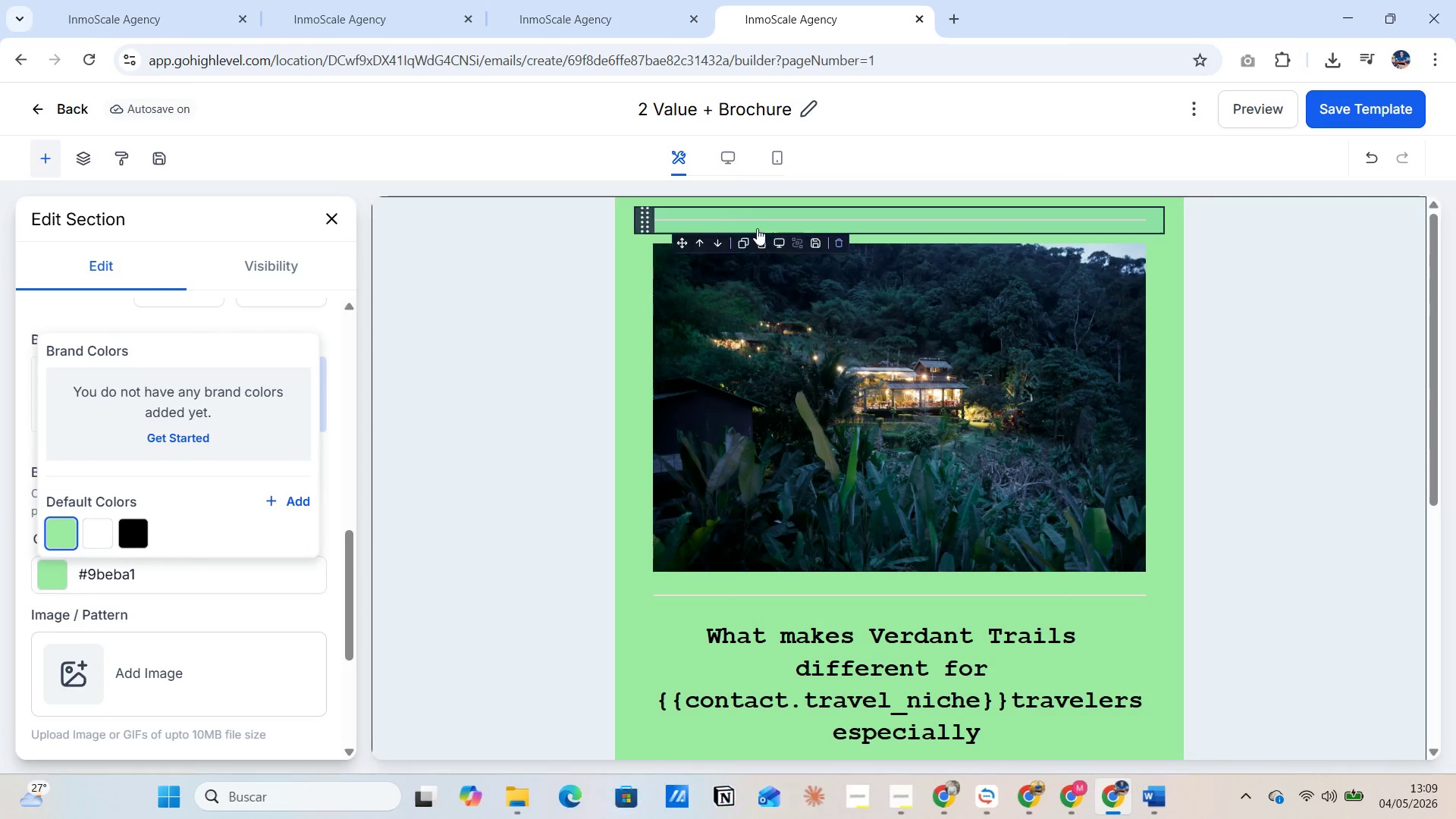 
key(Alt+Tab)
 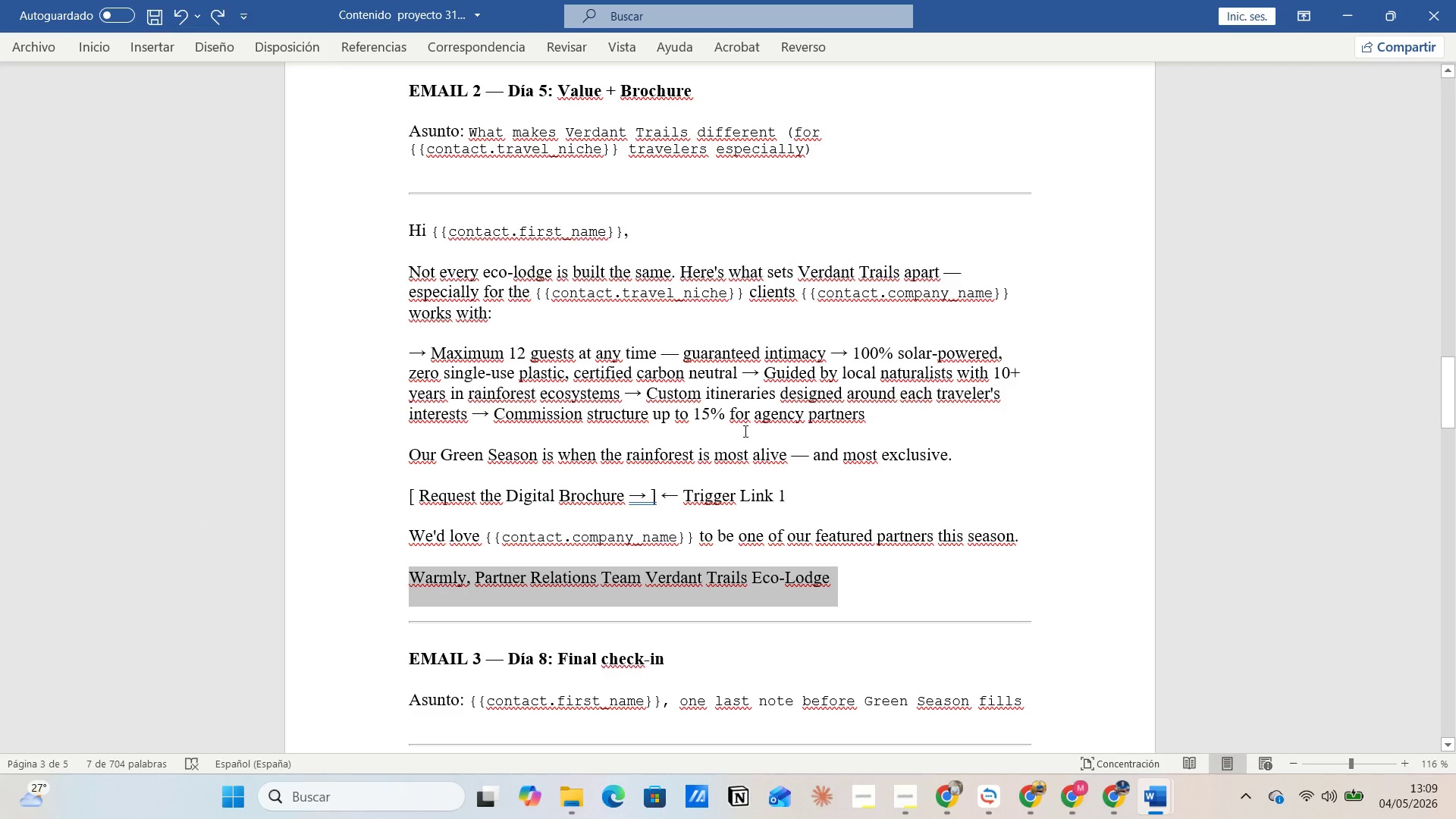 
scroll: coordinate [744, 448], scroll_direction: down, amount: 1.0
 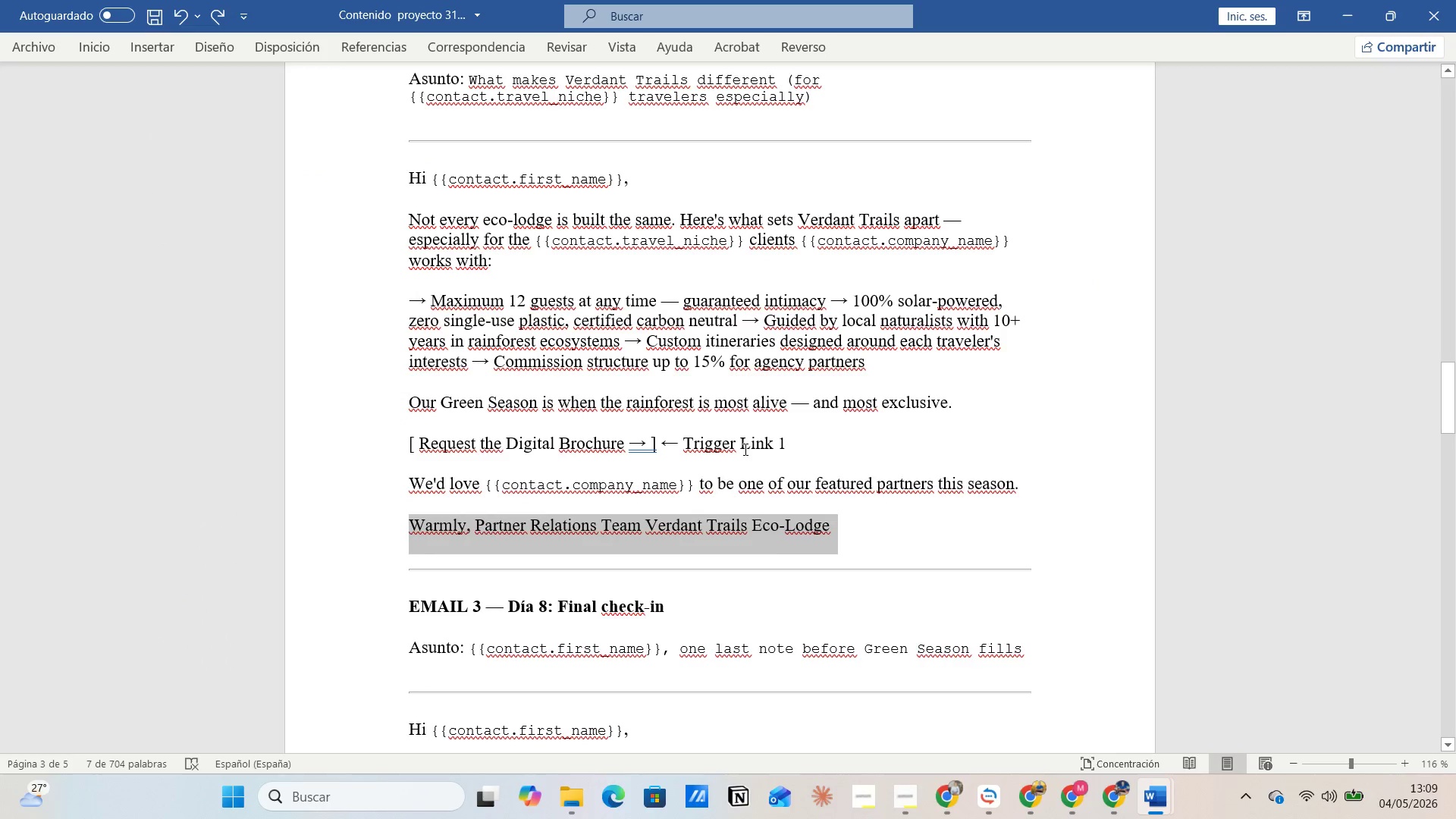 
key(Alt+AltLeft)
 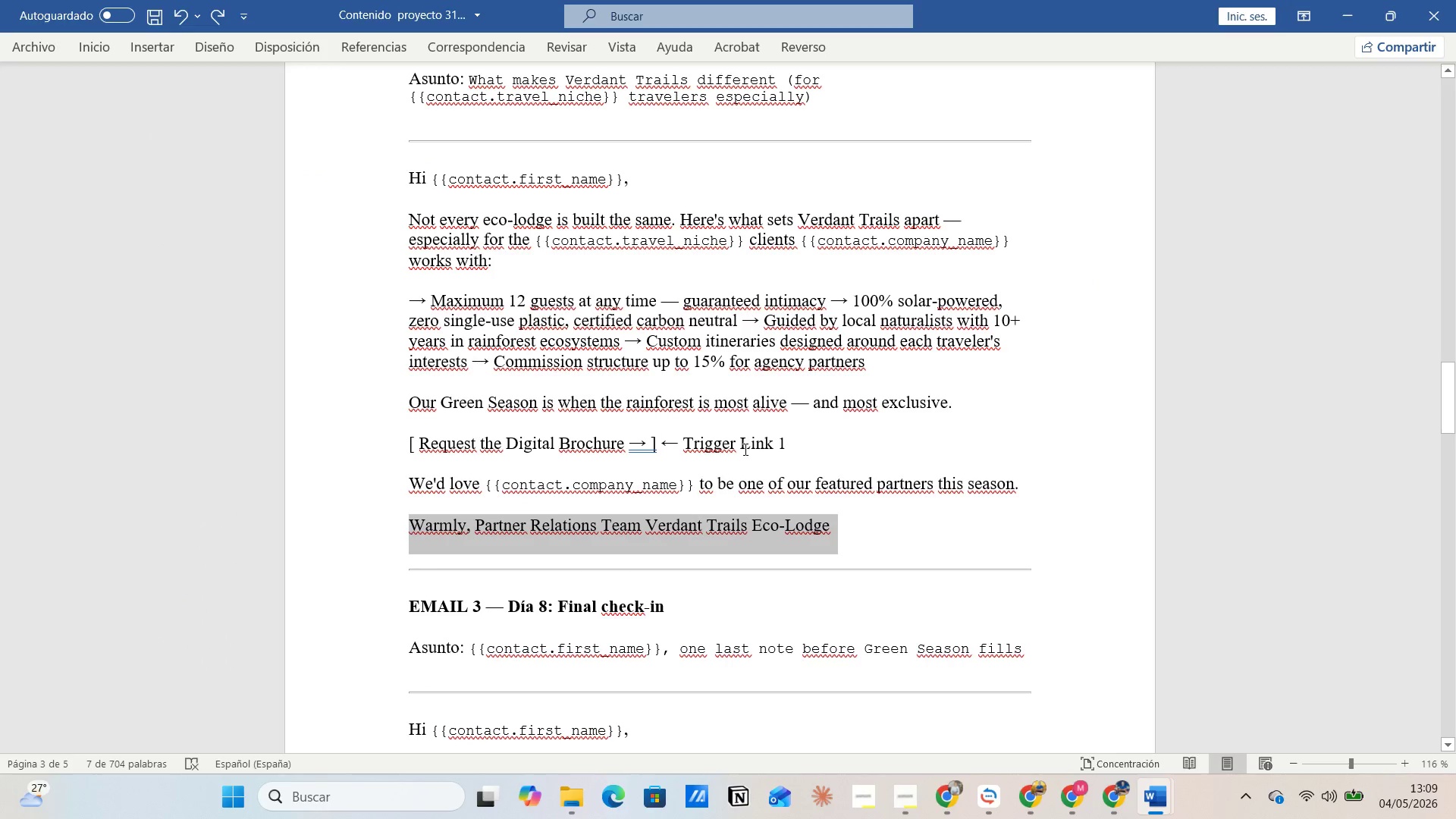 
key(Alt+Tab)
 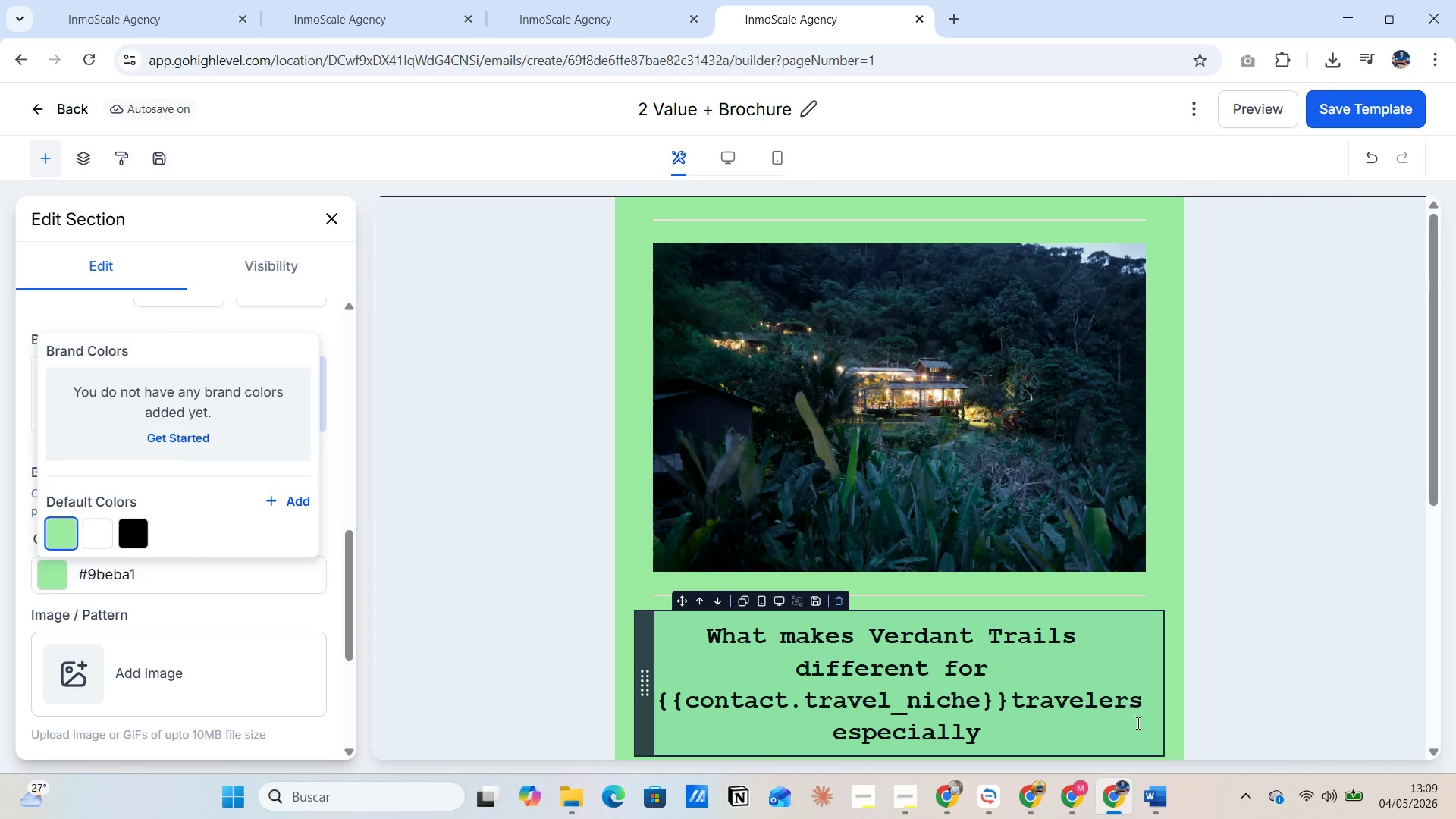 
mouse_move([1146, 789])
 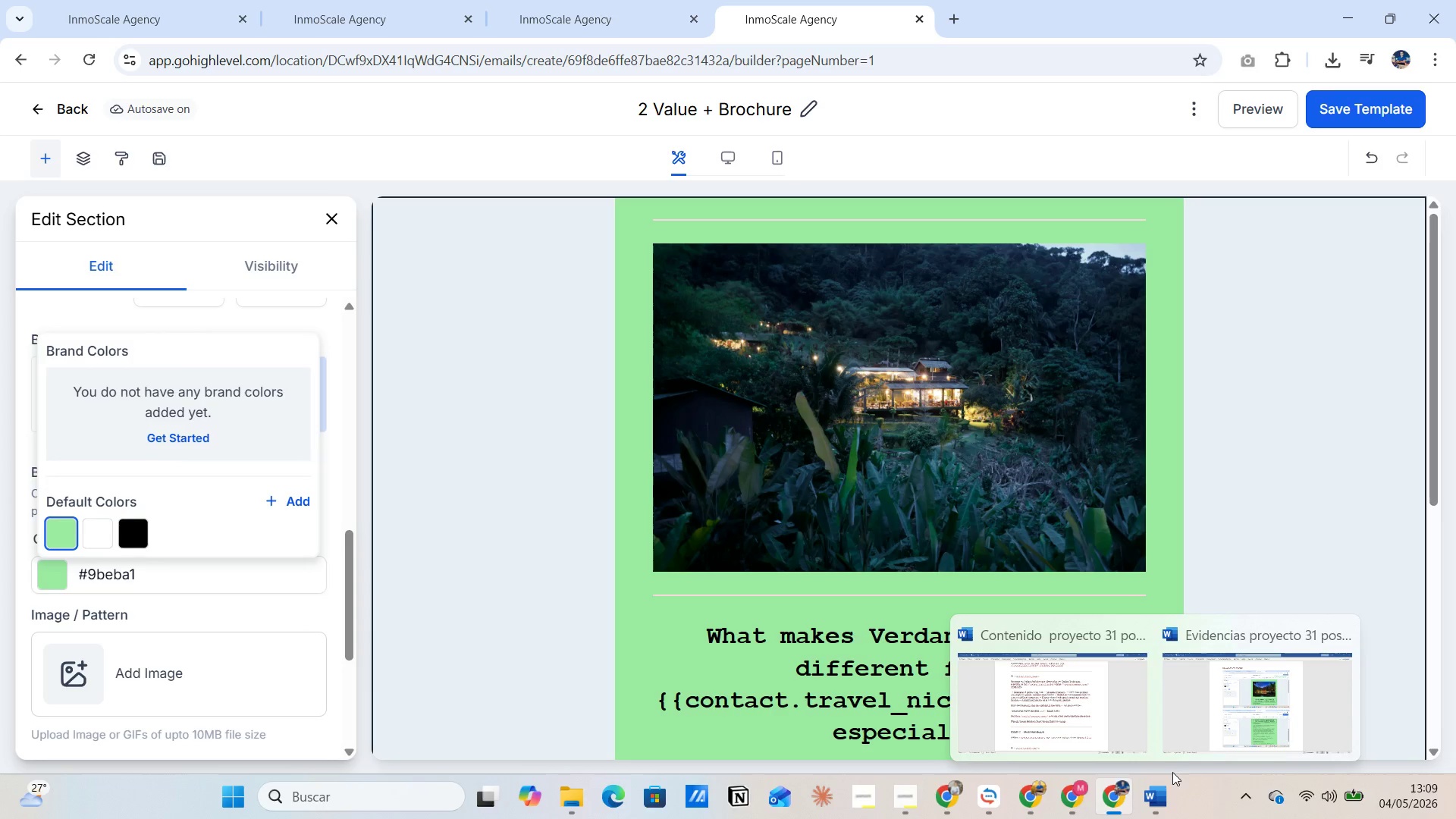 
left_click([1194, 730])
 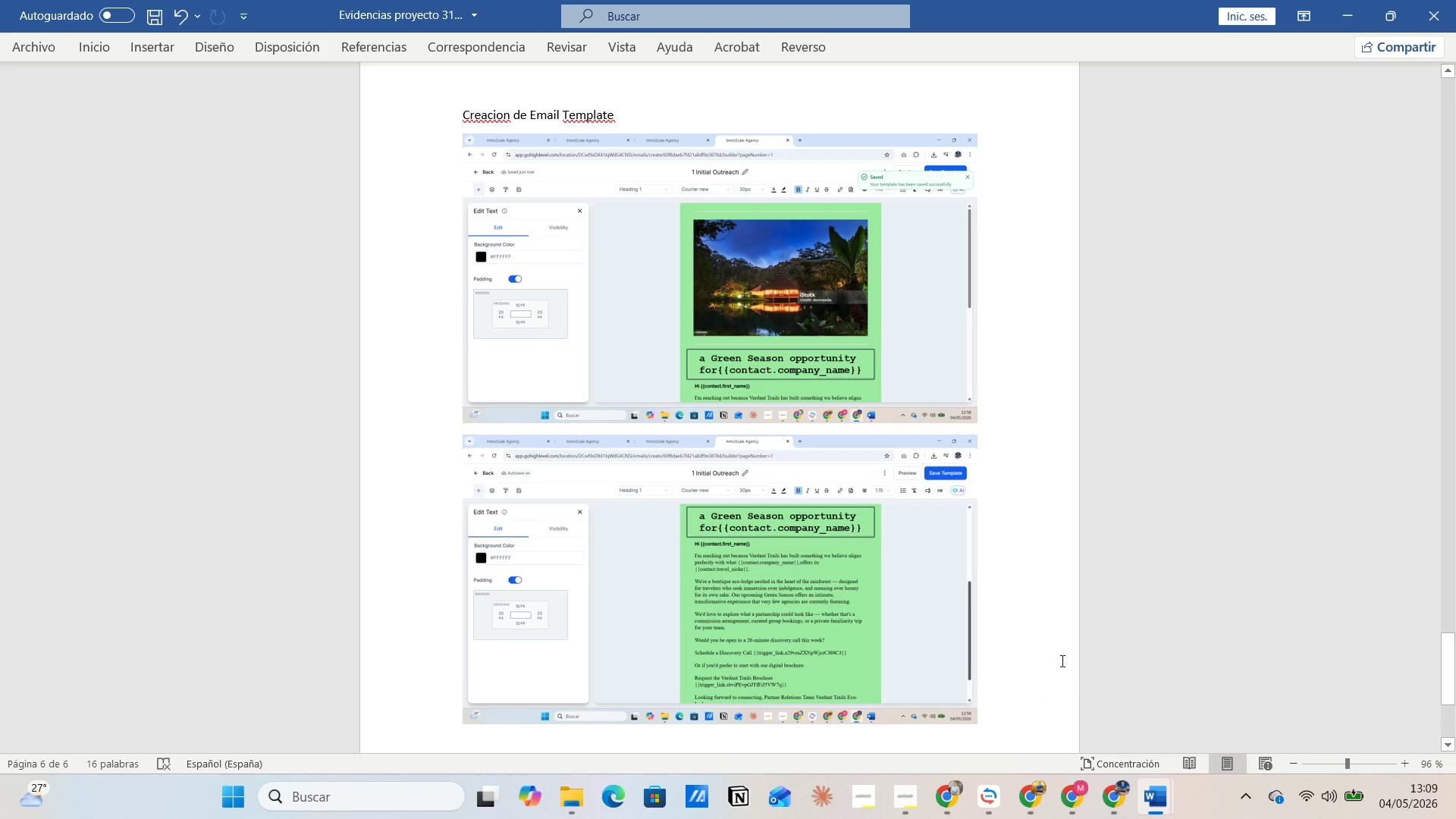 
left_click([1057, 657])
 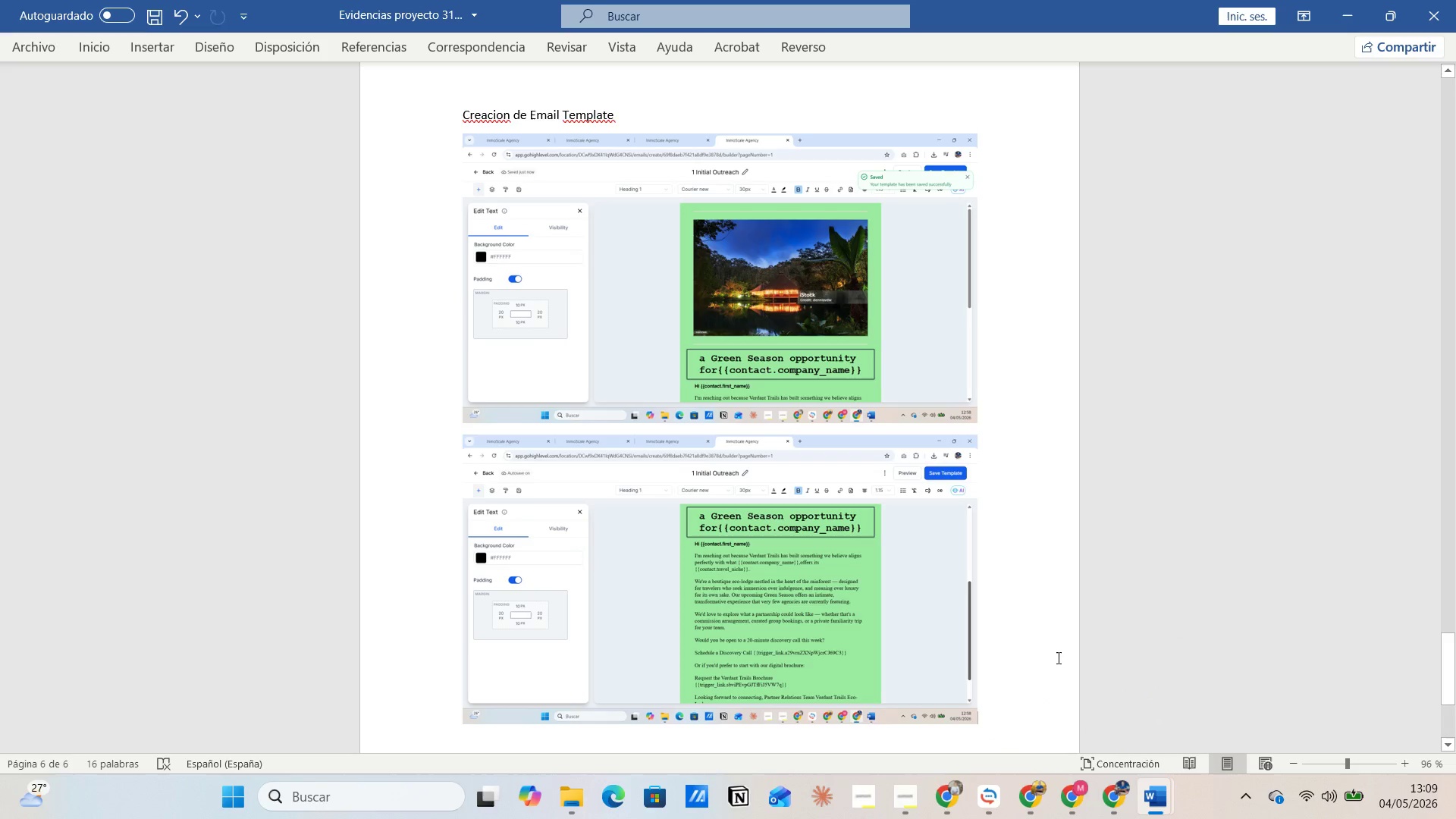 
key(Enter)
 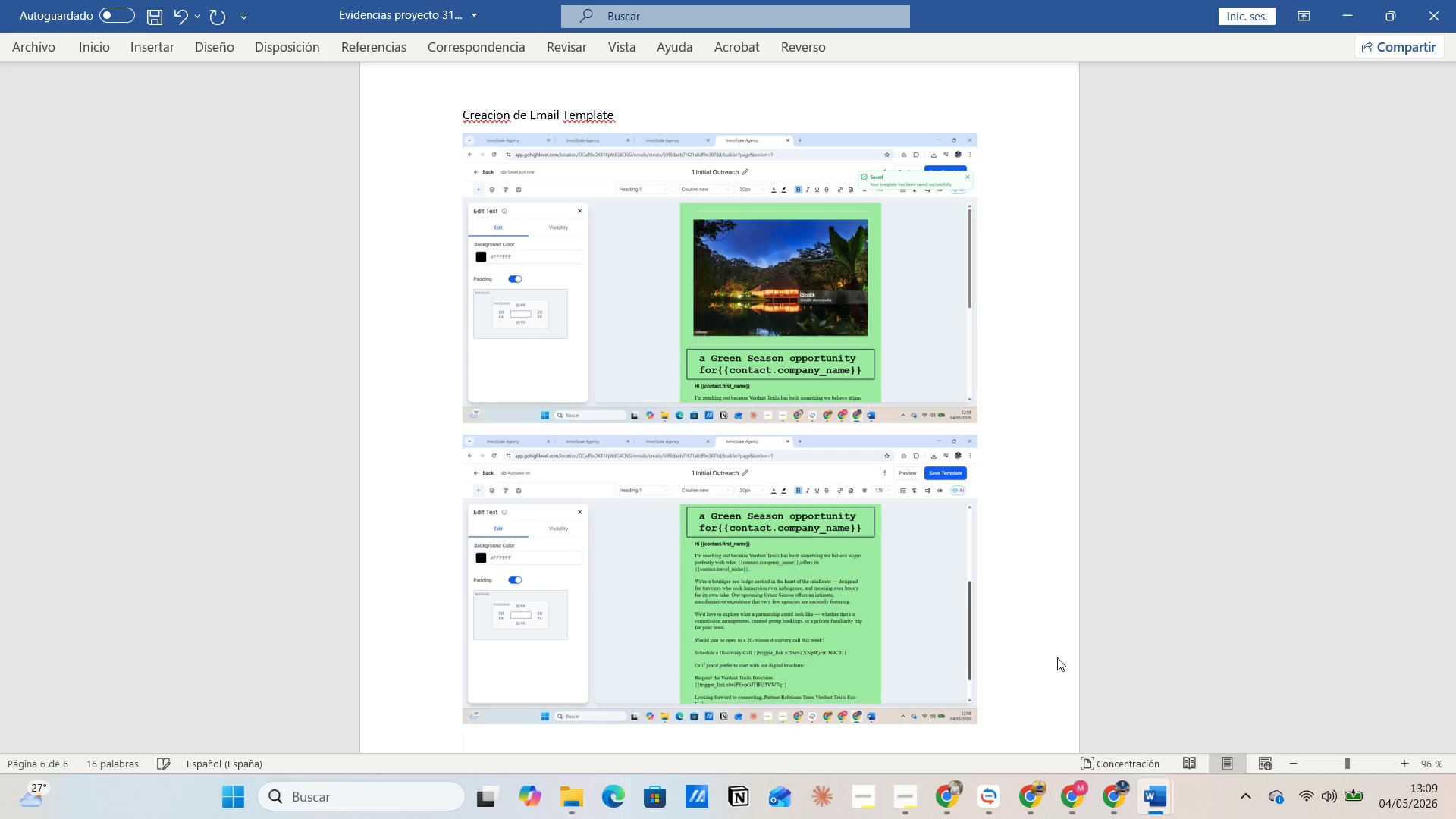 
type(emails 2 )
 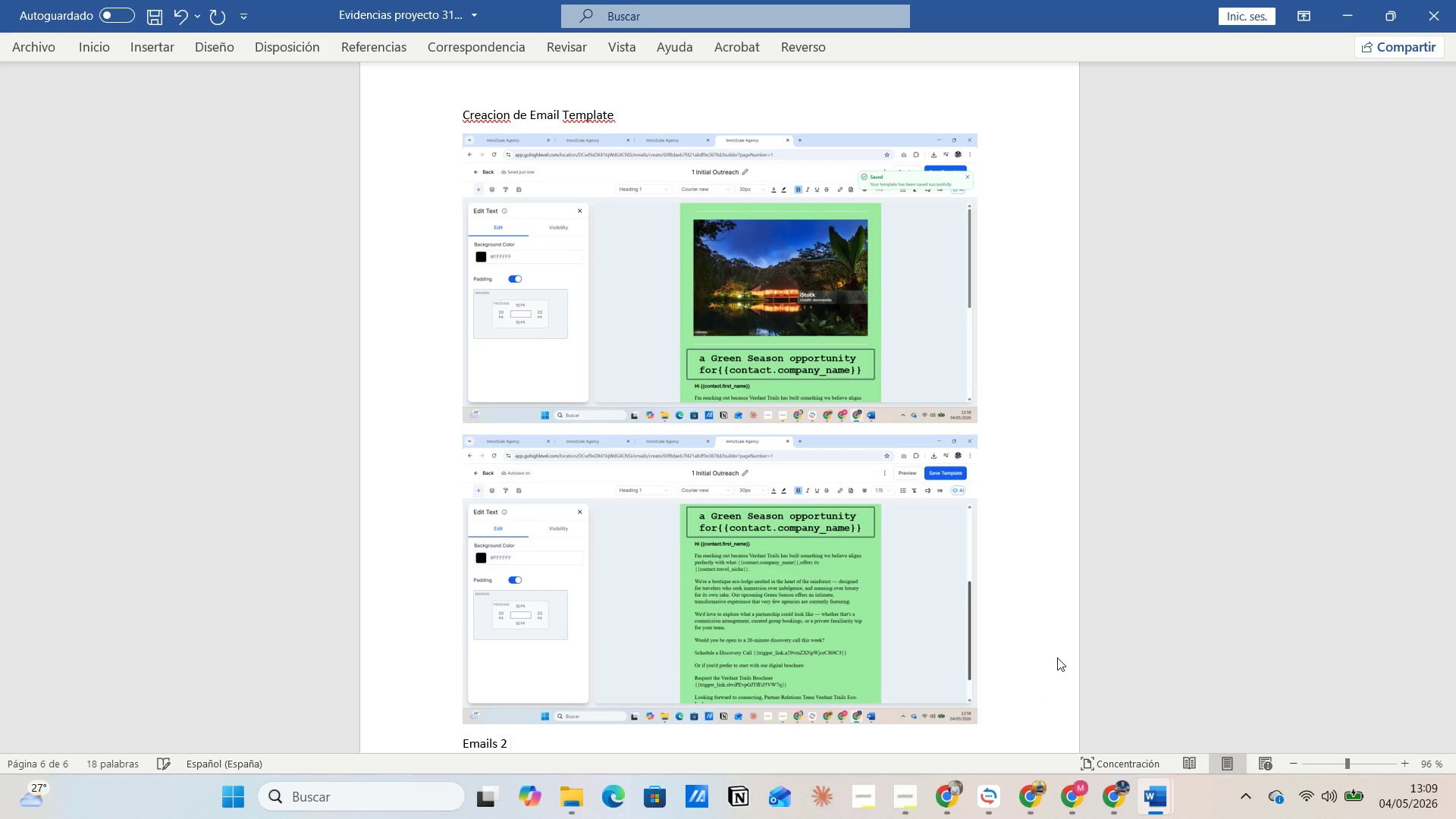 
key(Enter)
 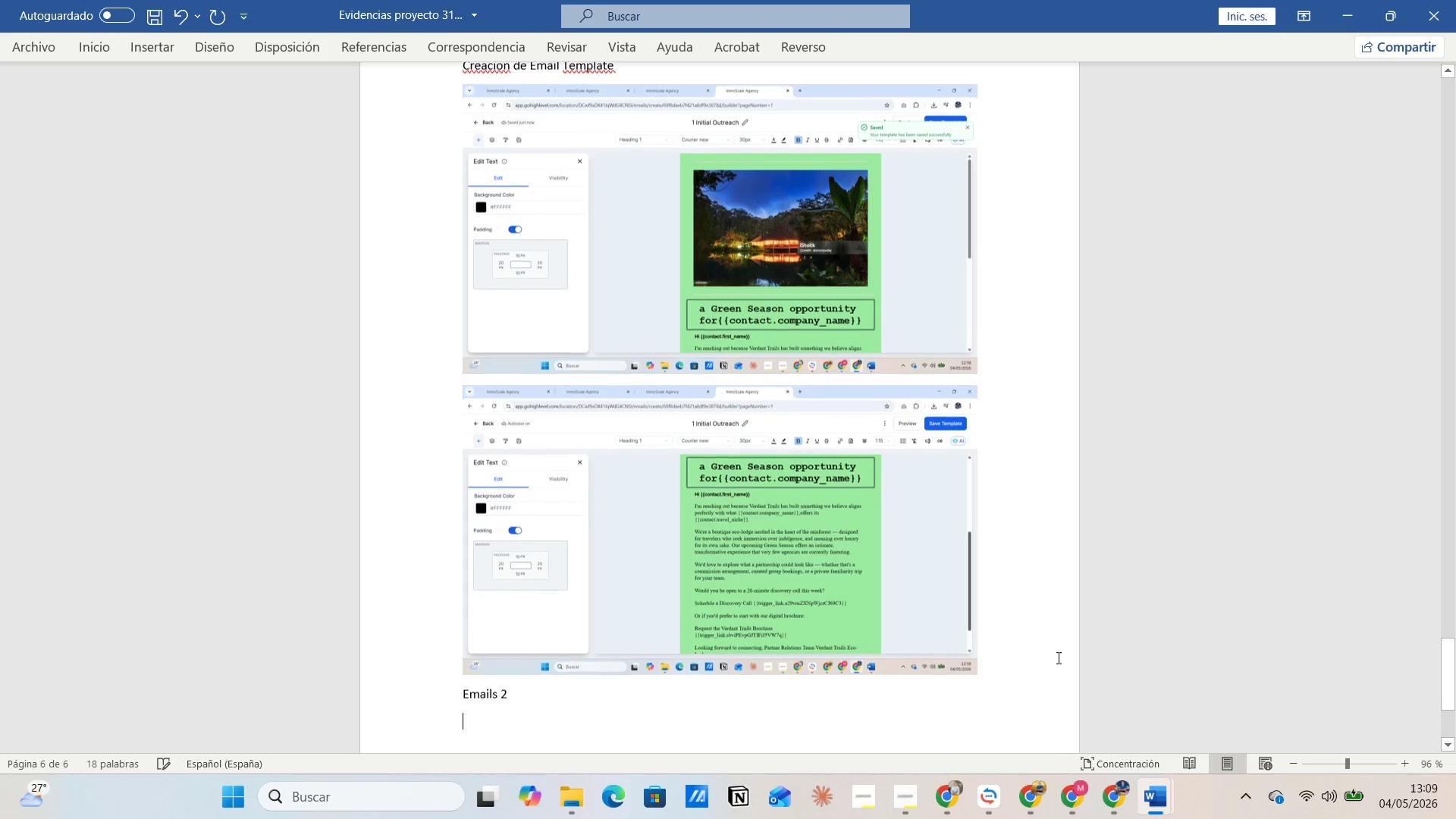 
key(Control+V)
 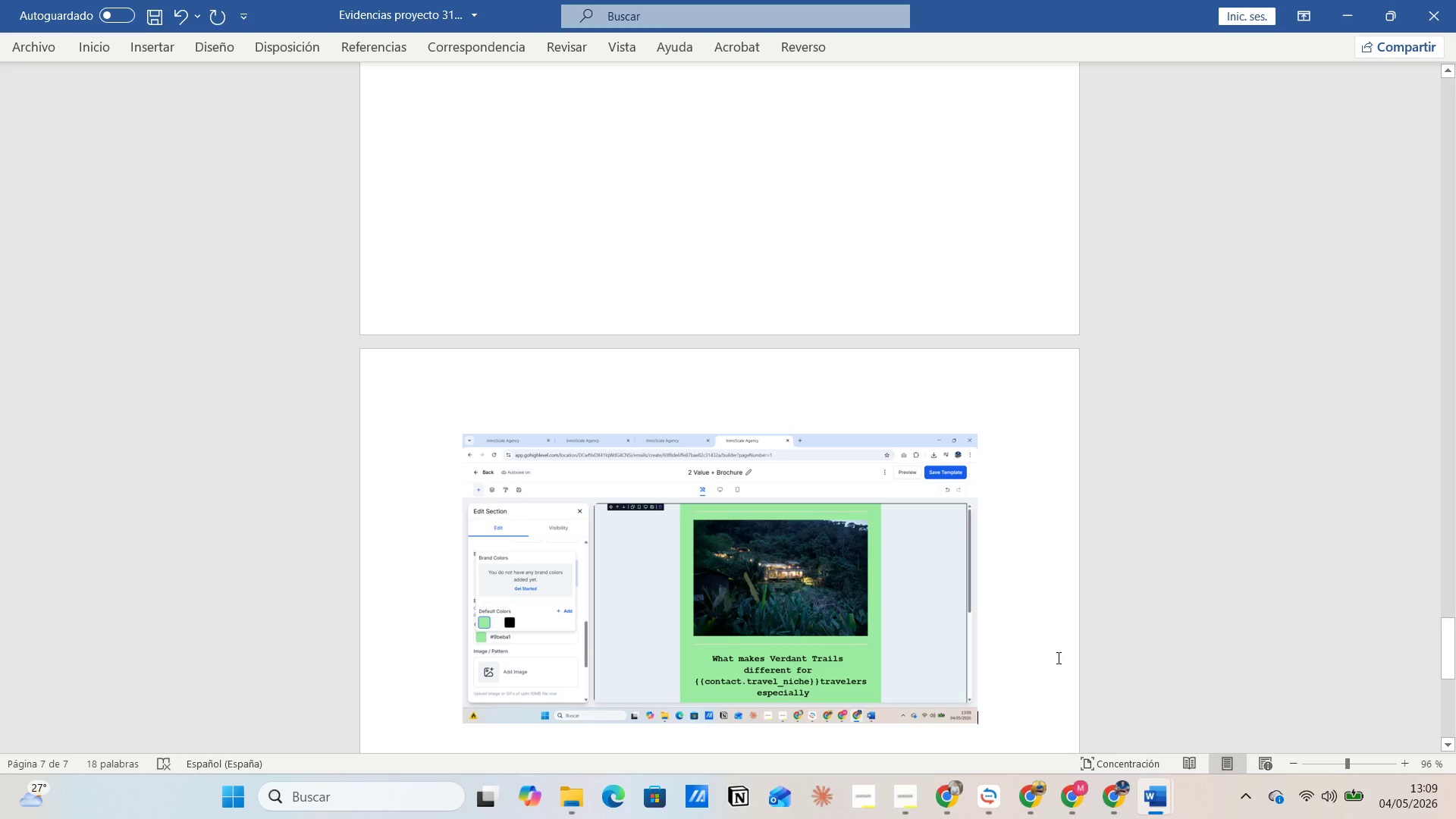 
left_click([982, 565])
 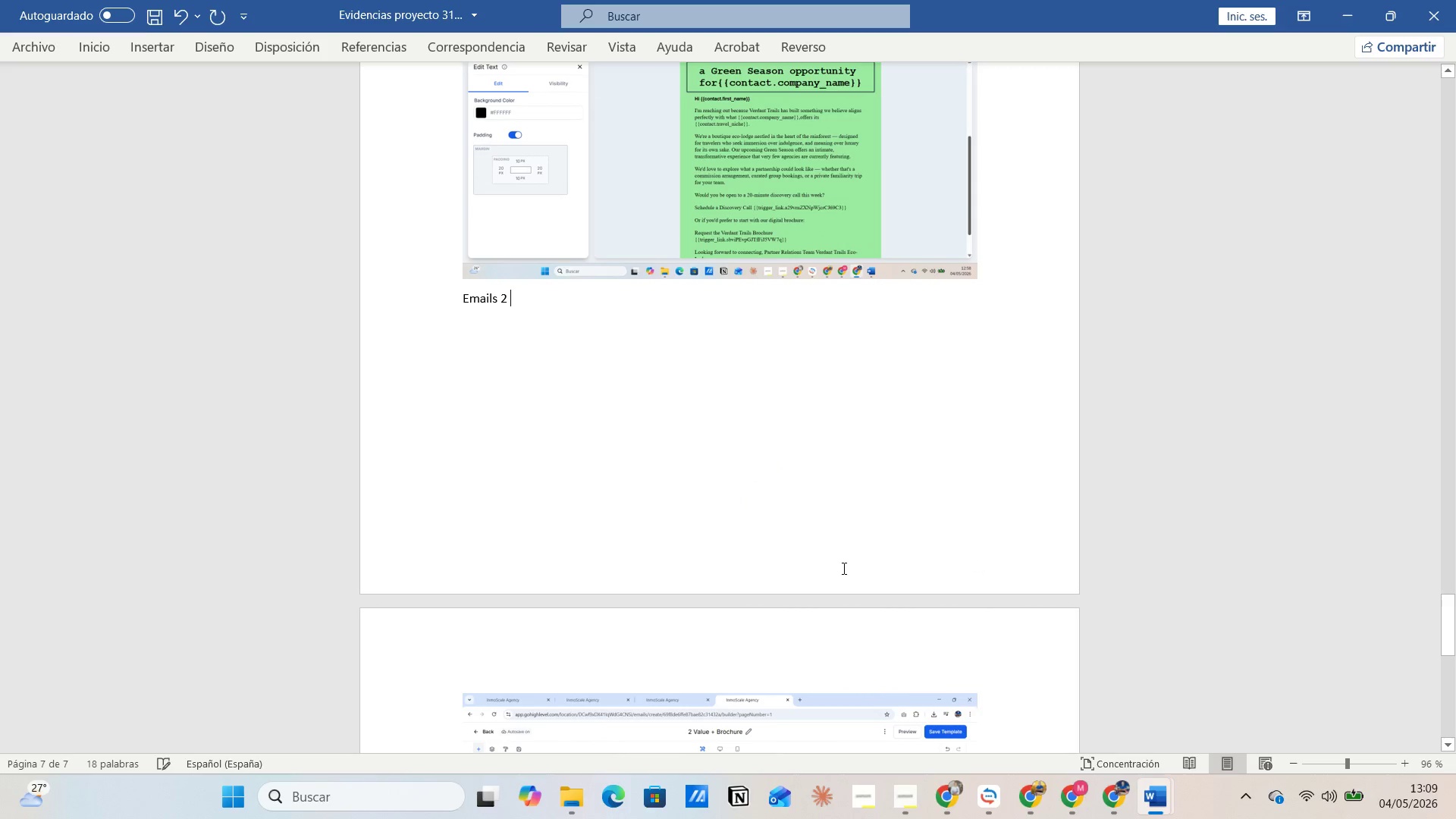 
scroll: coordinate [1024, 671], scroll_direction: up, amount: 6.0
 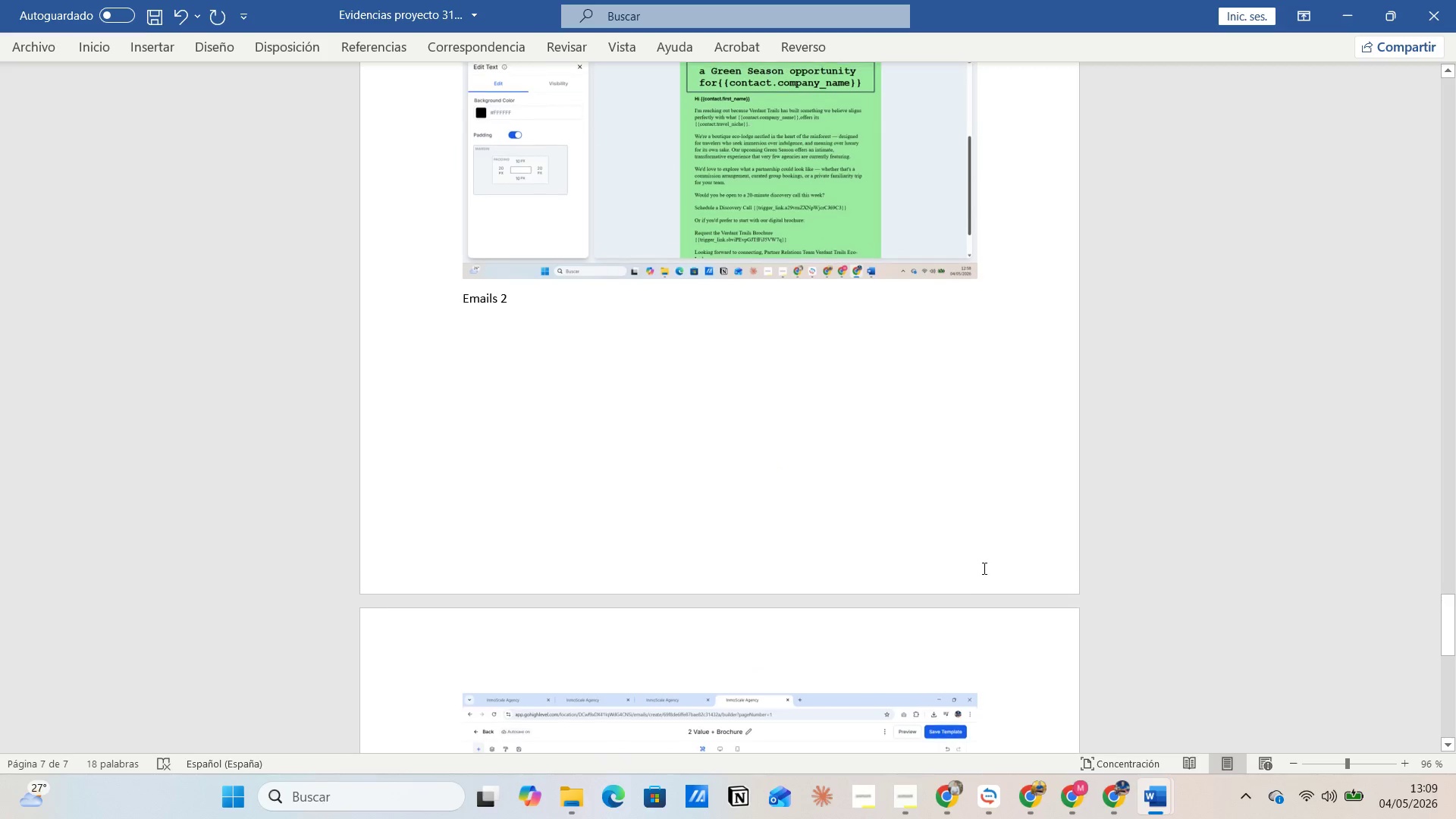 
left_click([841, 568])
 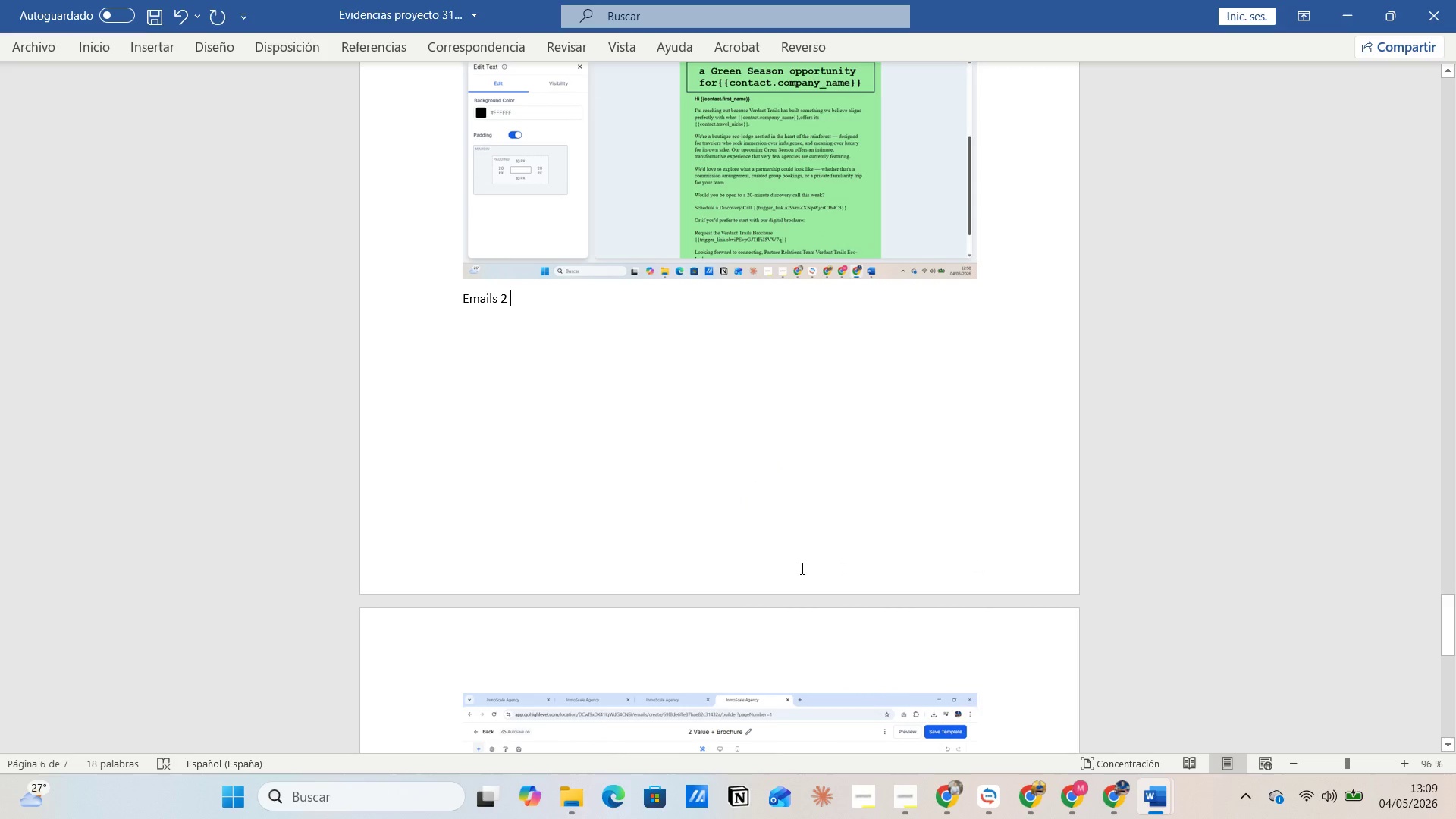 
left_click([801, 568])
 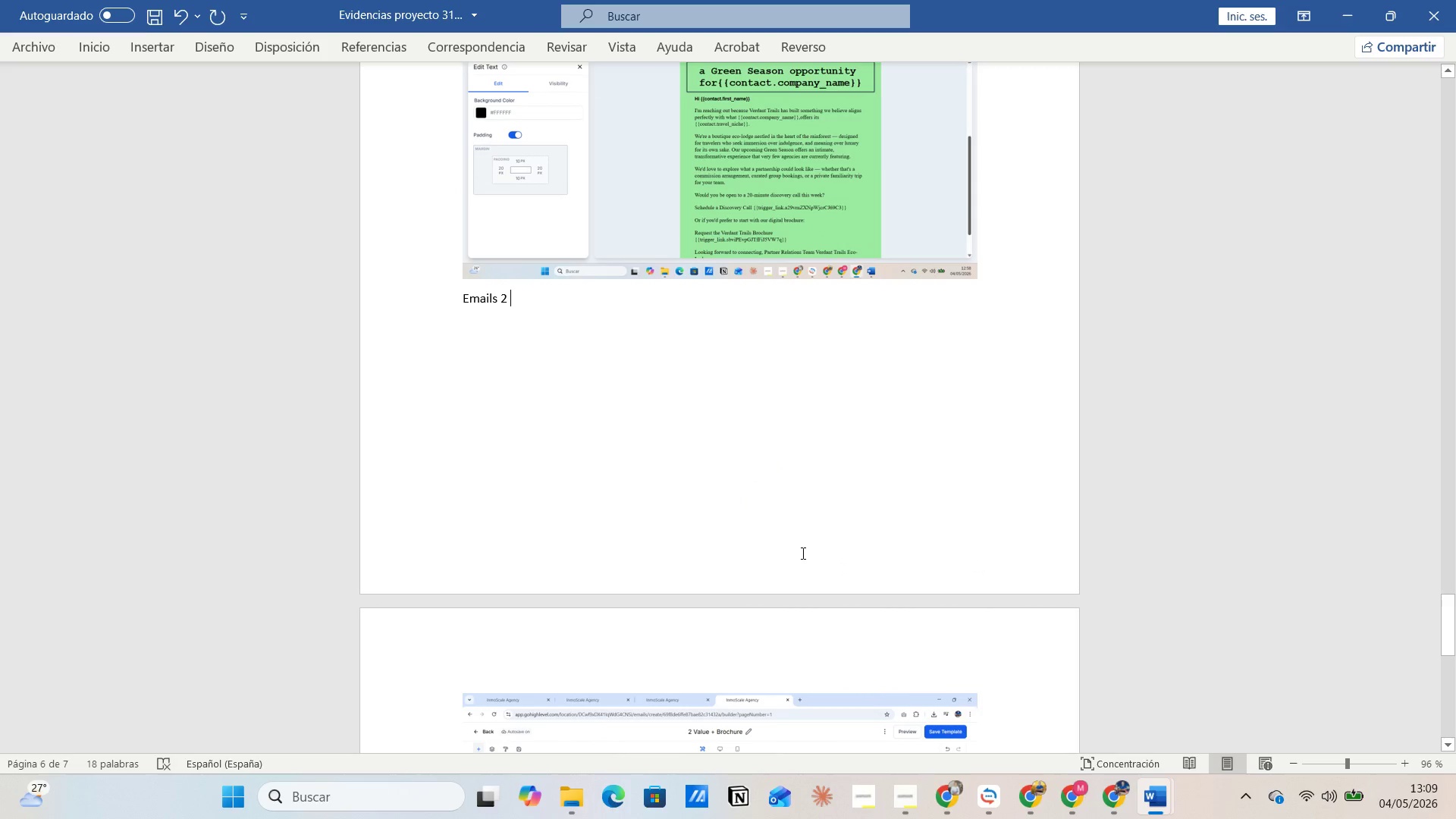 
left_click([802, 549])
 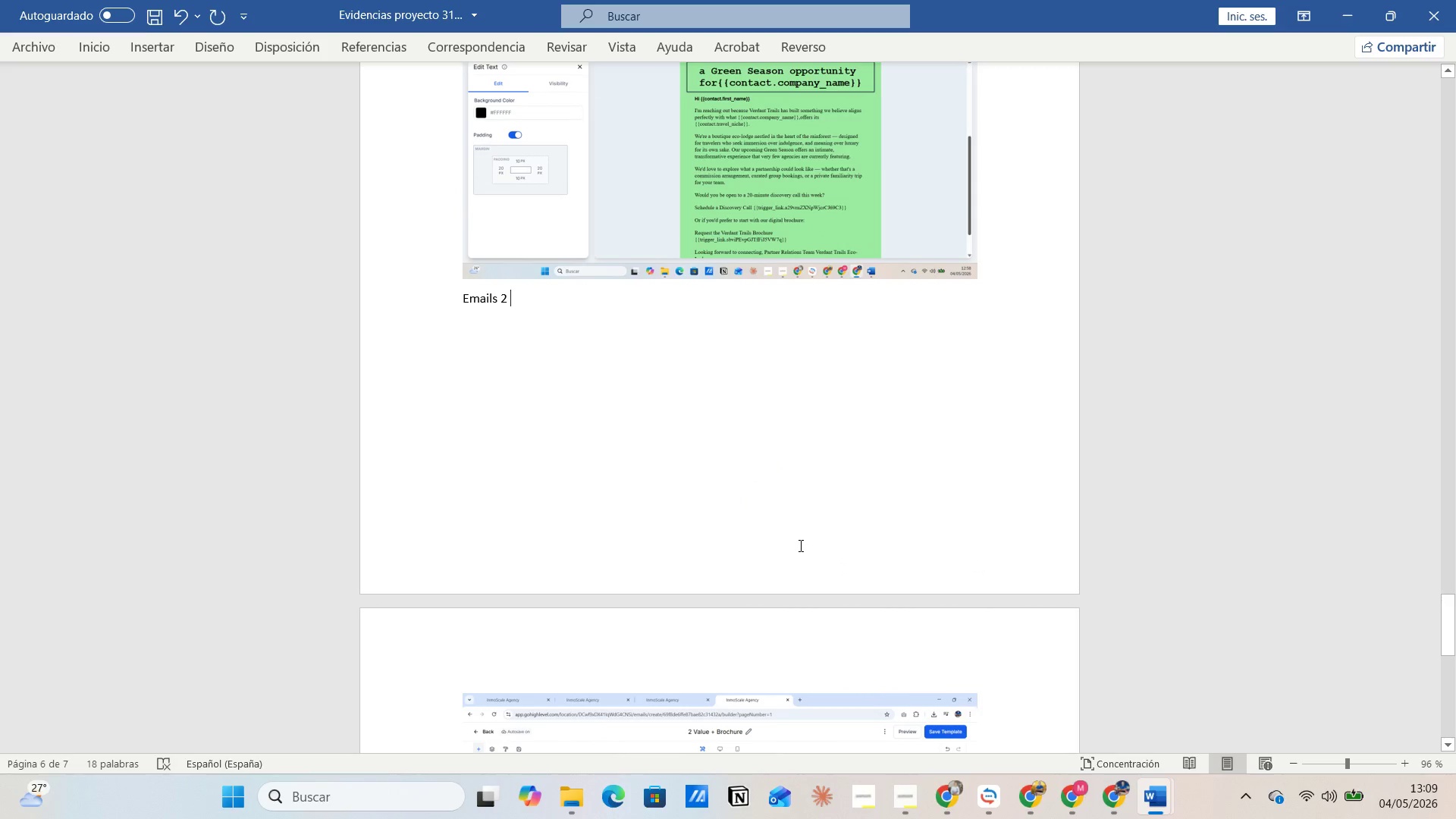 
left_click([799, 545])
 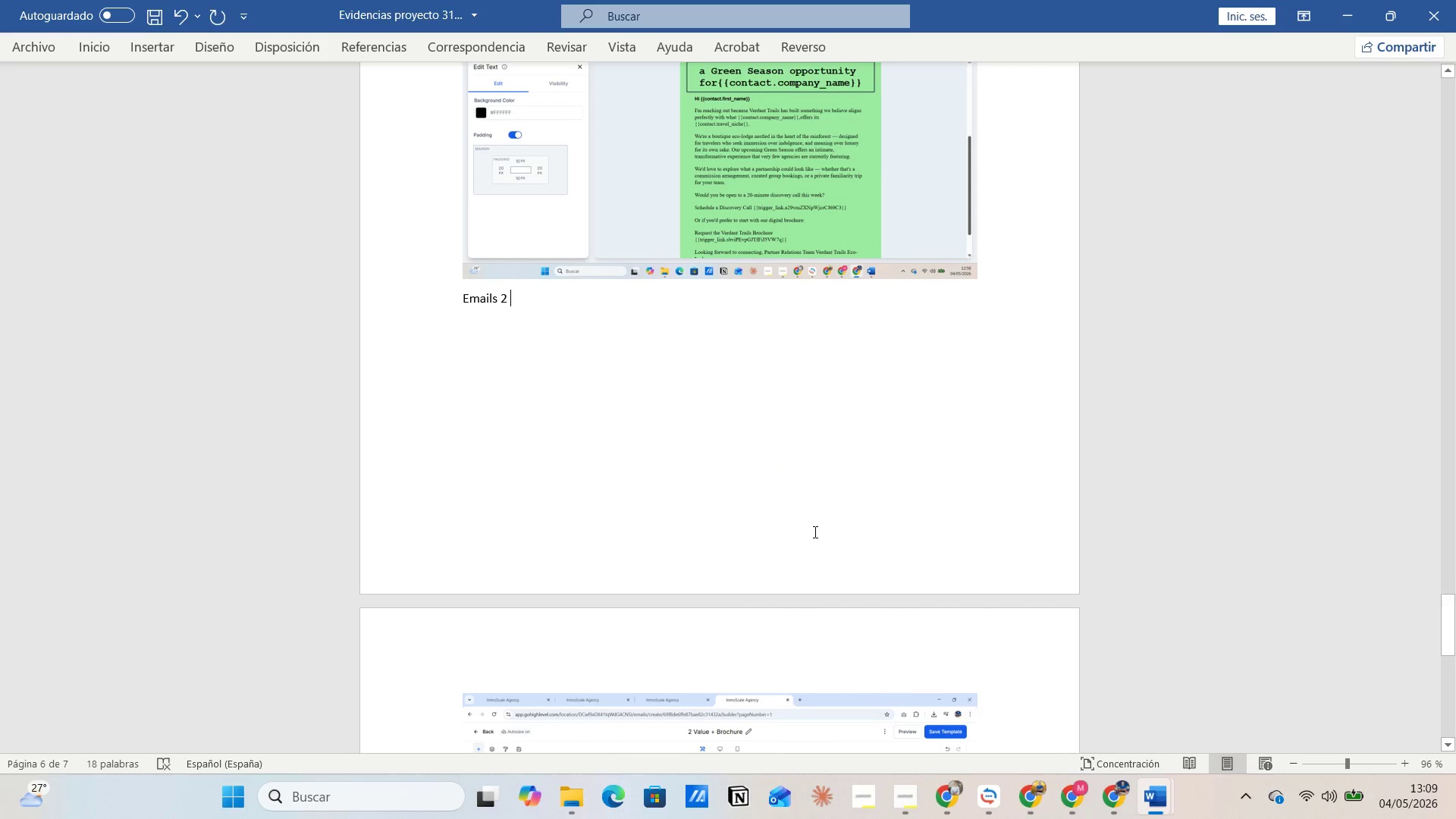 
left_click([814, 530])
 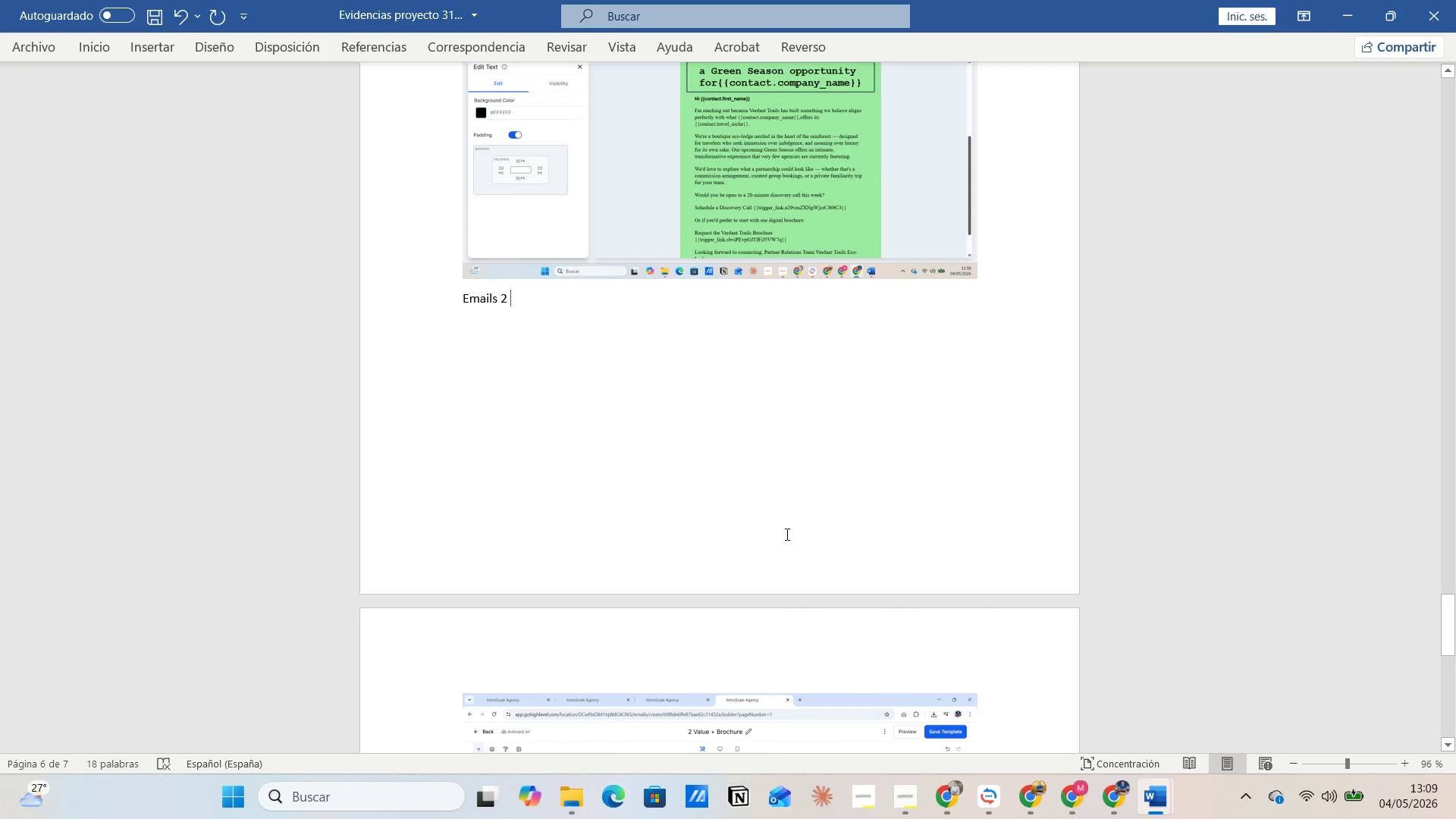 
left_click([786, 534])
 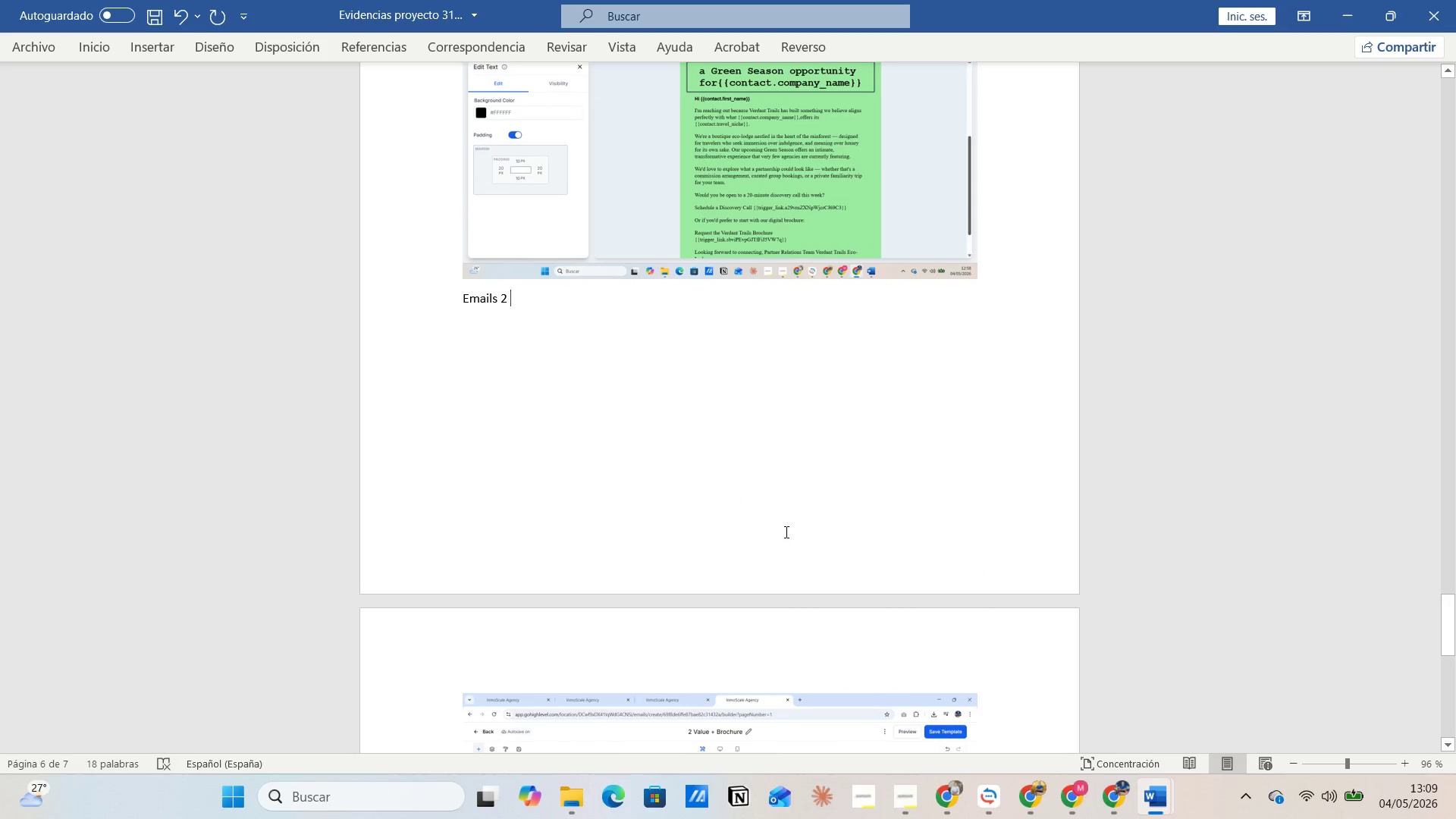 
left_click([785, 532])
 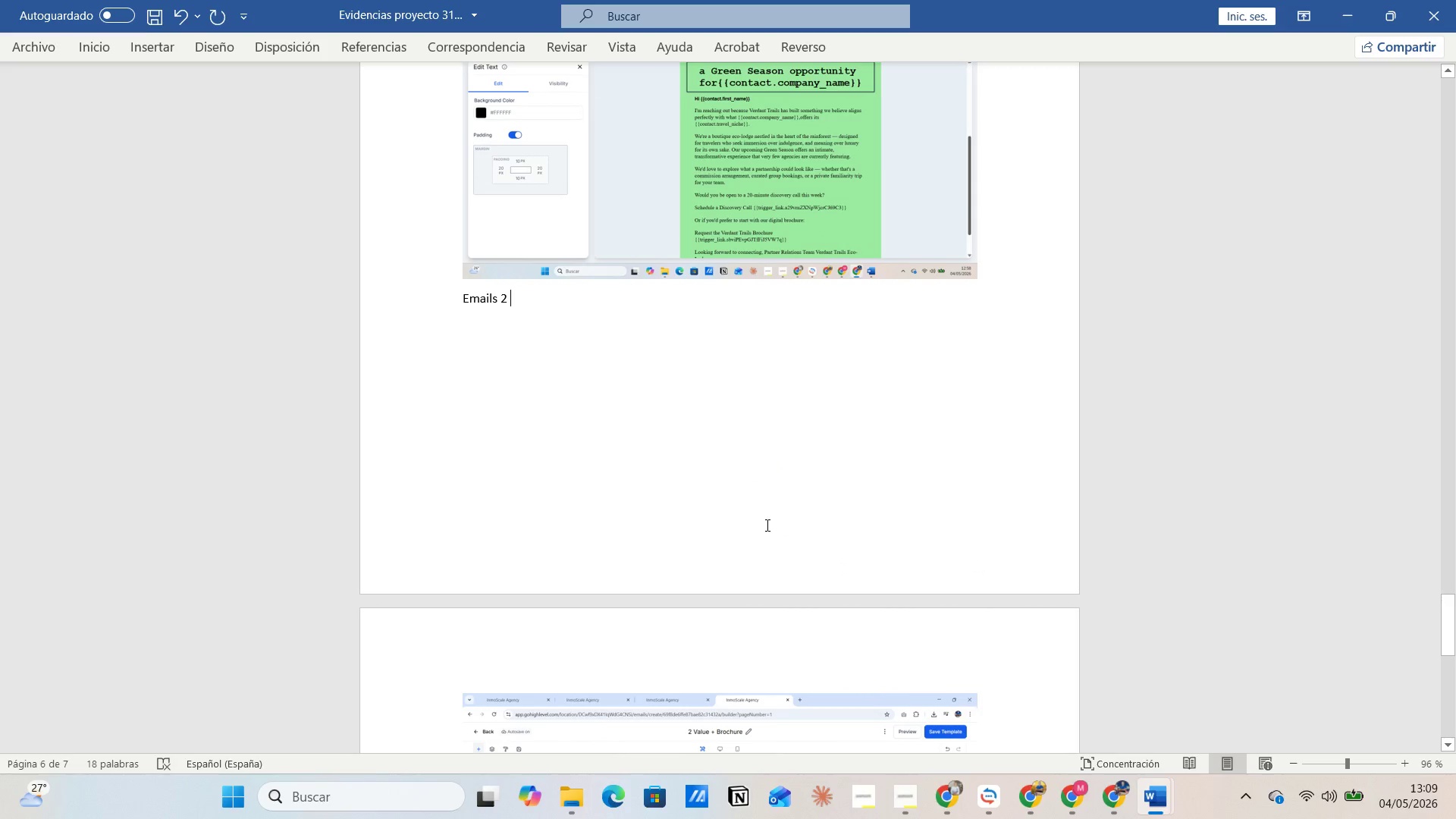 
left_click([764, 523])
 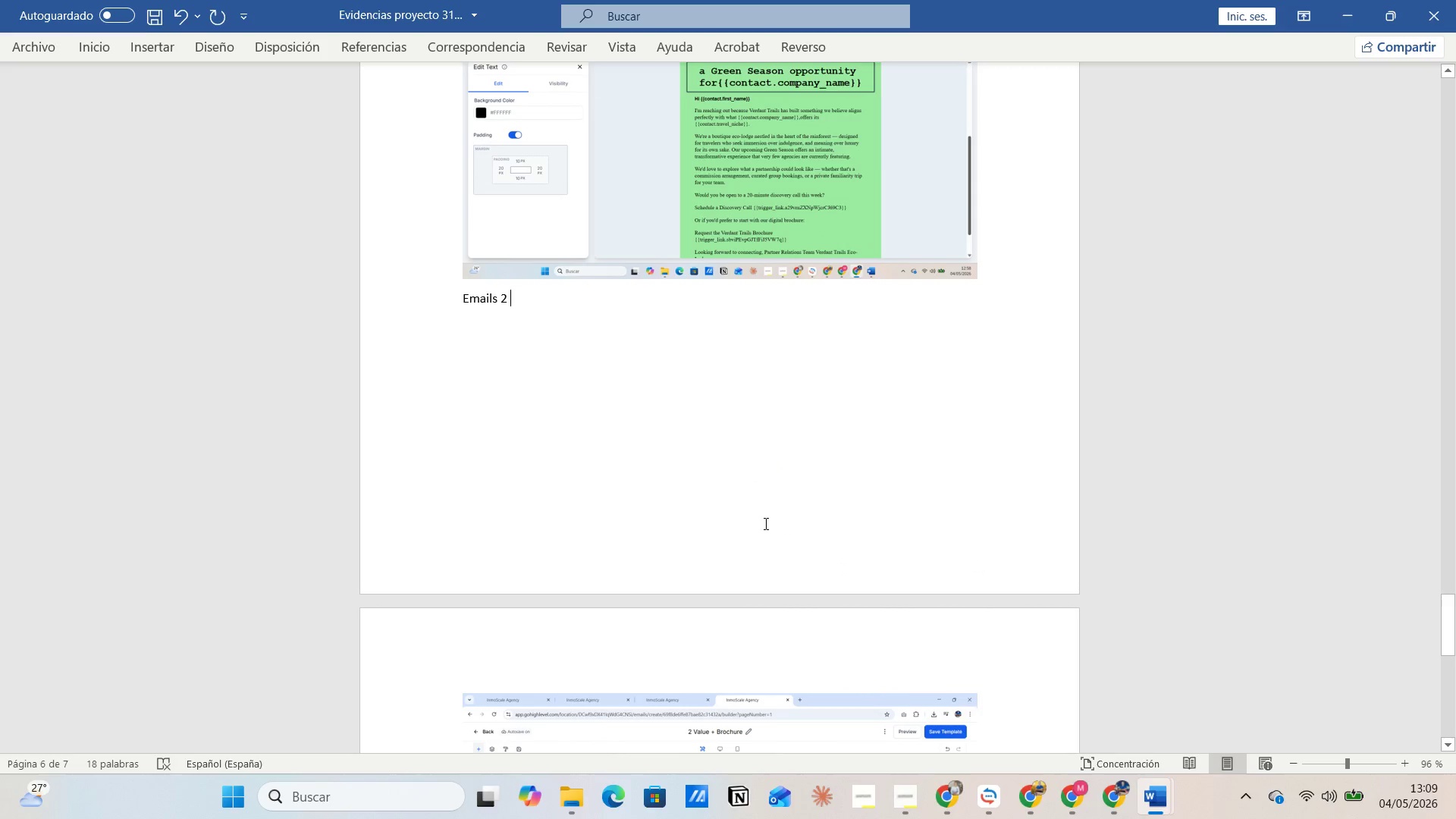 
left_click([764, 523])
 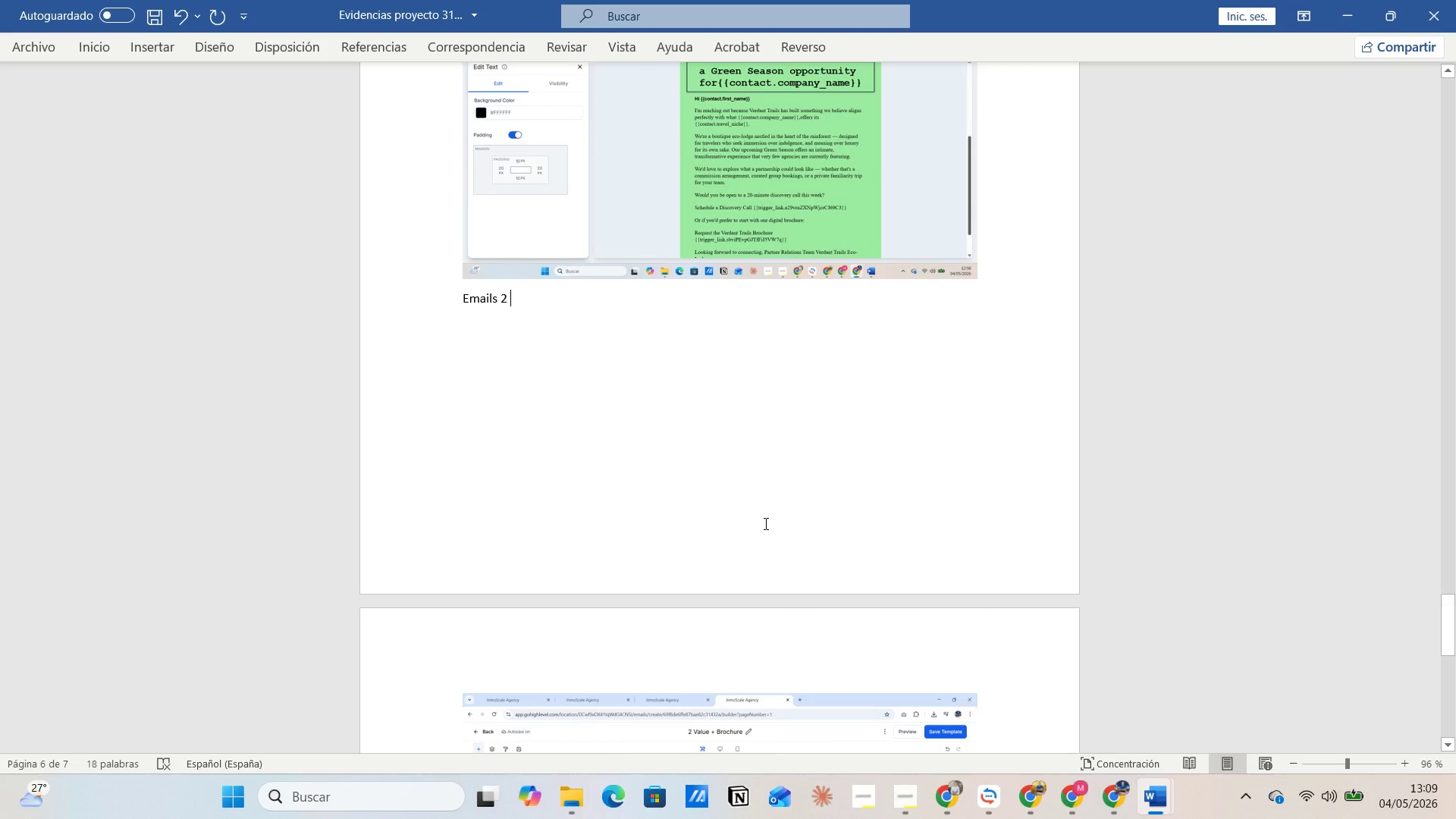 
key(ArrowLeft)
 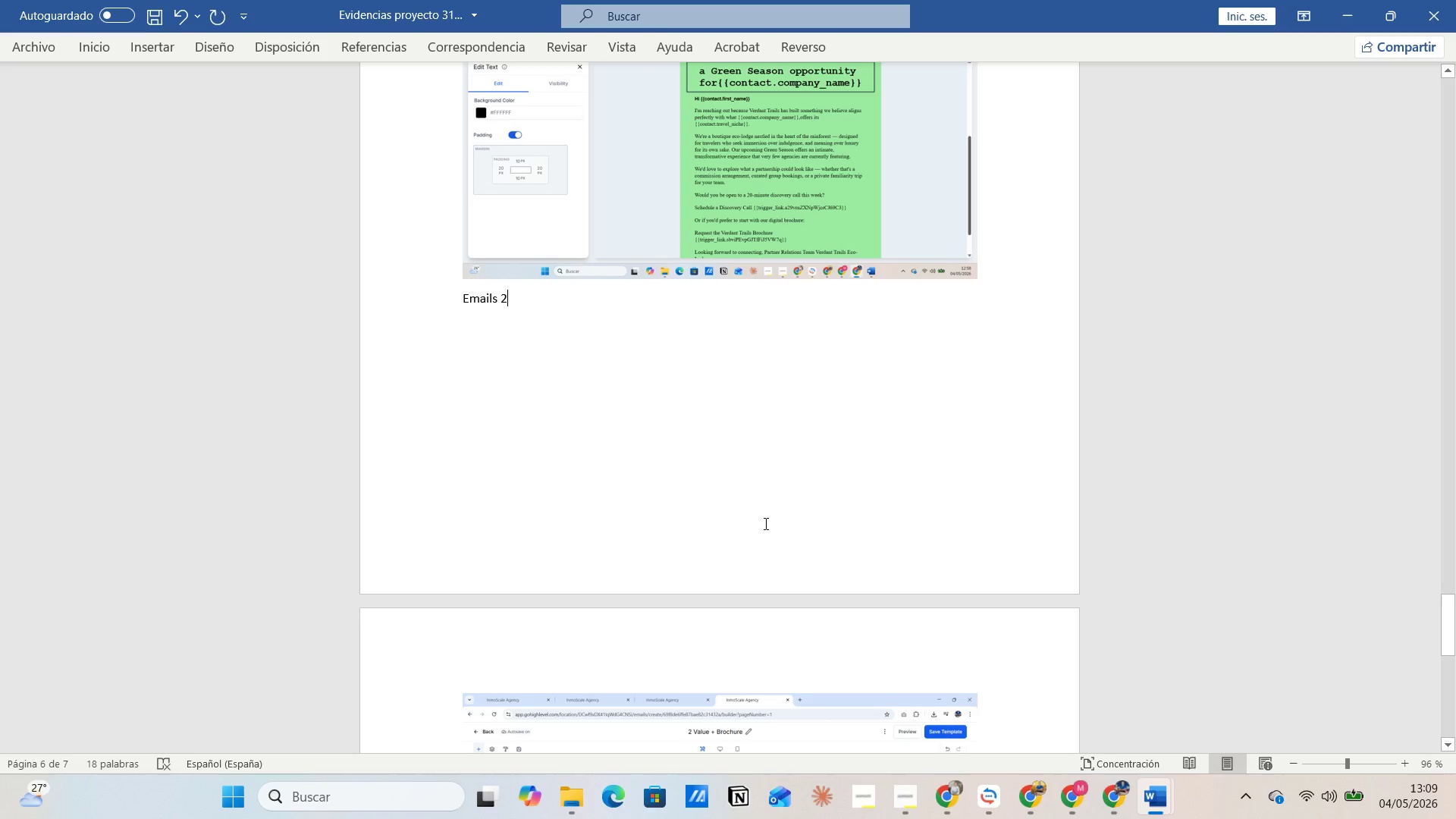 
key(ArrowLeft)
 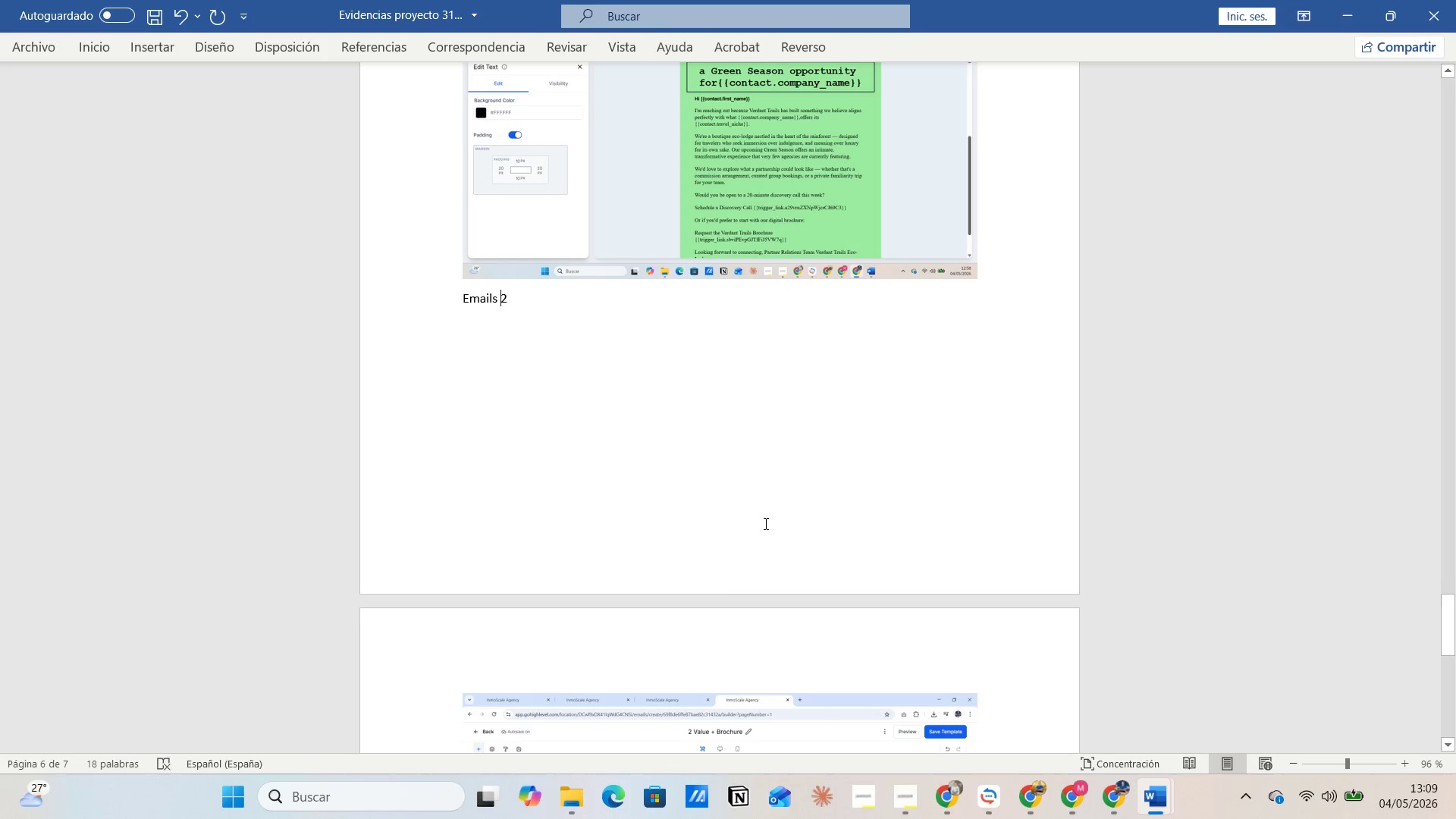 
key(ArrowLeft)
 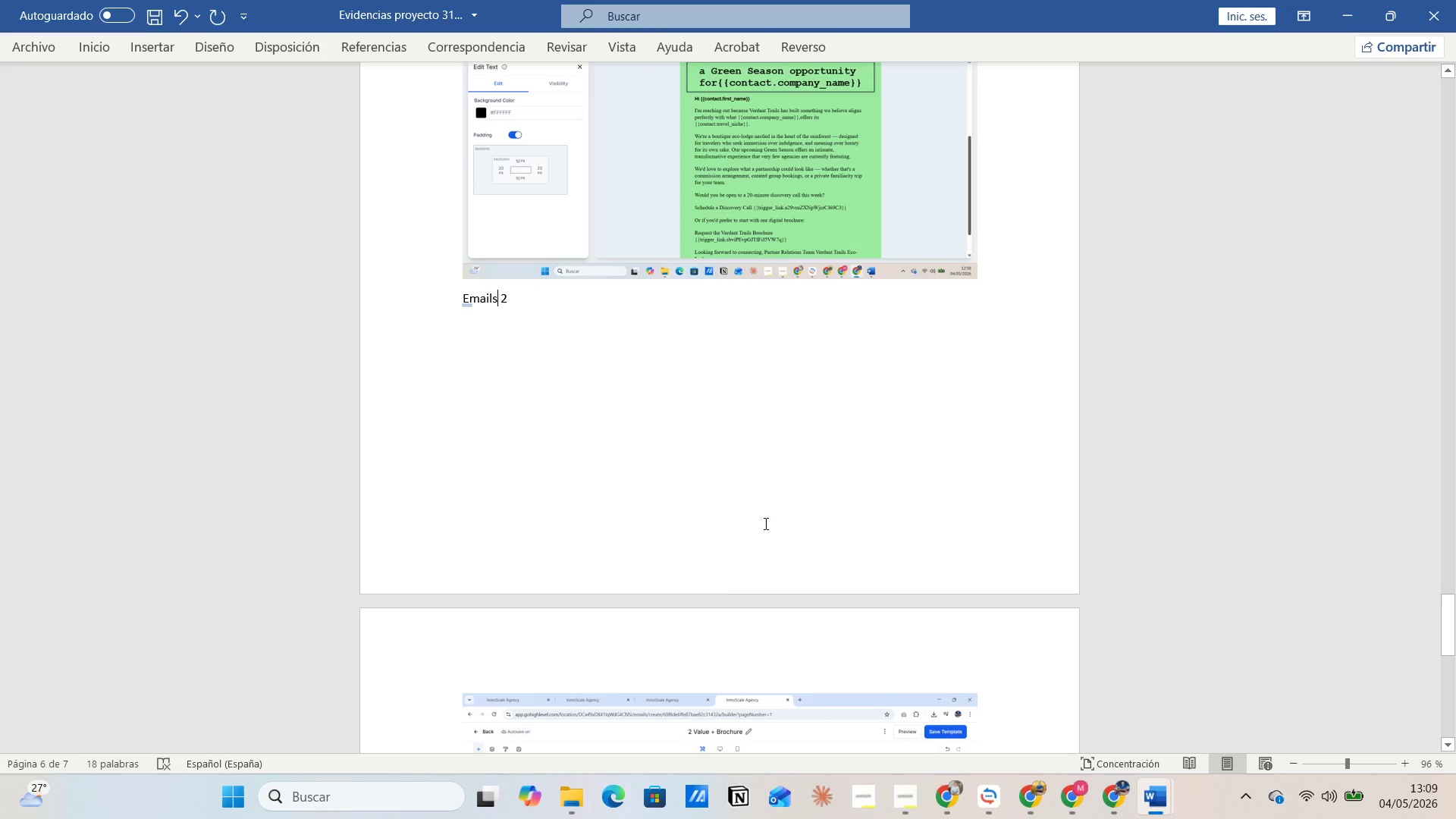 
key(ArrowLeft)
 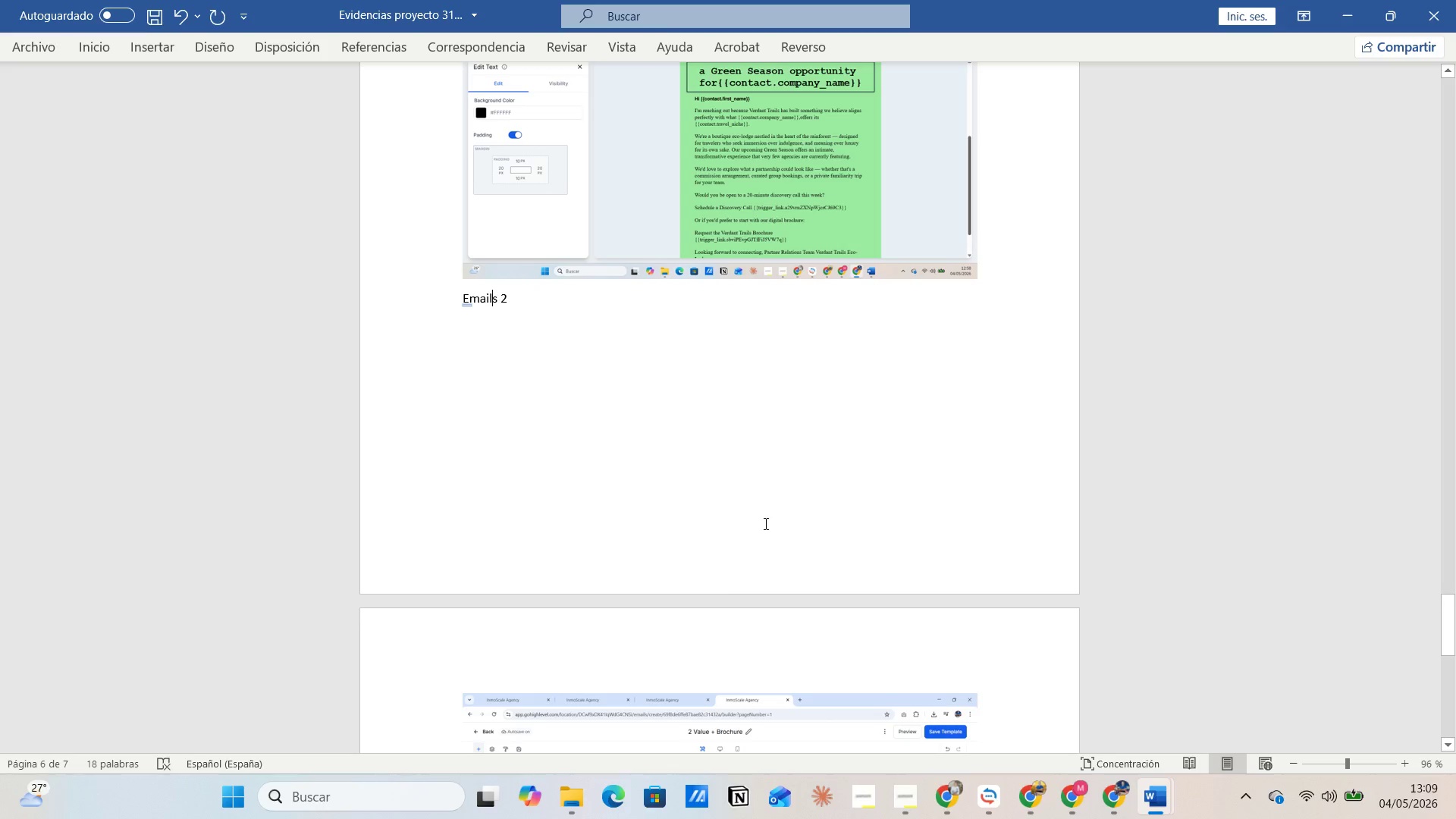 
key(ArrowLeft)
 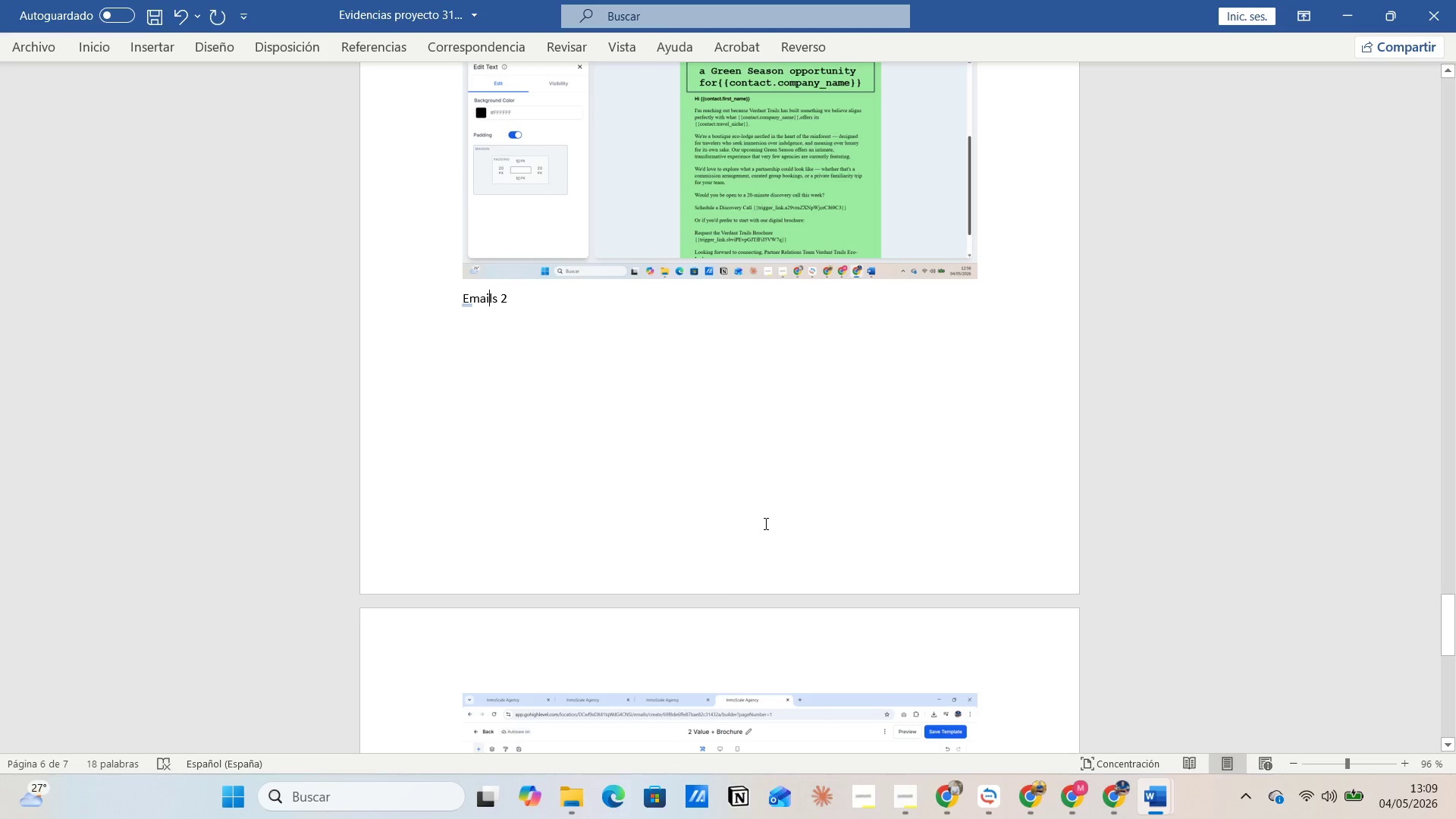 
key(ArrowLeft)
 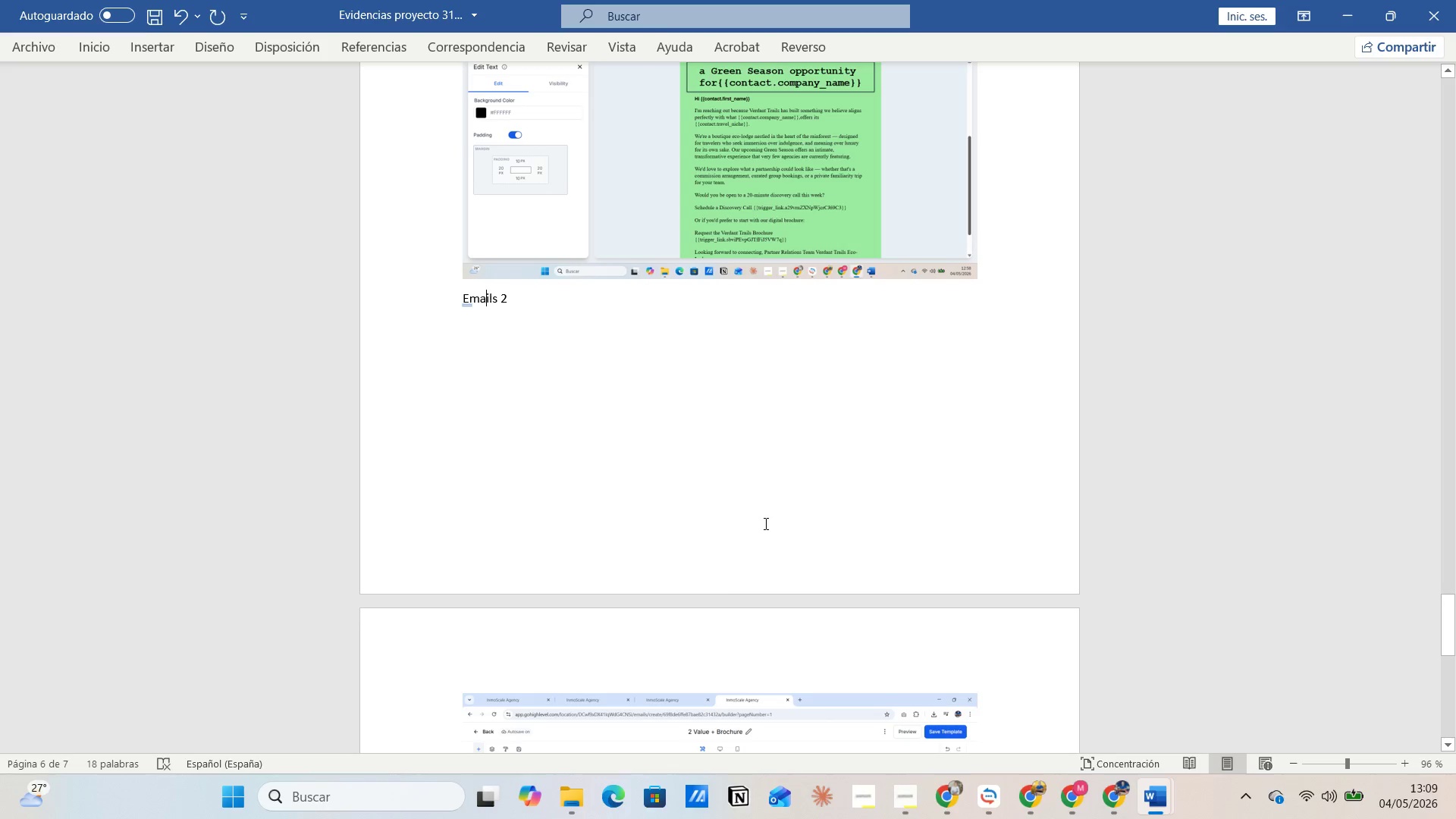 
key(ArrowLeft)
 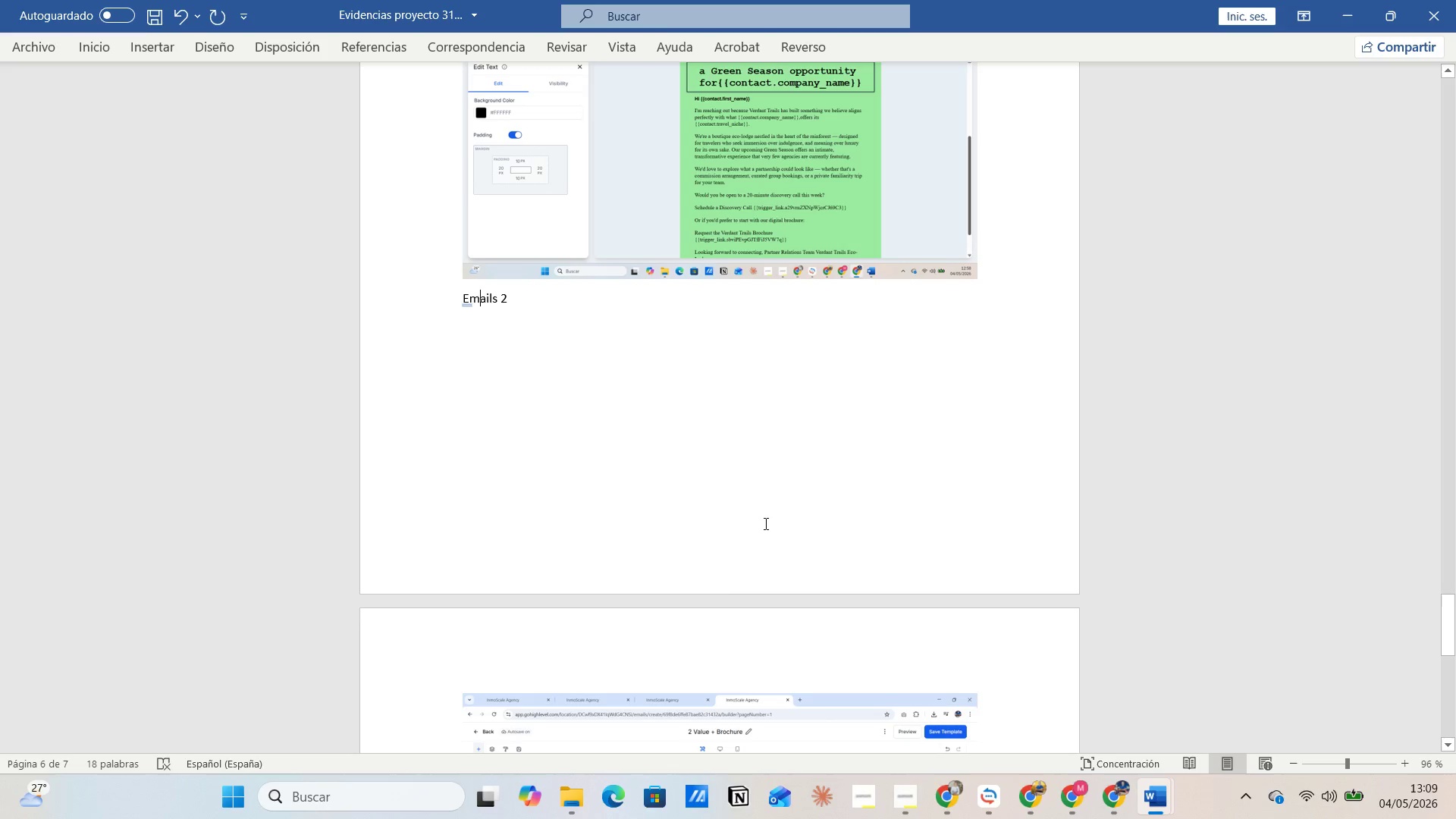 
key(ArrowLeft)
 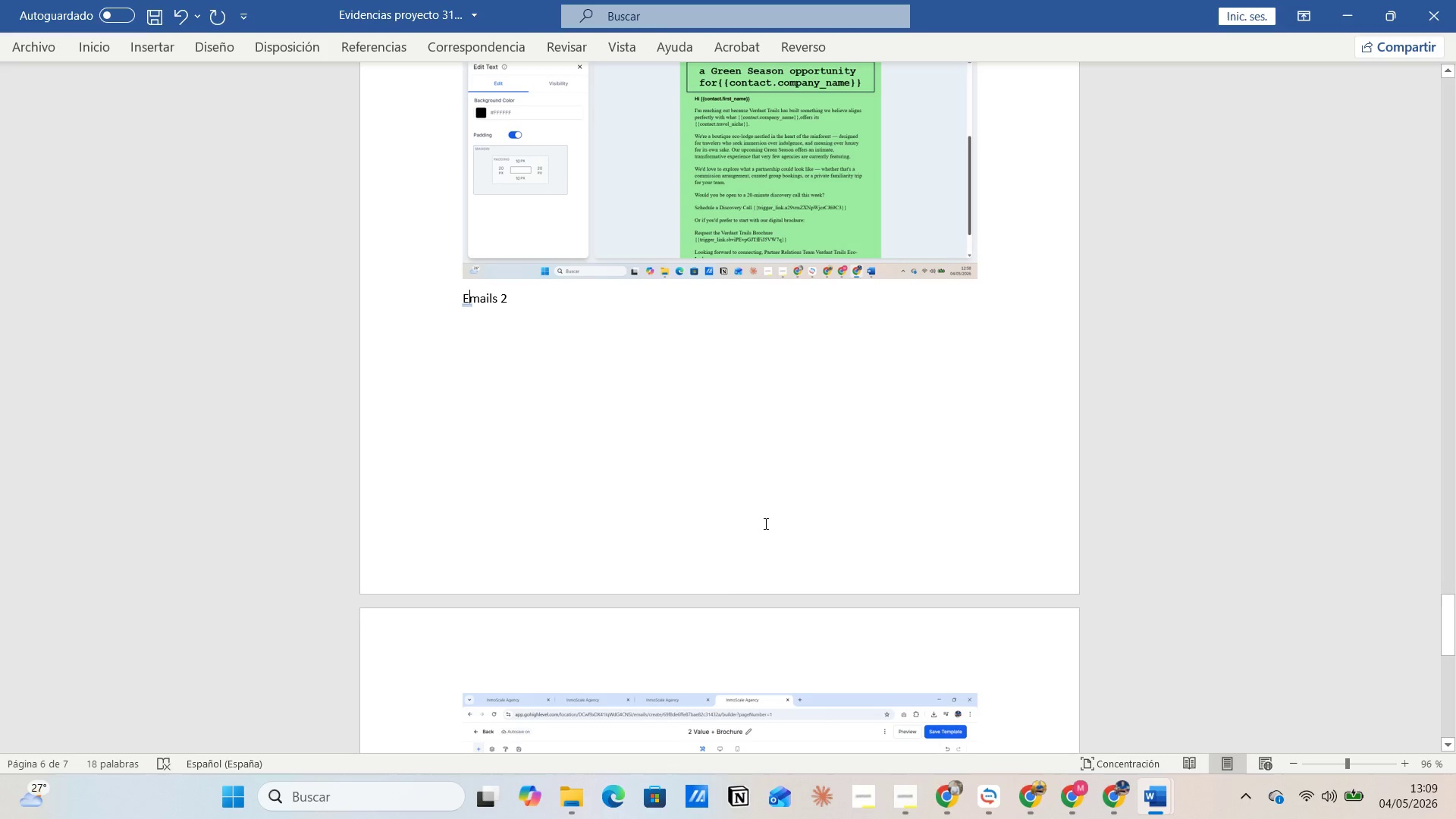 
key(ArrowLeft)
 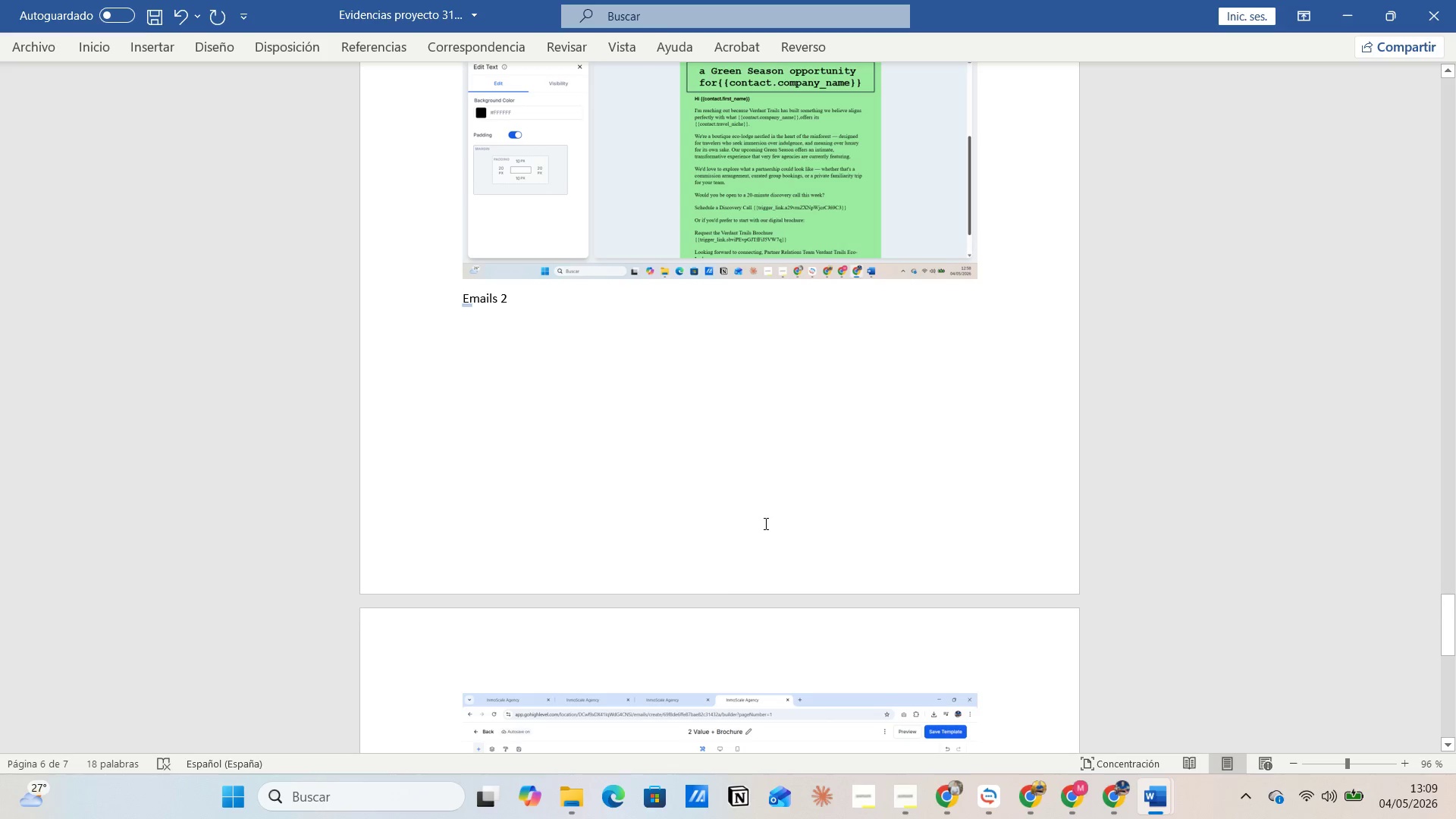 
key(Enter)
 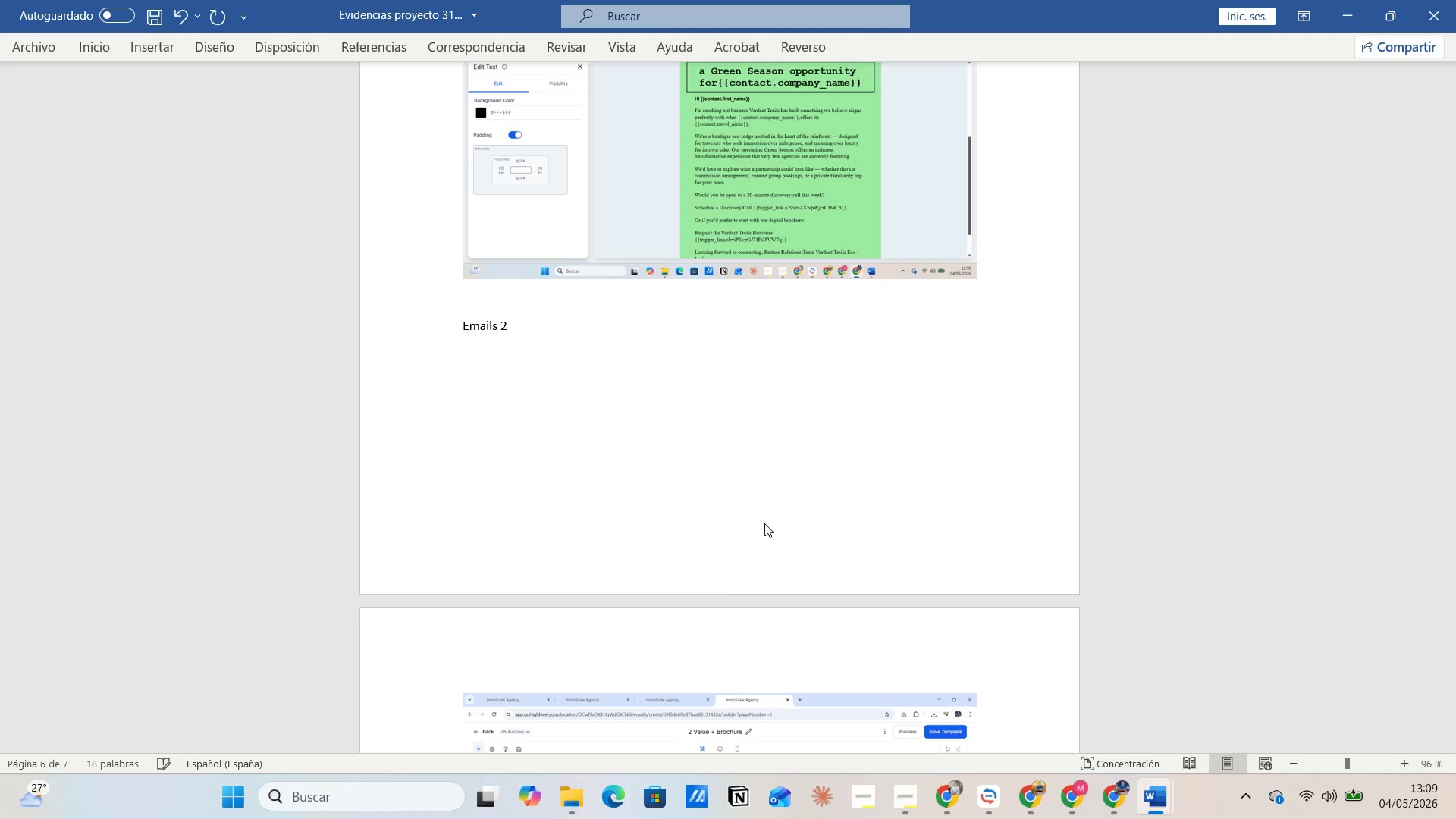 
key(Enter)
 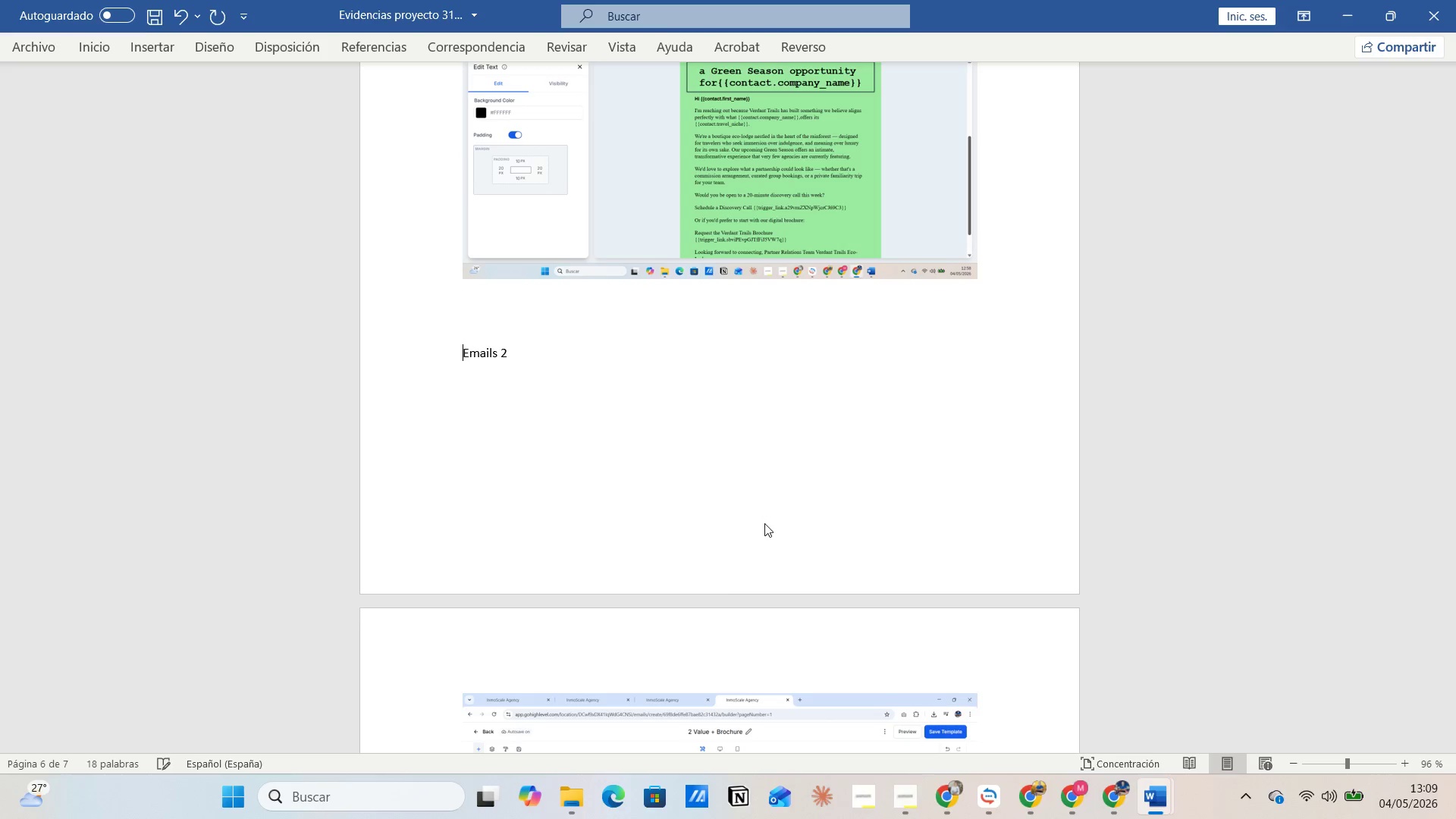 
key(Enter)
 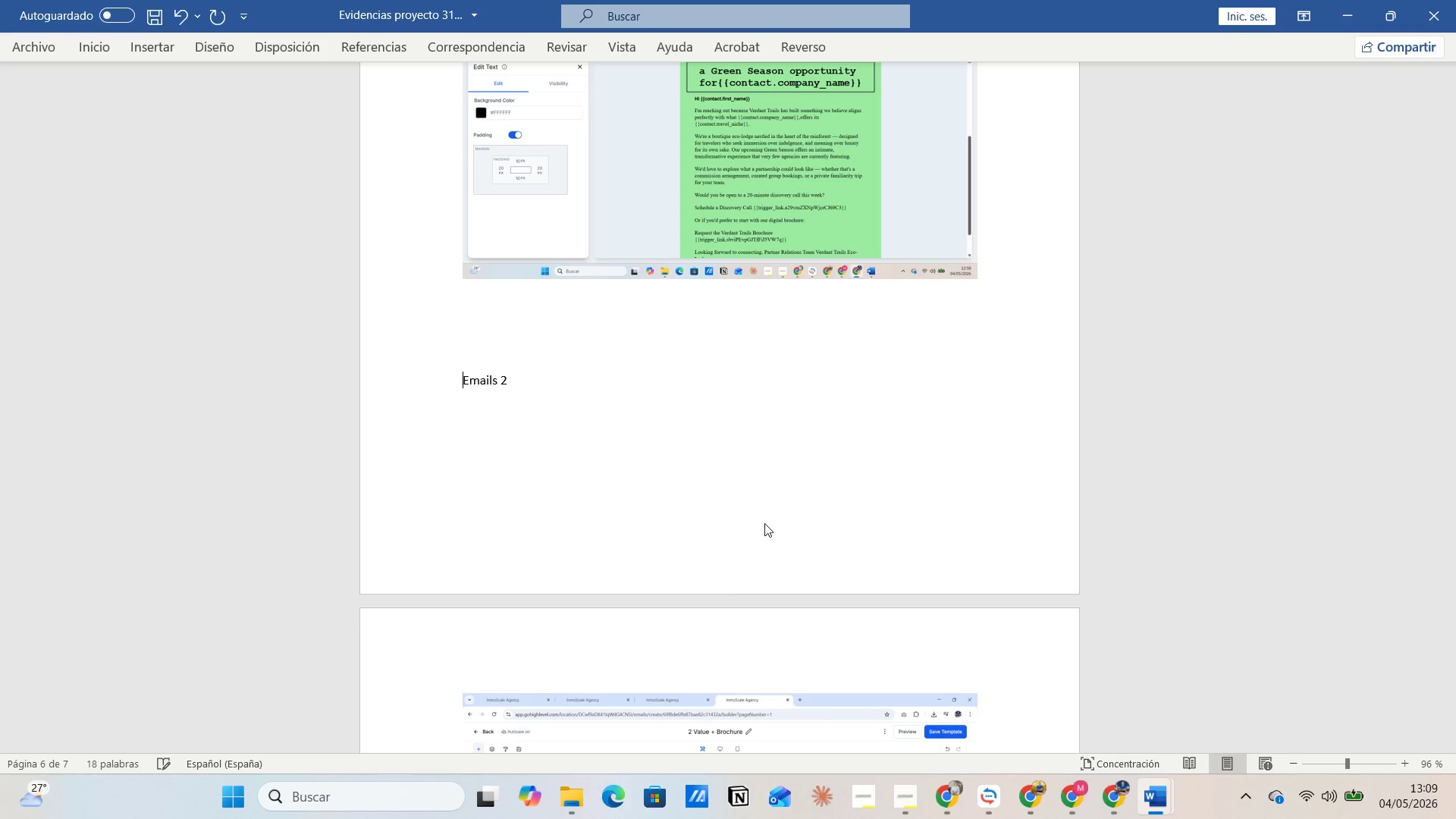 
key(Enter)
 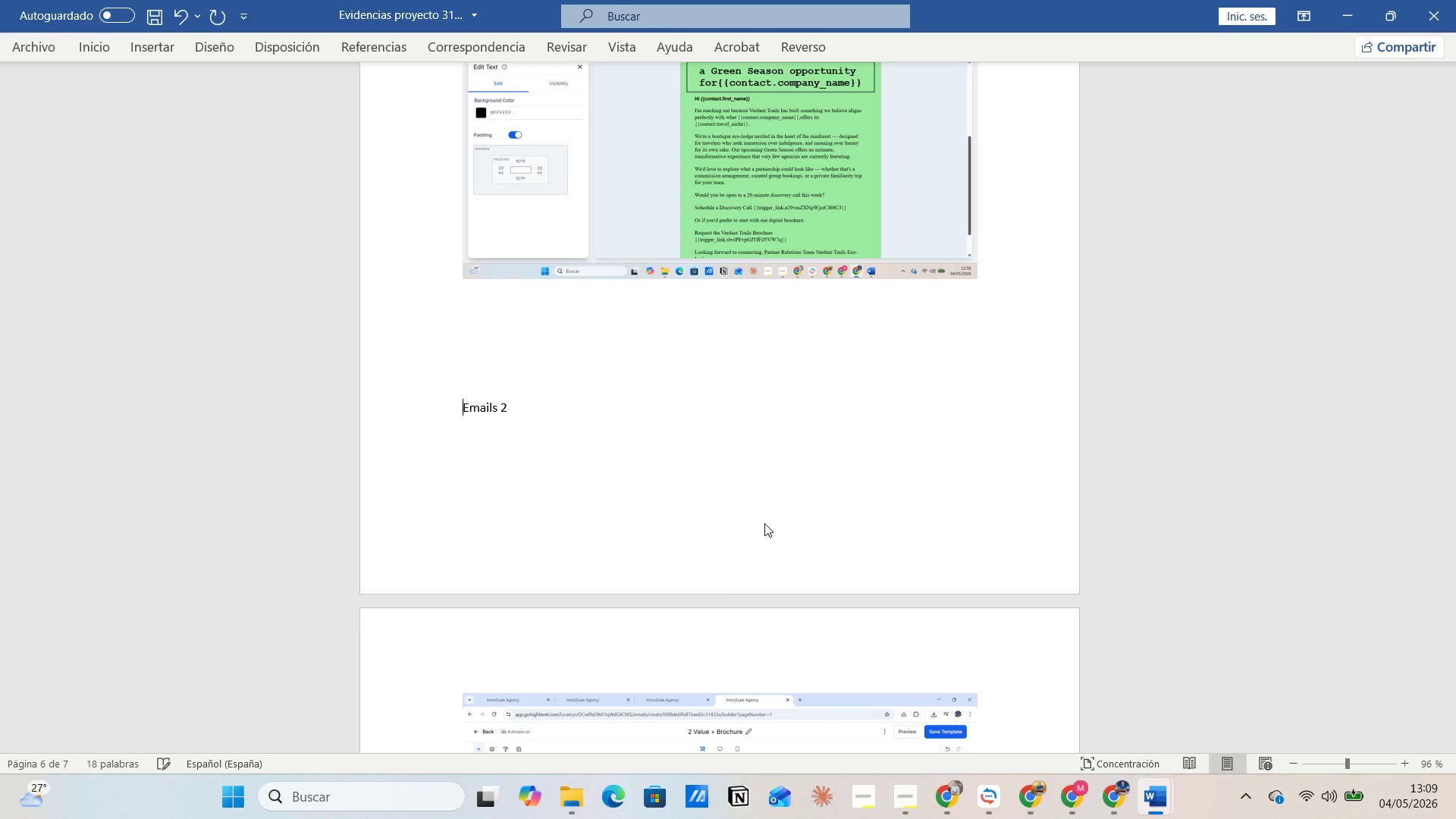 
key(Enter)
 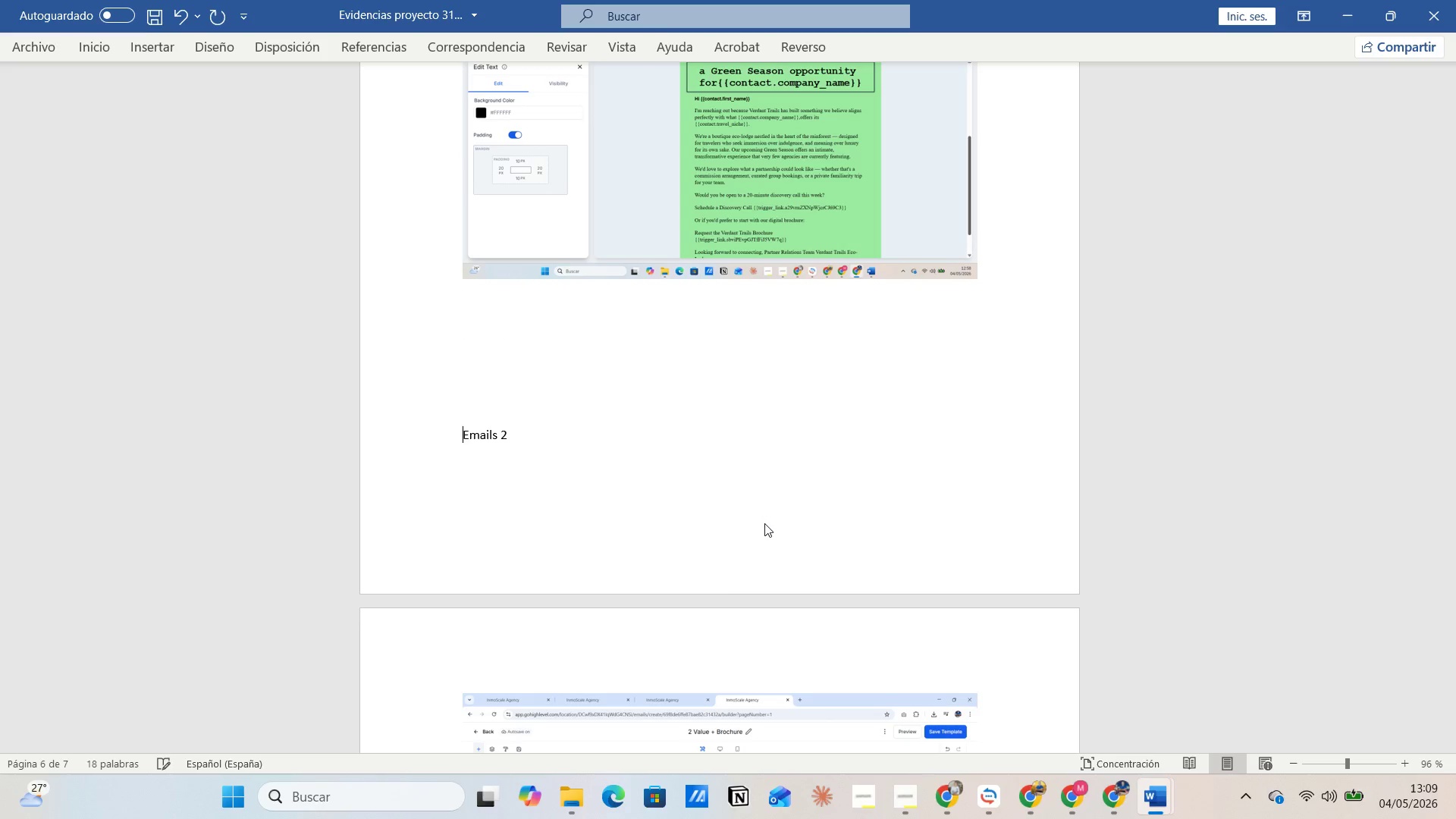 
key(Enter)
 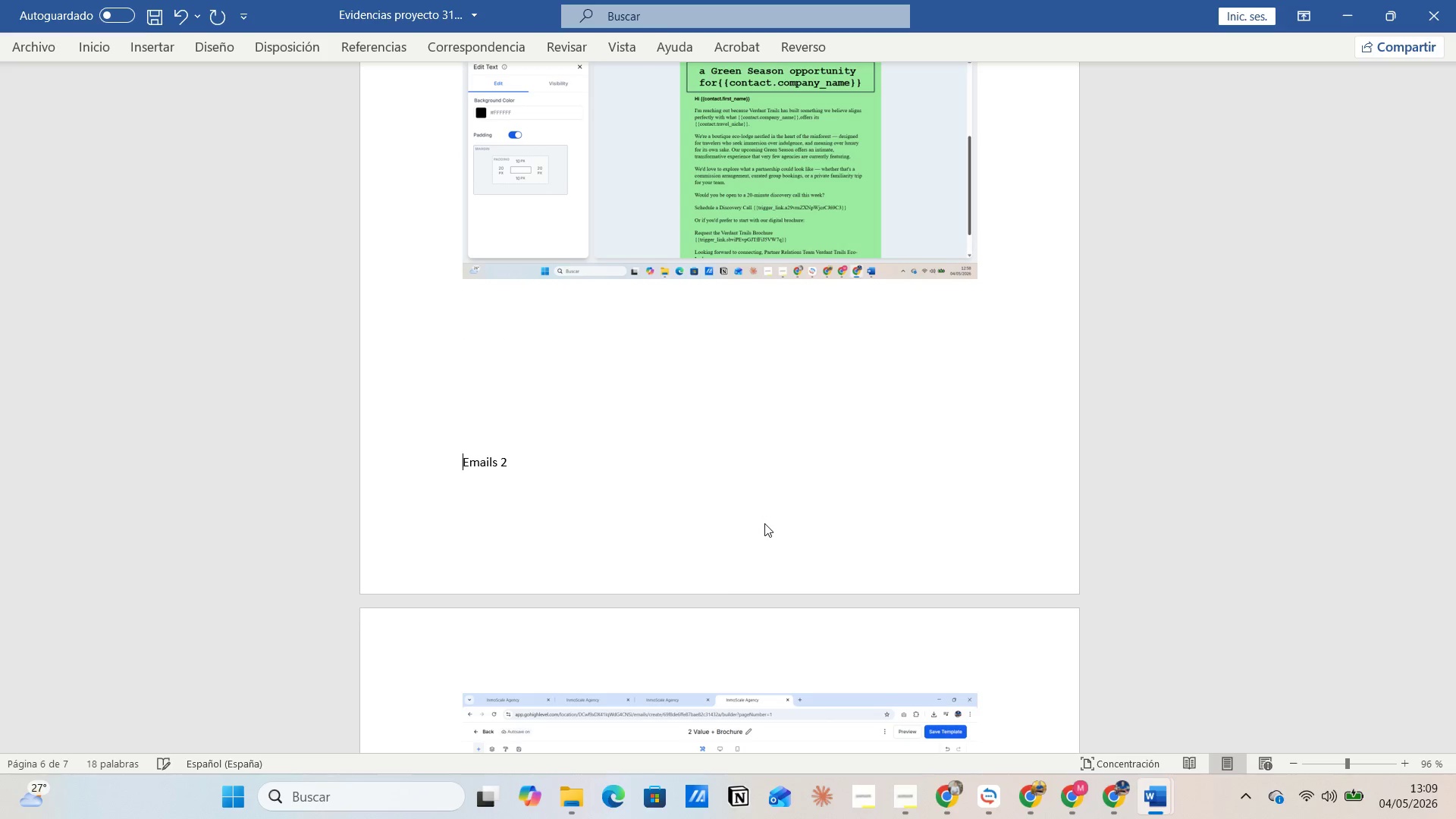 
key(Enter)
 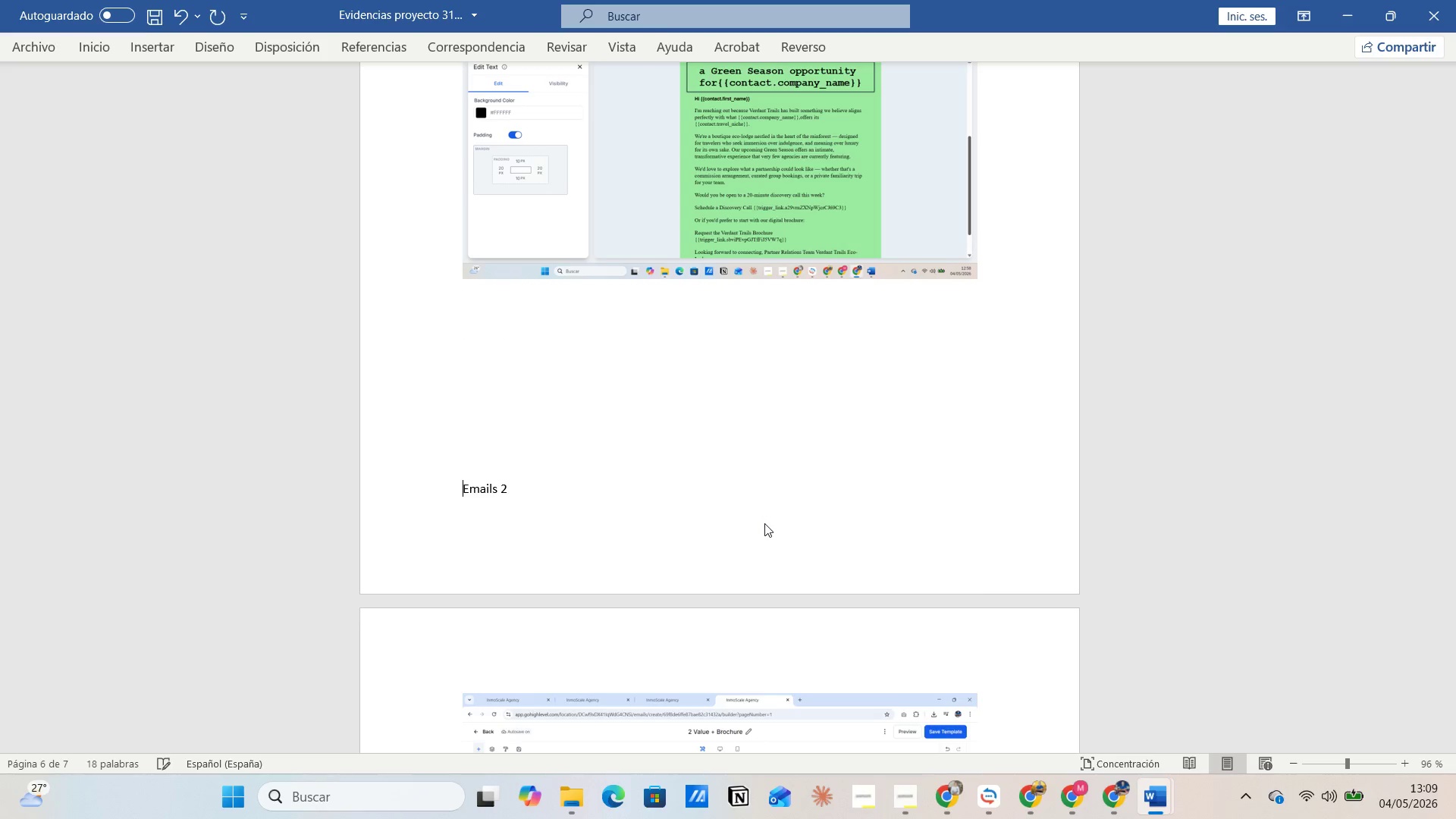 
key(Enter)
 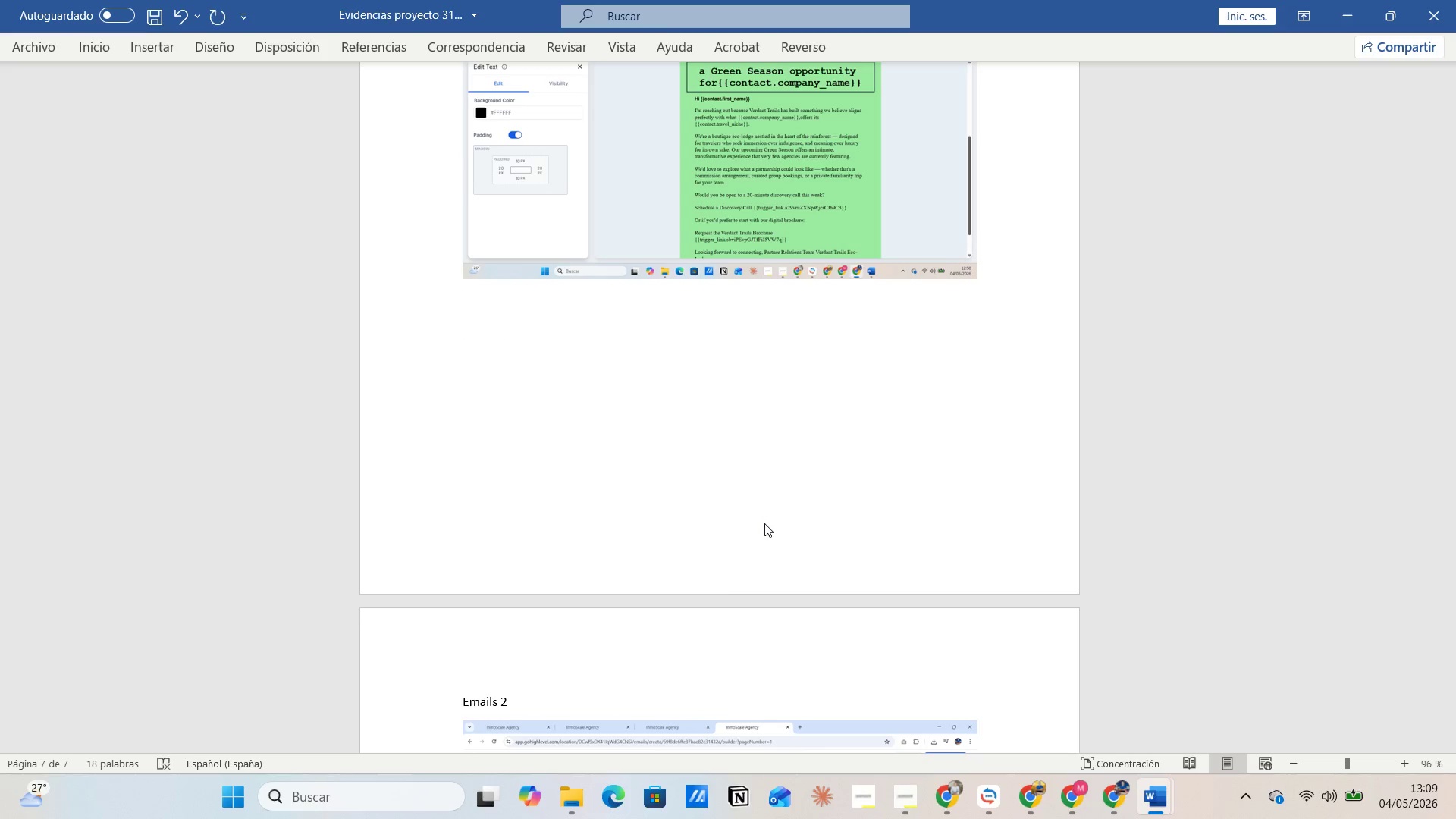 
scroll: coordinate [1207, 553], scroll_direction: down, amount: 8.0
 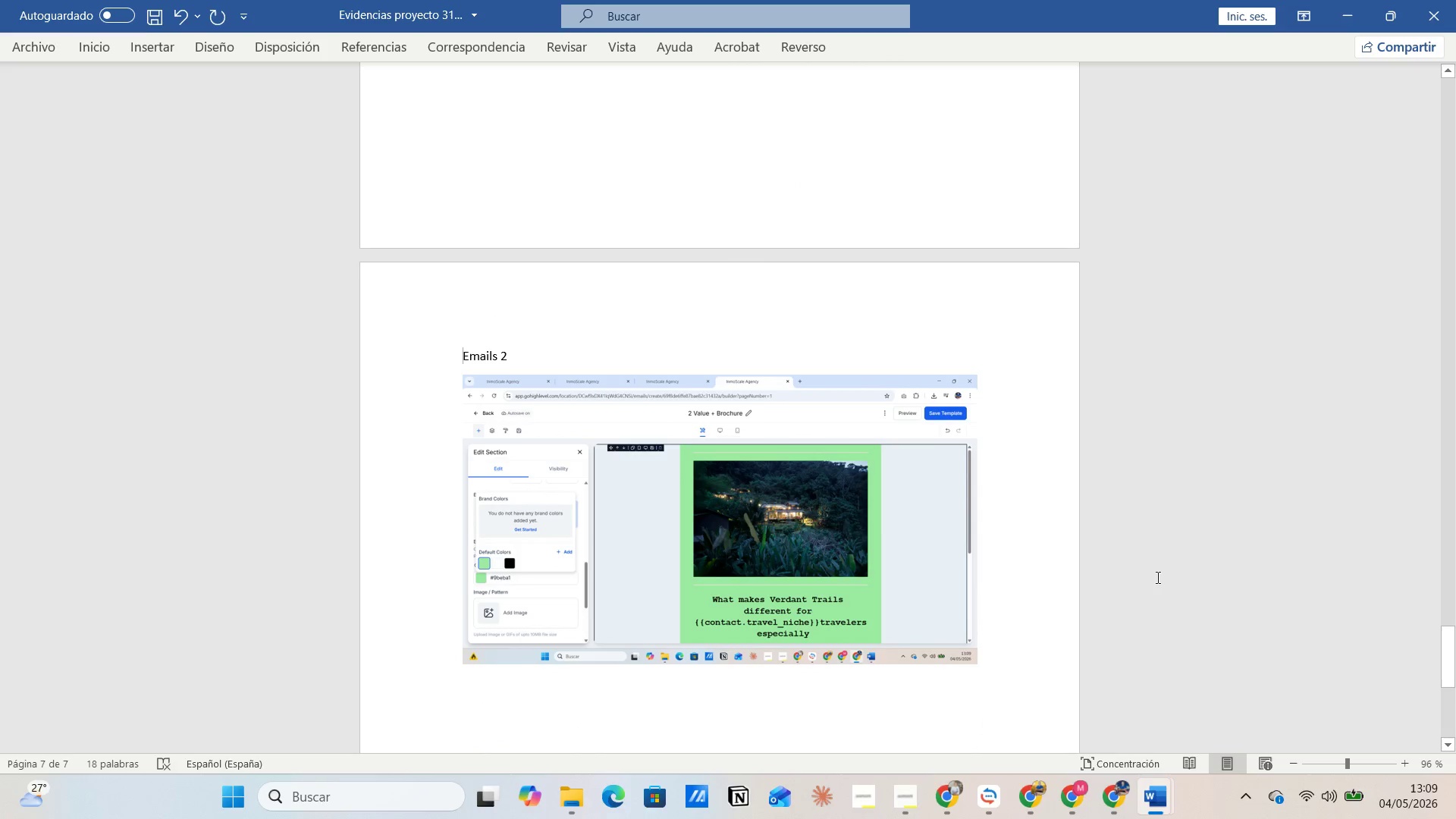 
left_click([1153, 576])
 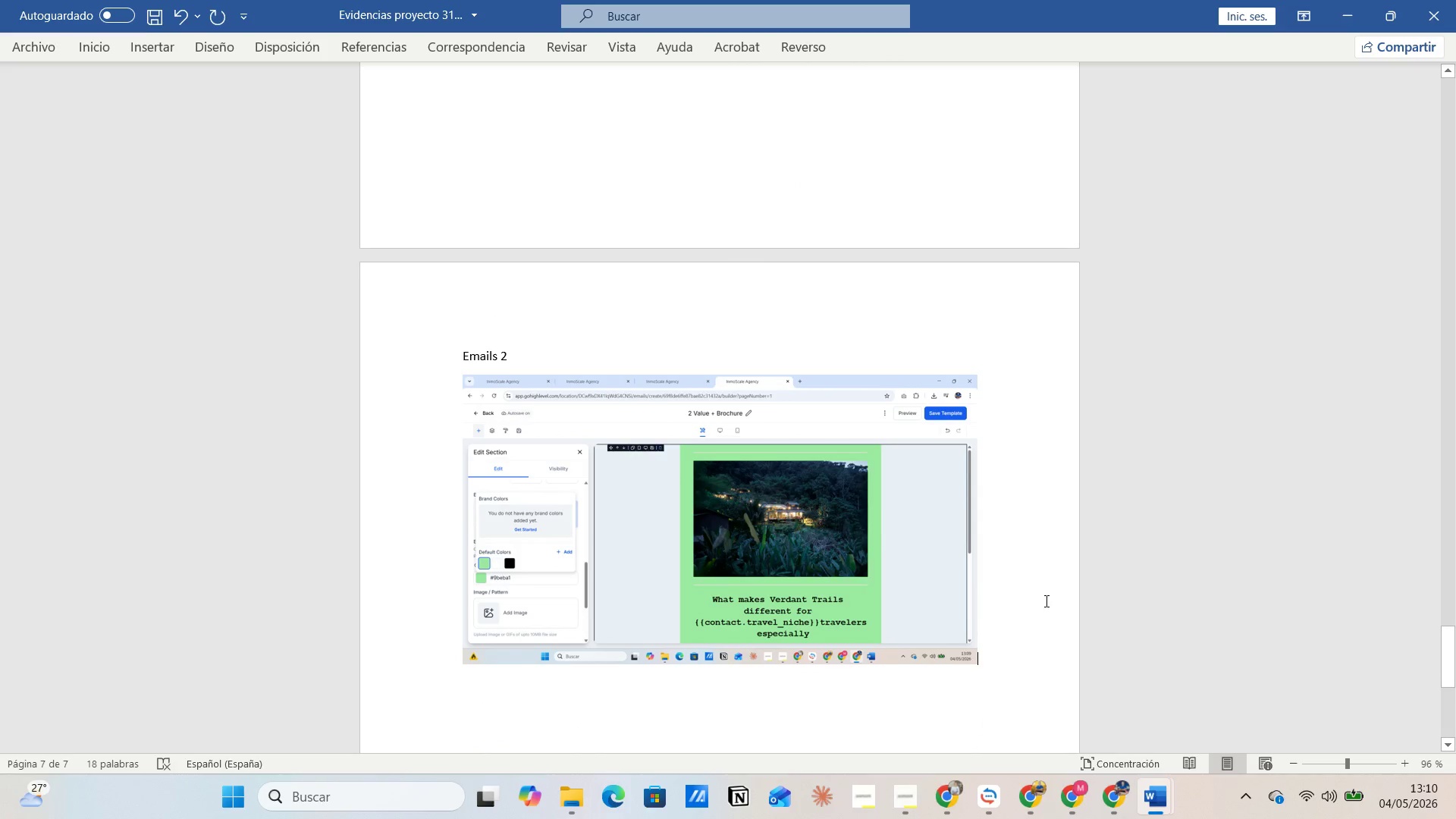 
left_click([991, 598])
 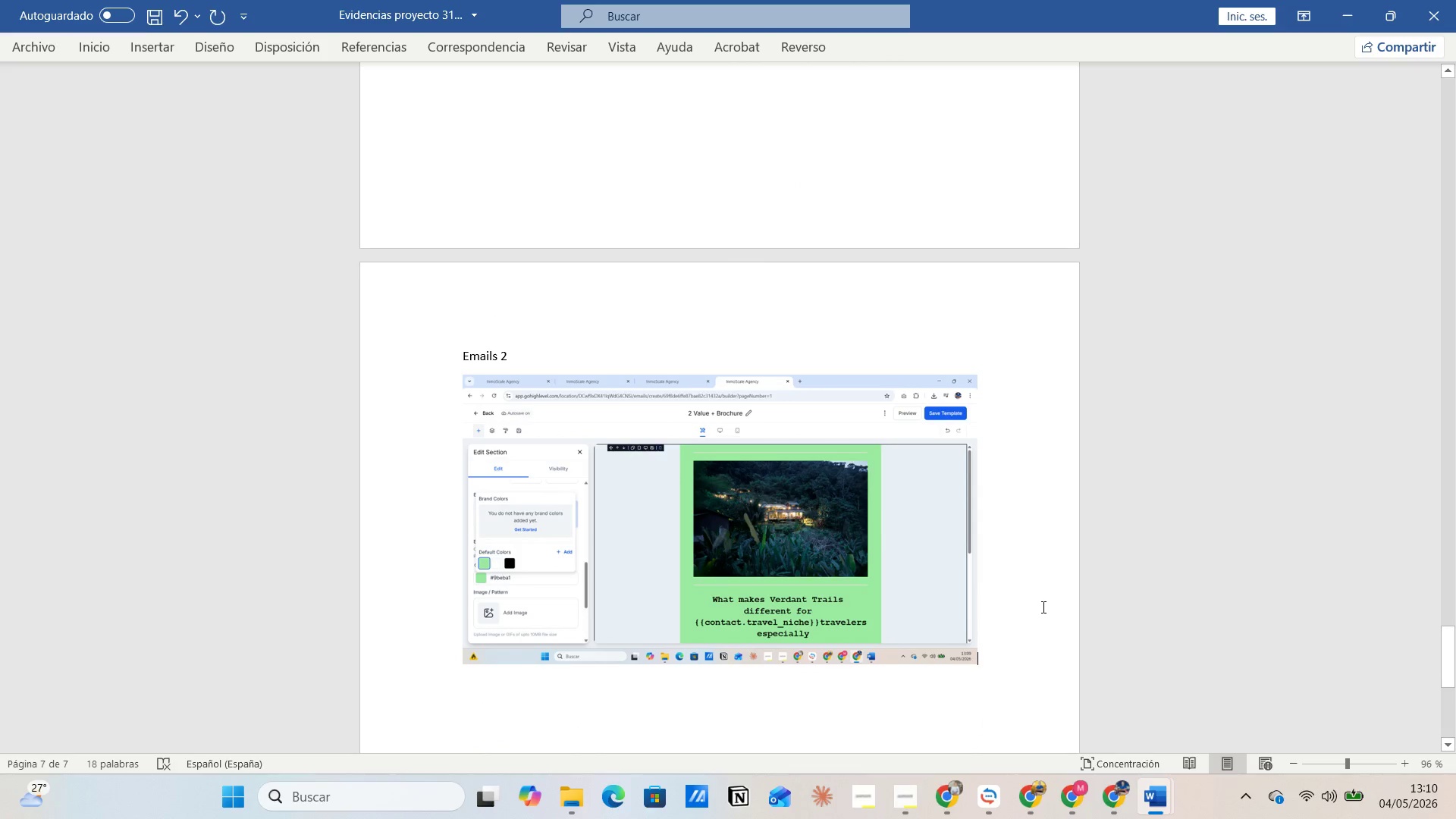 
key(Enter)
 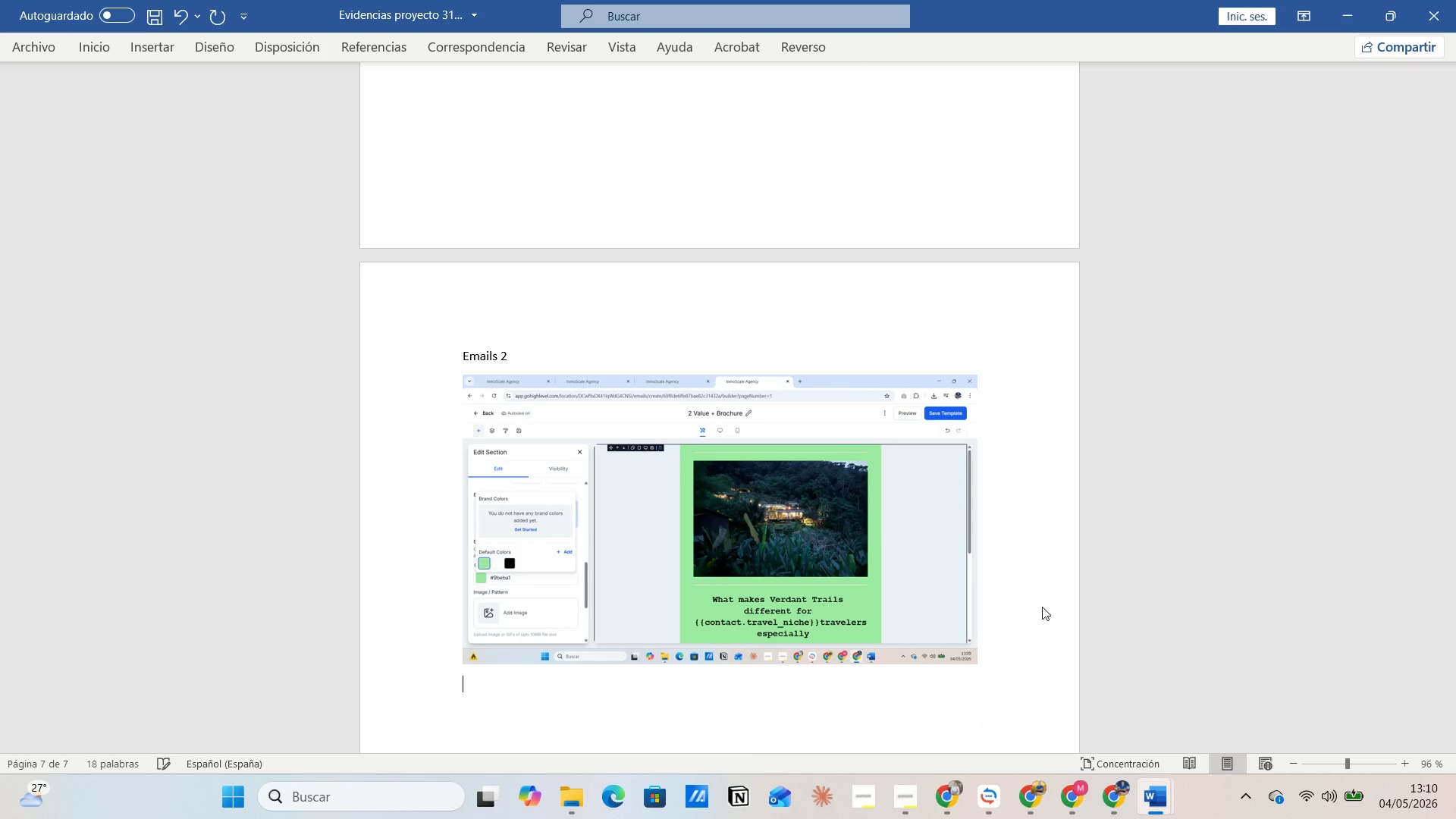 
key(Enter)
 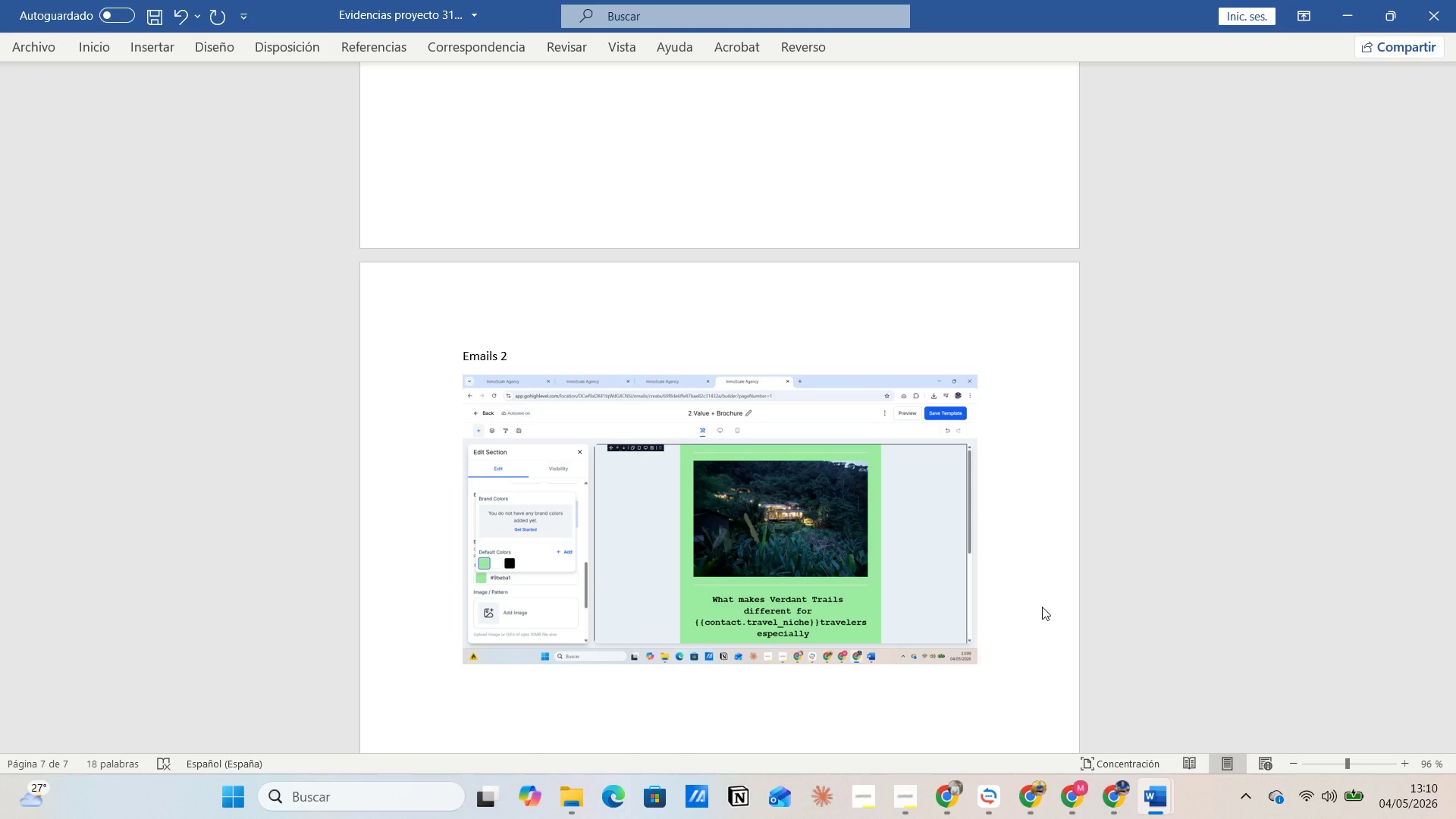 
wait(5.7)
 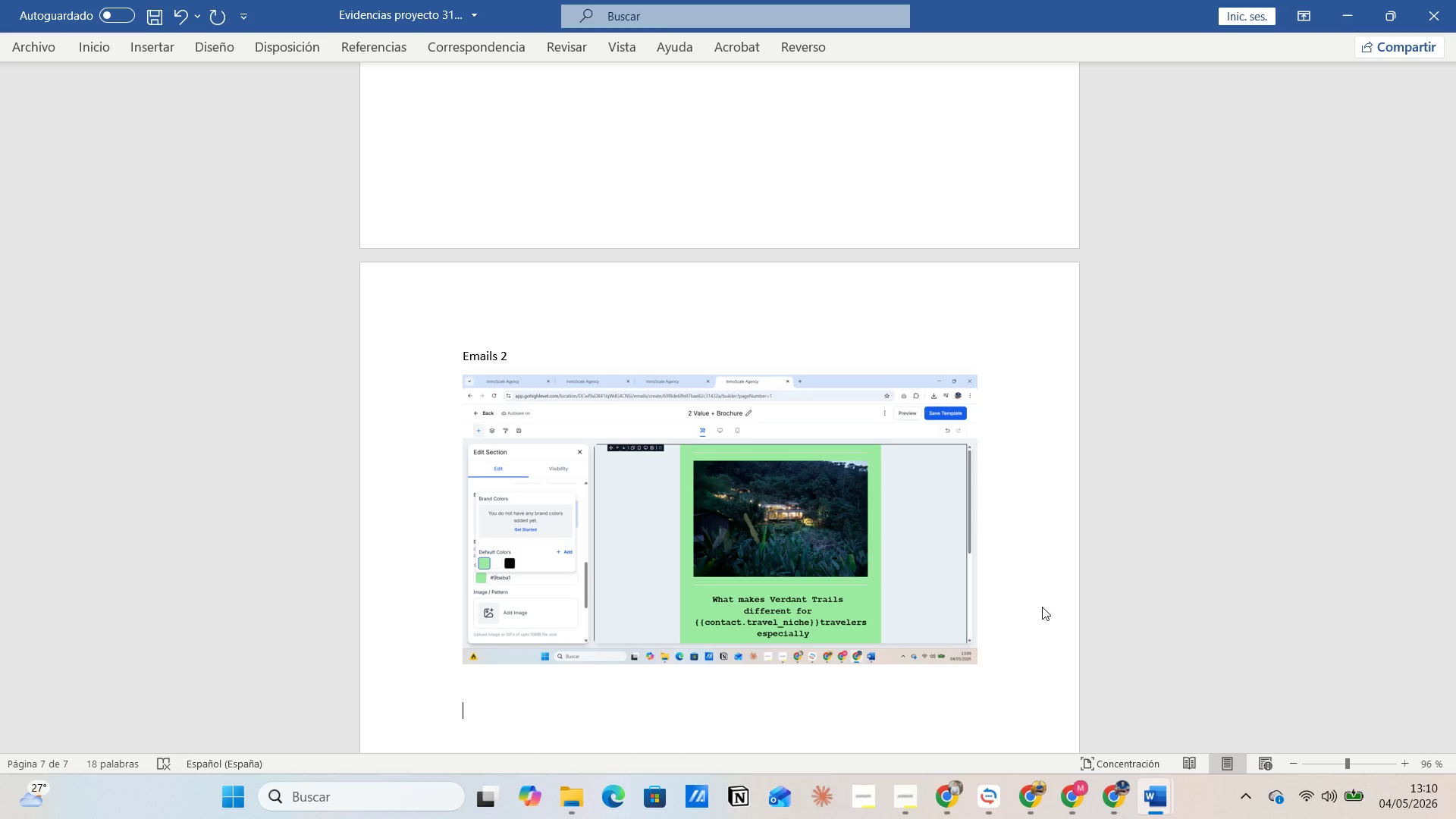 
key(Alt+Tab)
 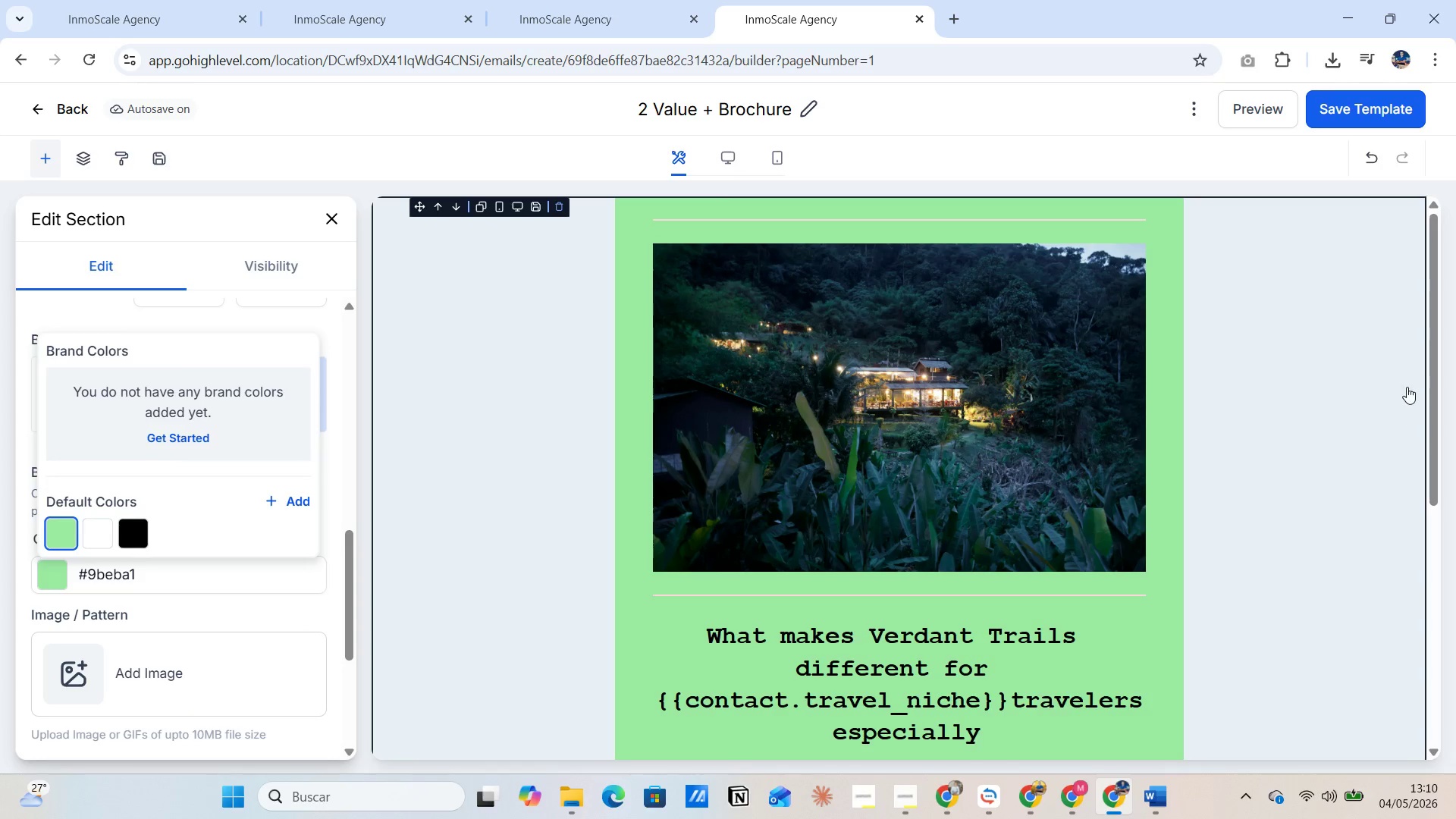 
left_click_drag(start_coordinate=[1432, 382], to_coordinate=[1454, 581])
 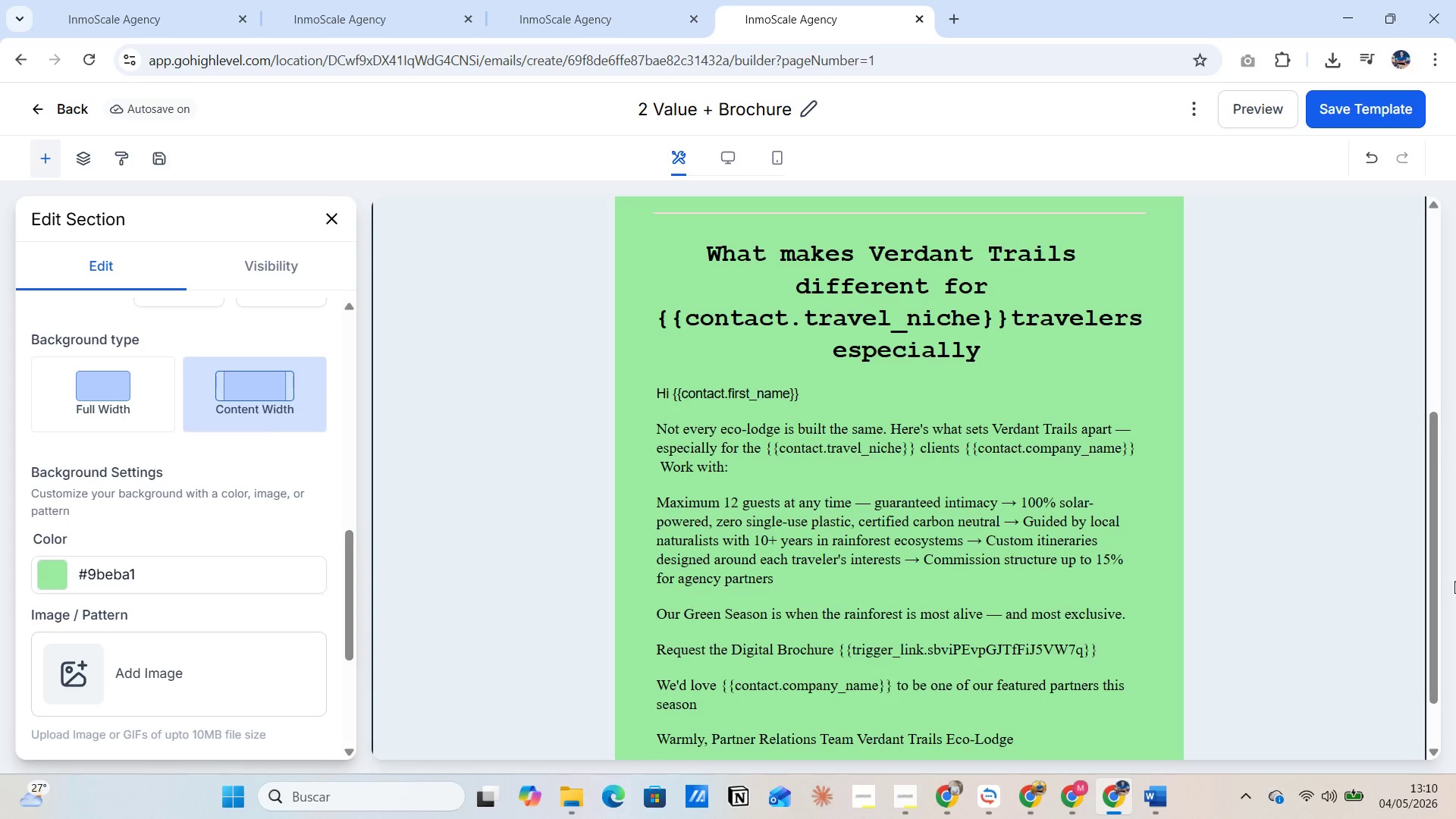 
key(PrintScreen)
 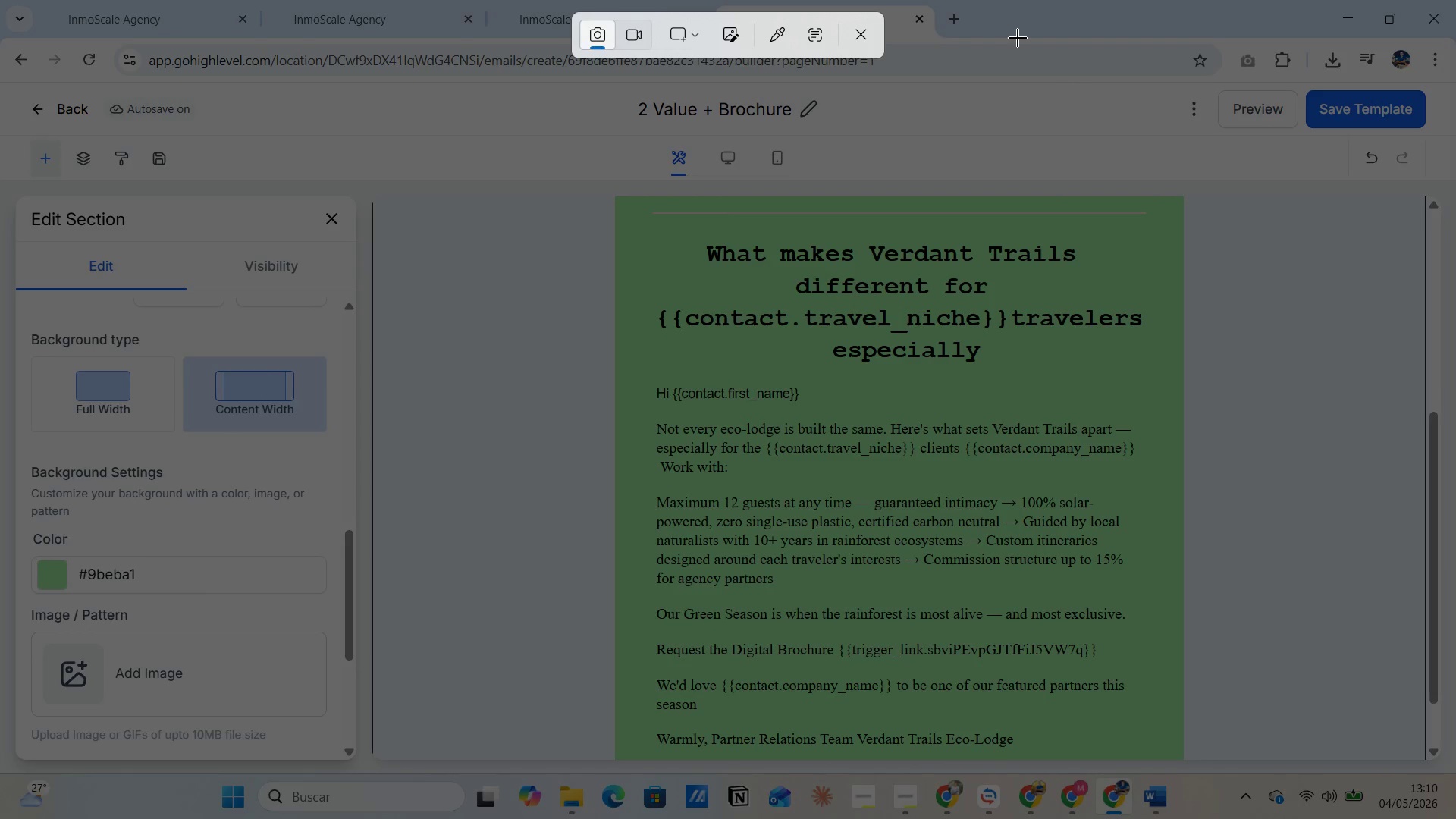 
left_click([703, 24])
 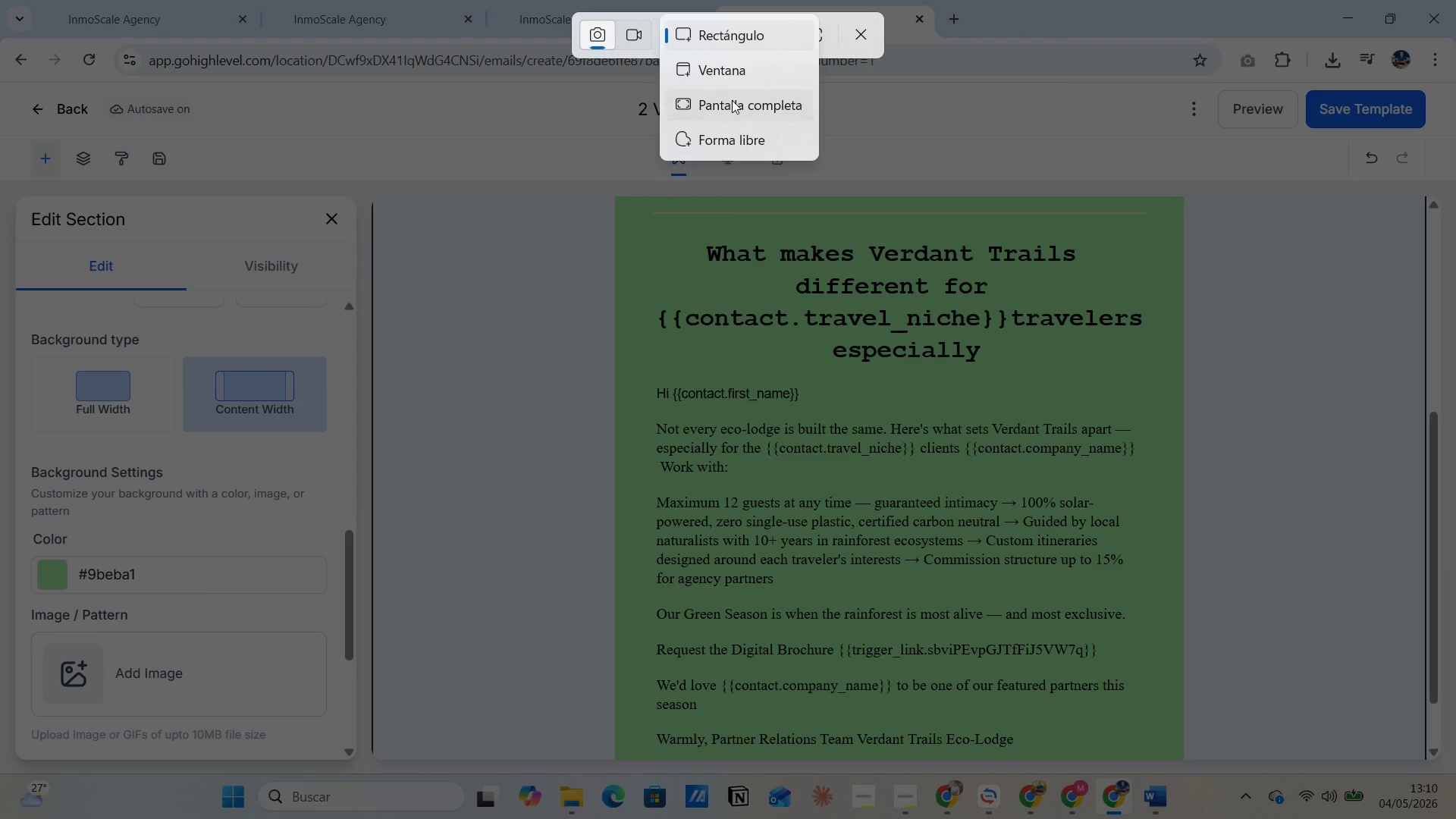 
left_click([733, 102])
 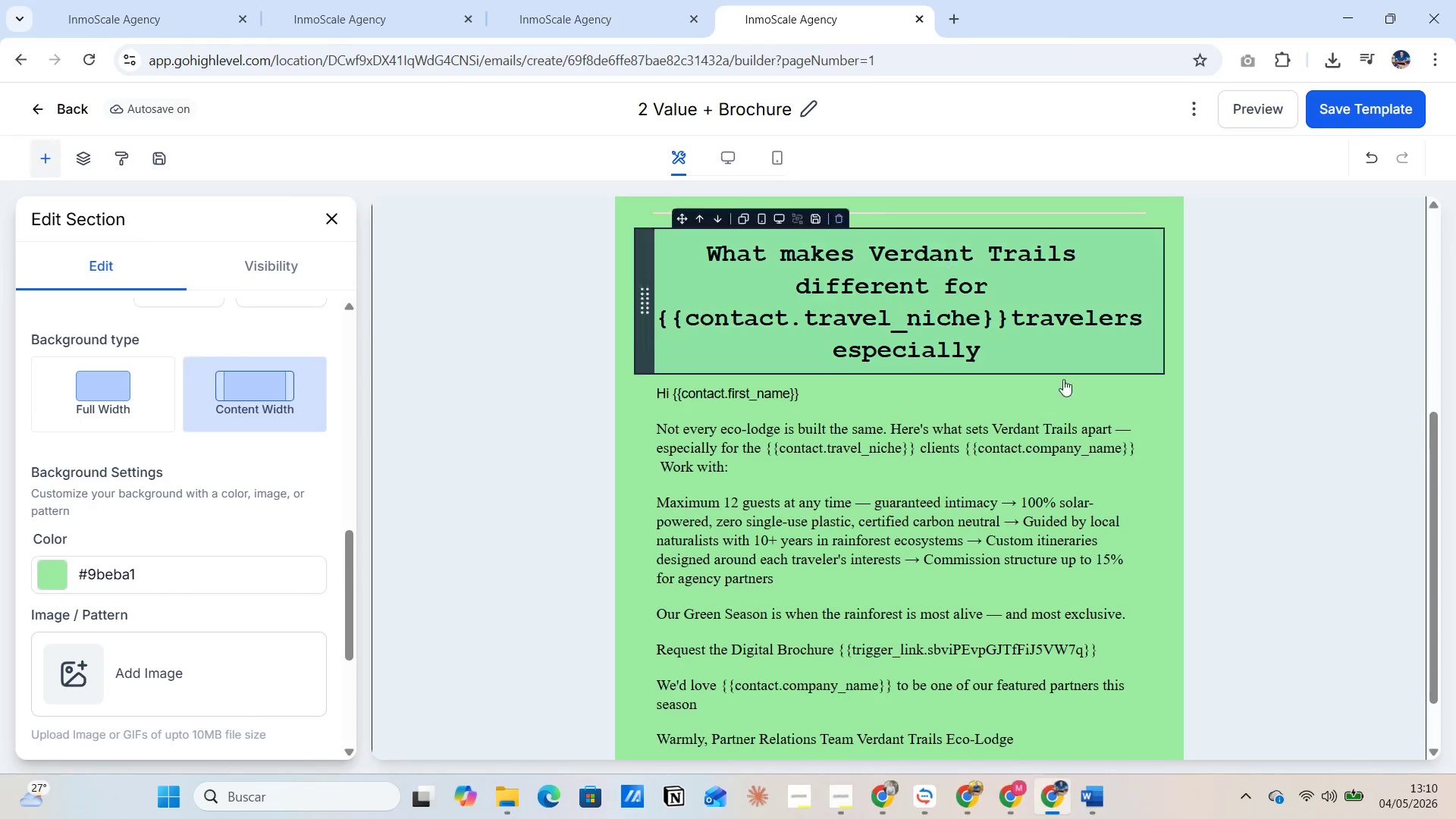 
key(Alt+Tab)
 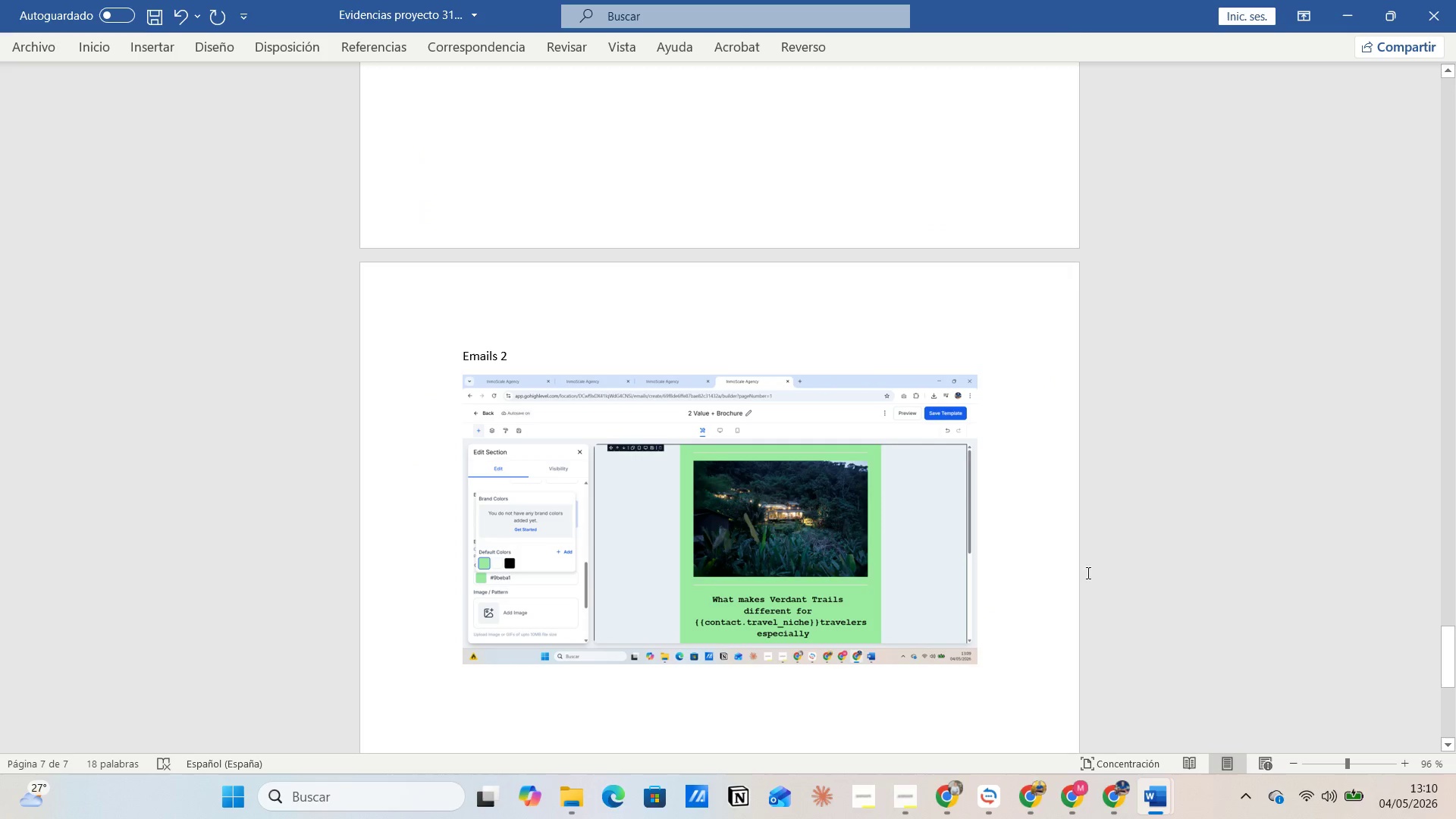 
key(Control+V)
 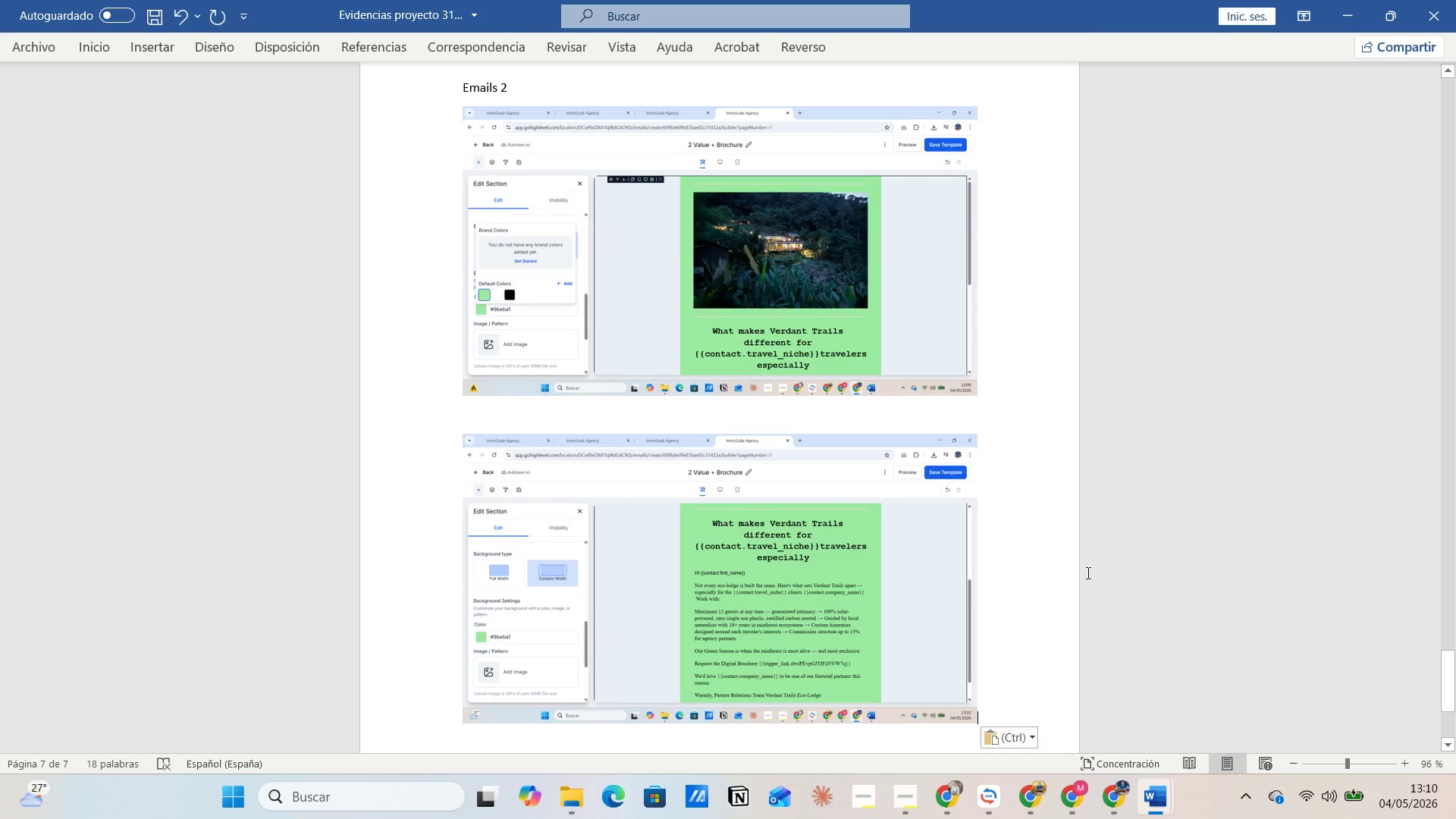 
key(Alt+AltLeft)
 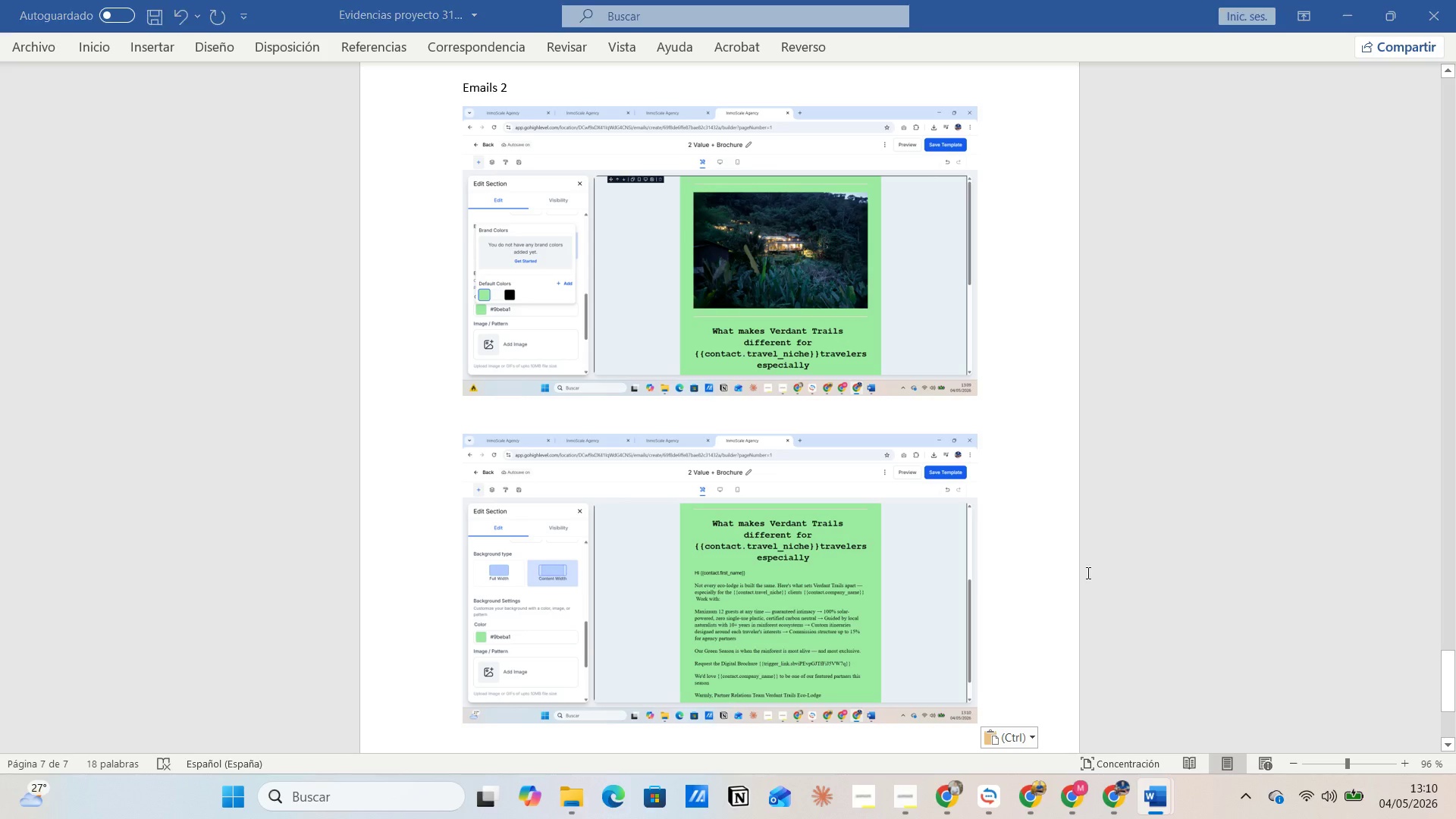 
key(Alt+Tab)
 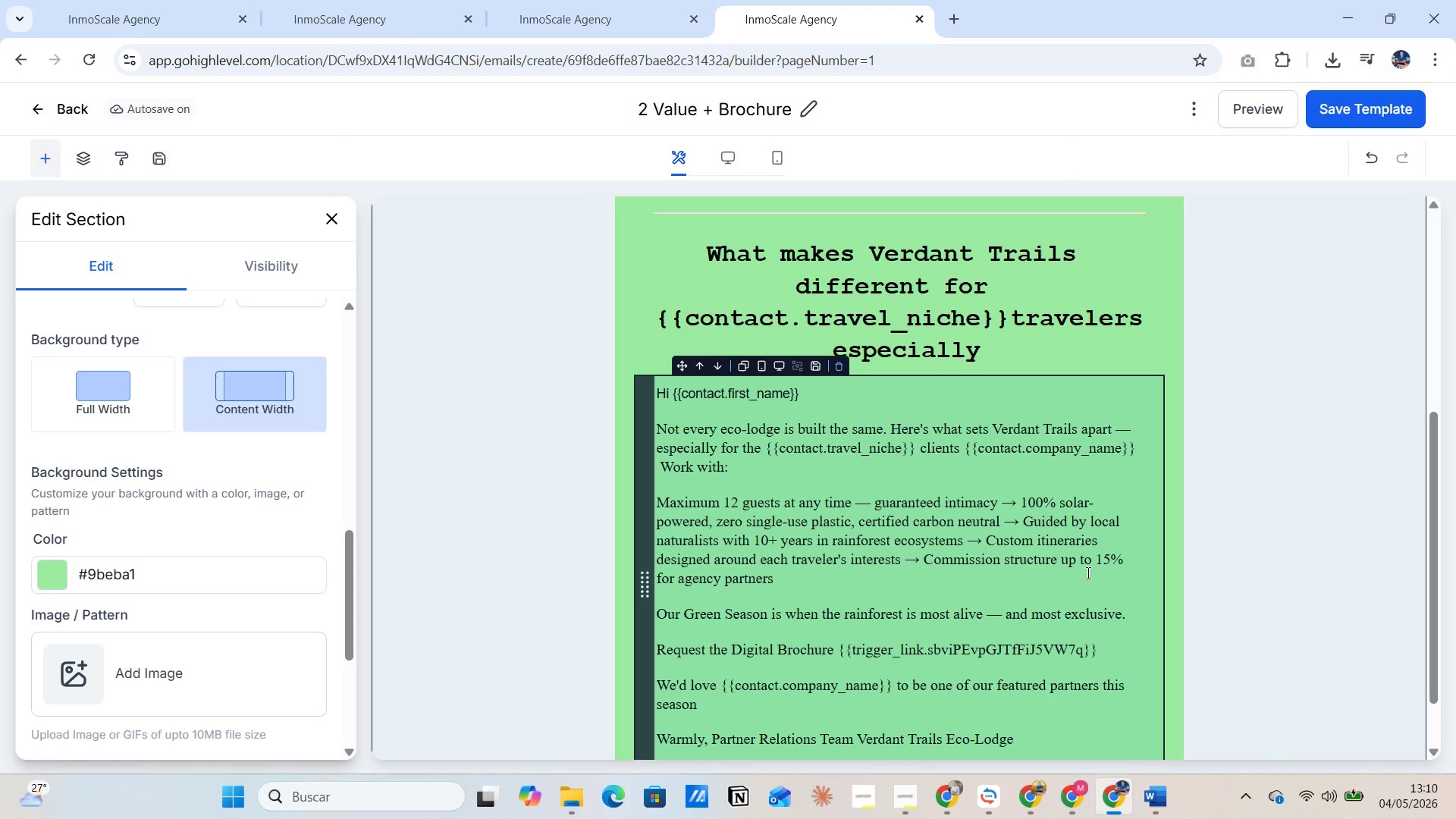 
scroll: coordinate [1088, 585], scroll_direction: down, amount: 6.0
 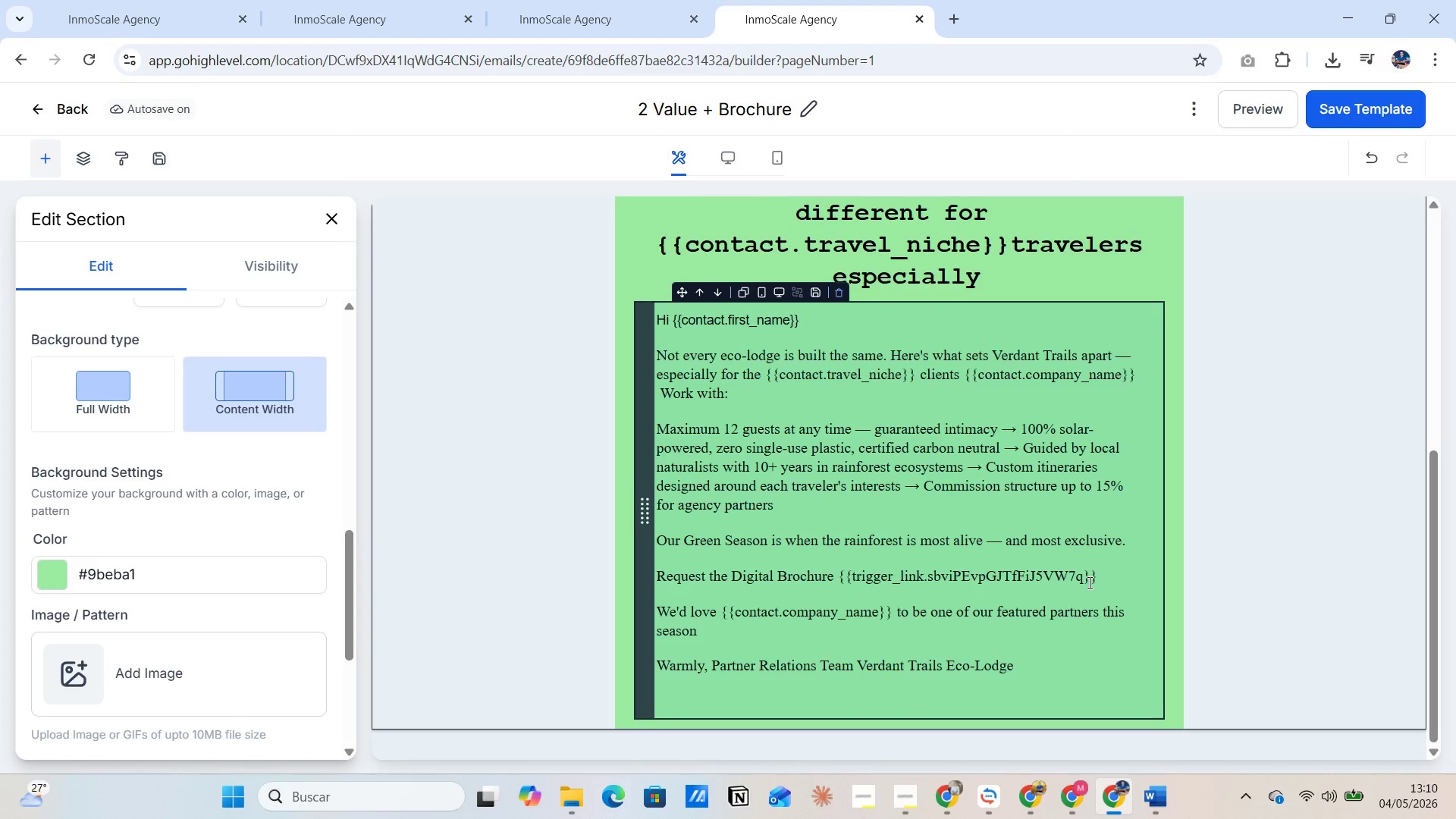 
scroll: coordinate [1088, 582], scroll_direction: up, amount: 9.0
 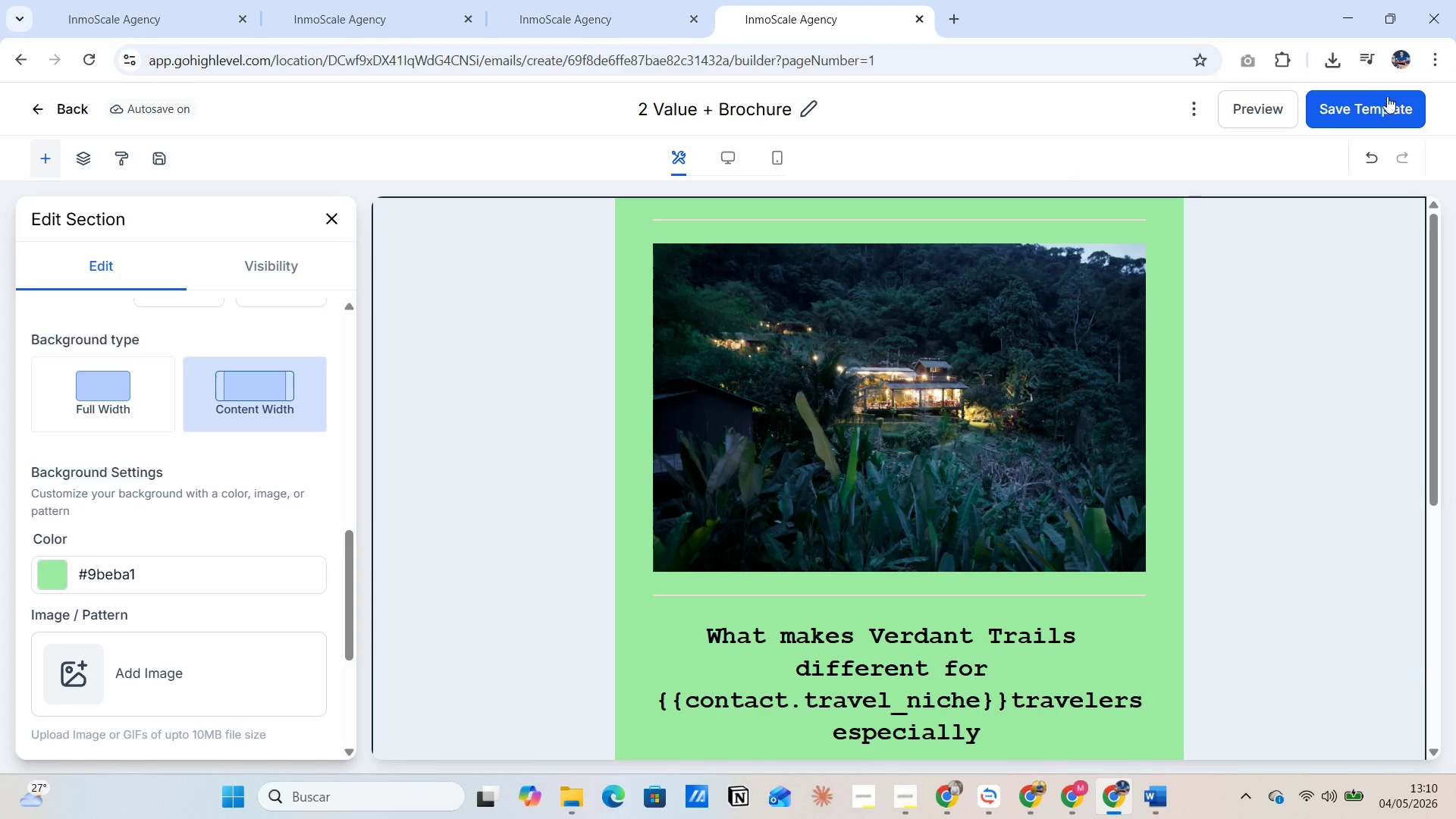 
left_click([1379, 106])
 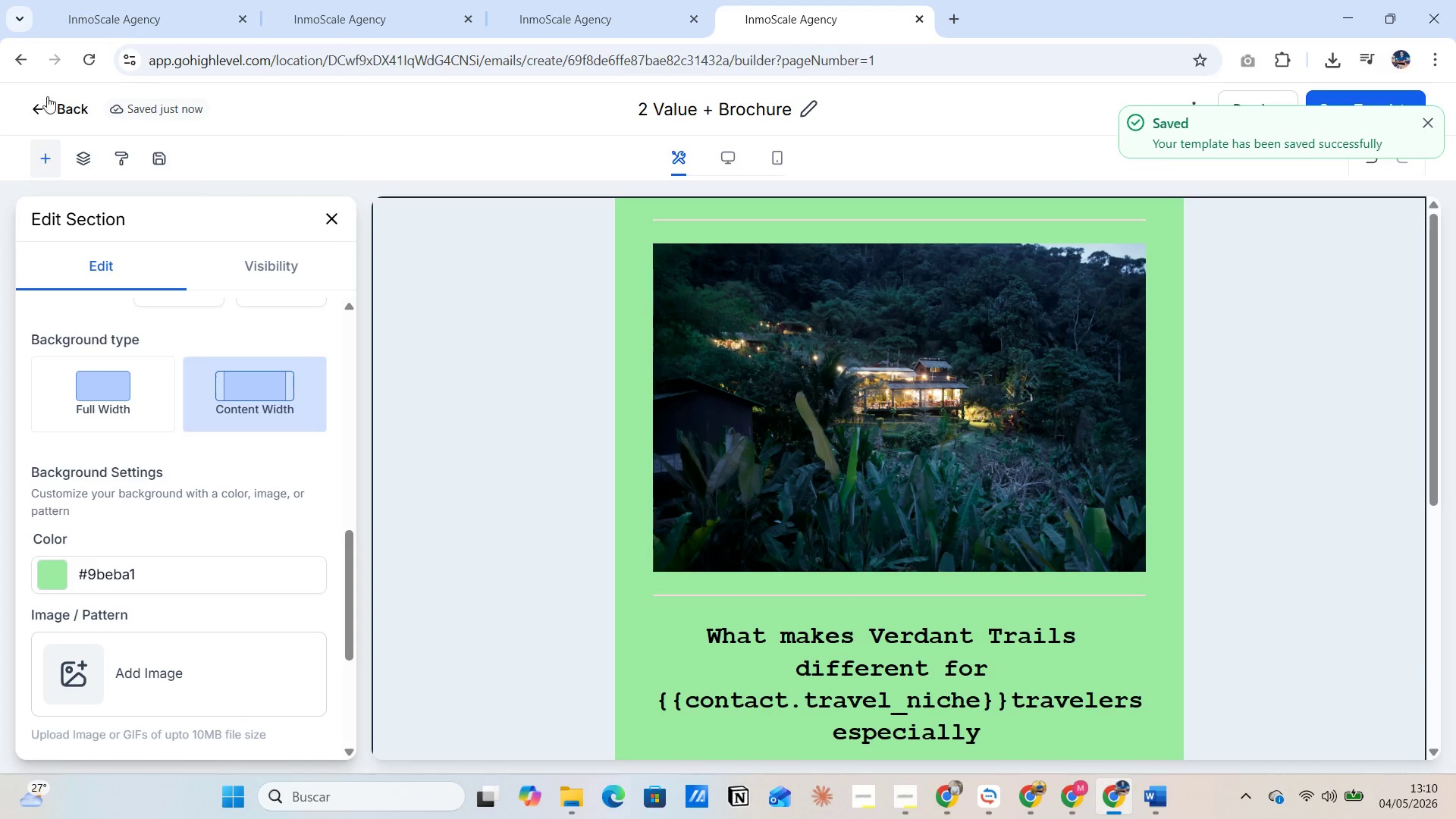 
left_click([42, 108])
 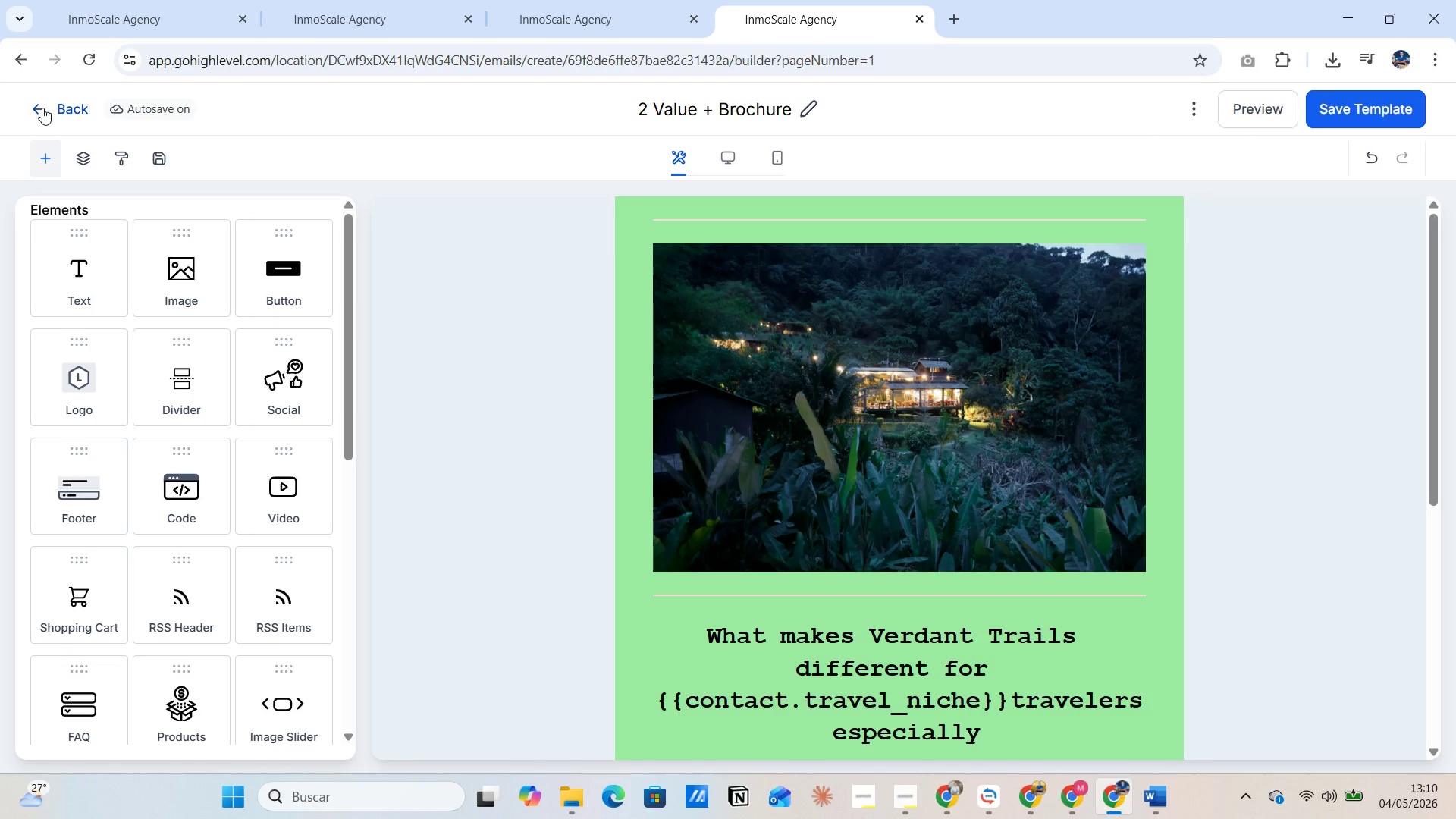 
wait(6.72)
 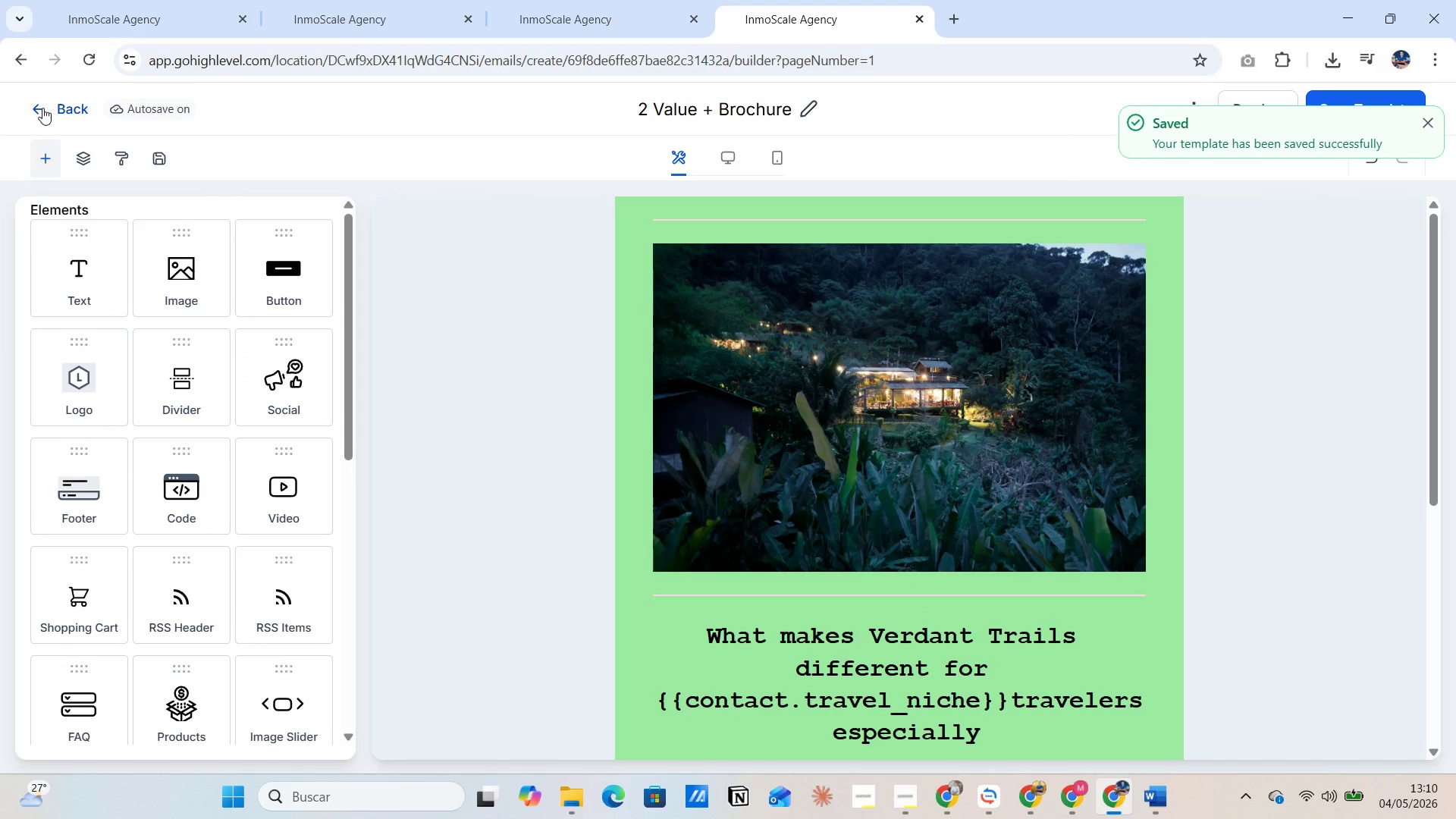 
left_click([32, 112])
 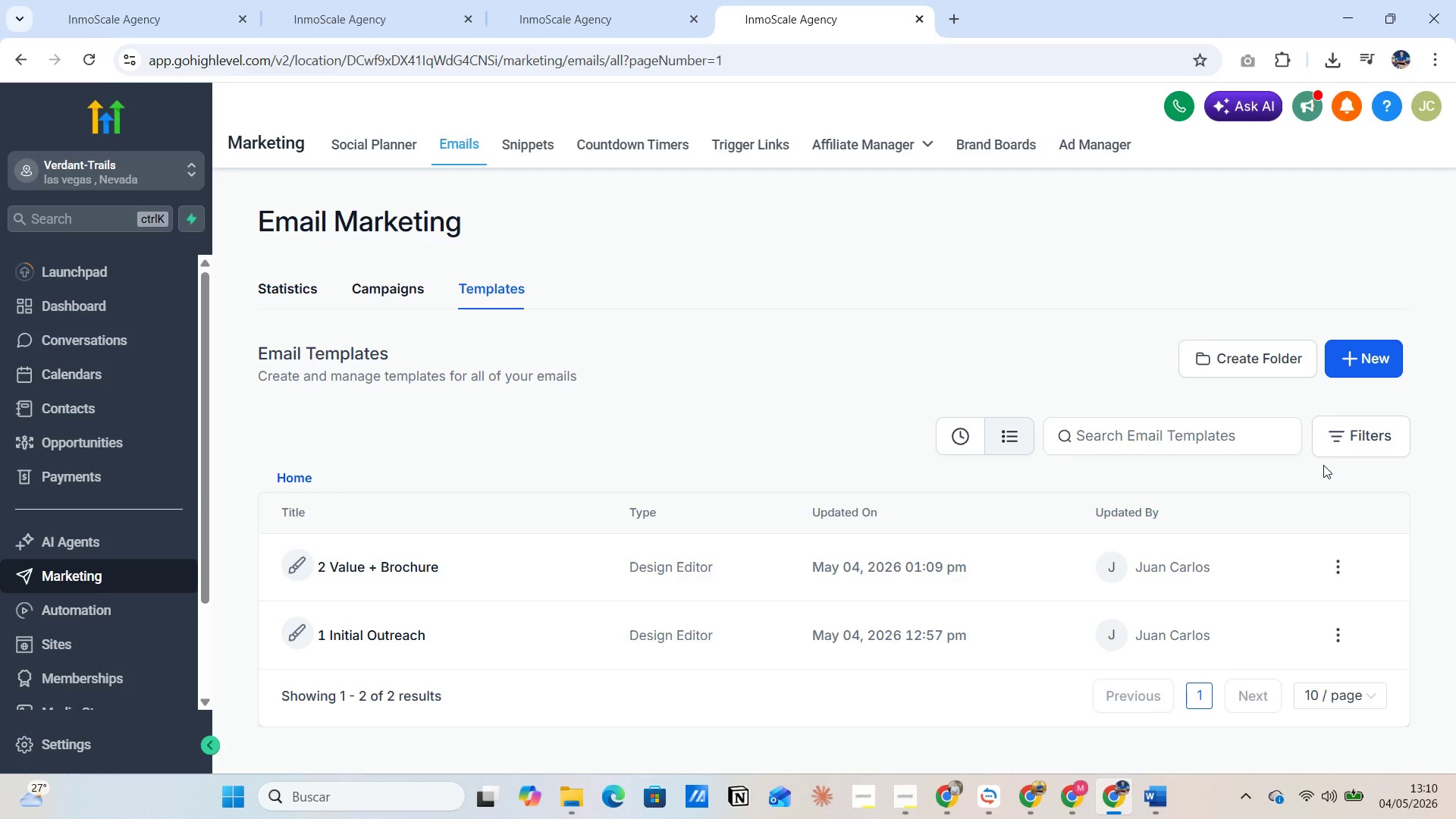 
wait(19.8)
 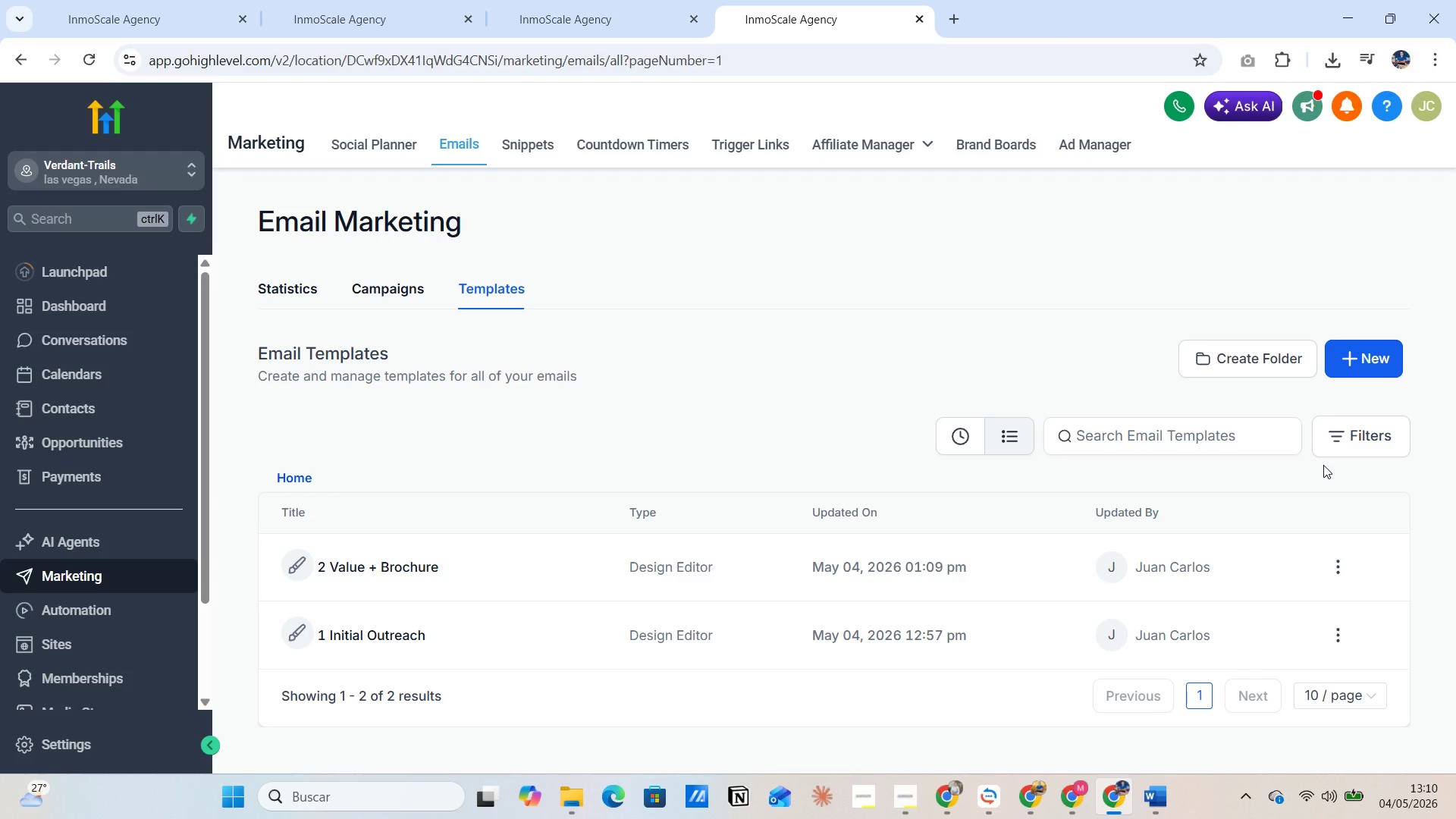 
left_click([1352, 356])
 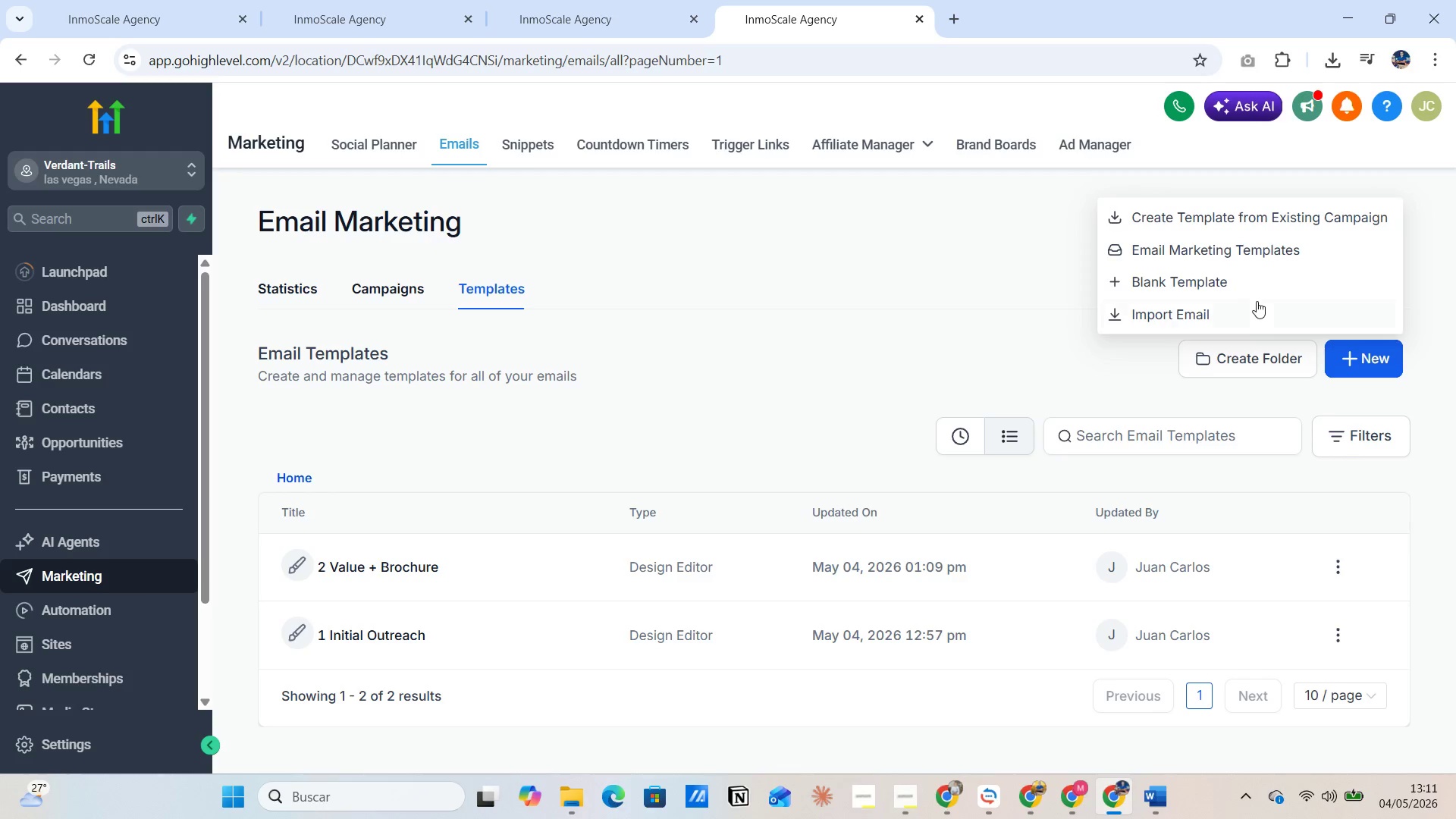 
left_click([1214, 281])
 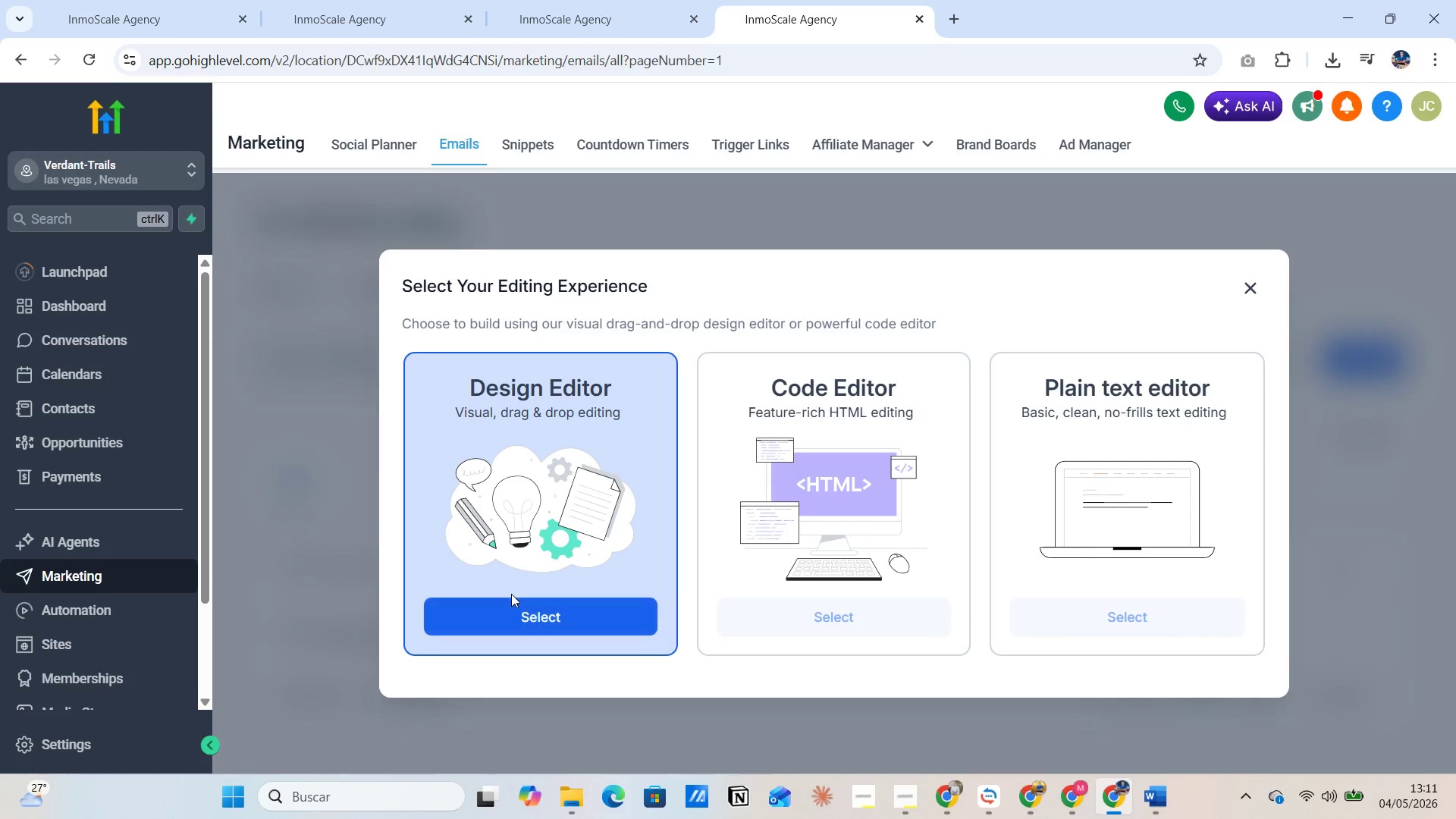 
left_click([525, 619])
 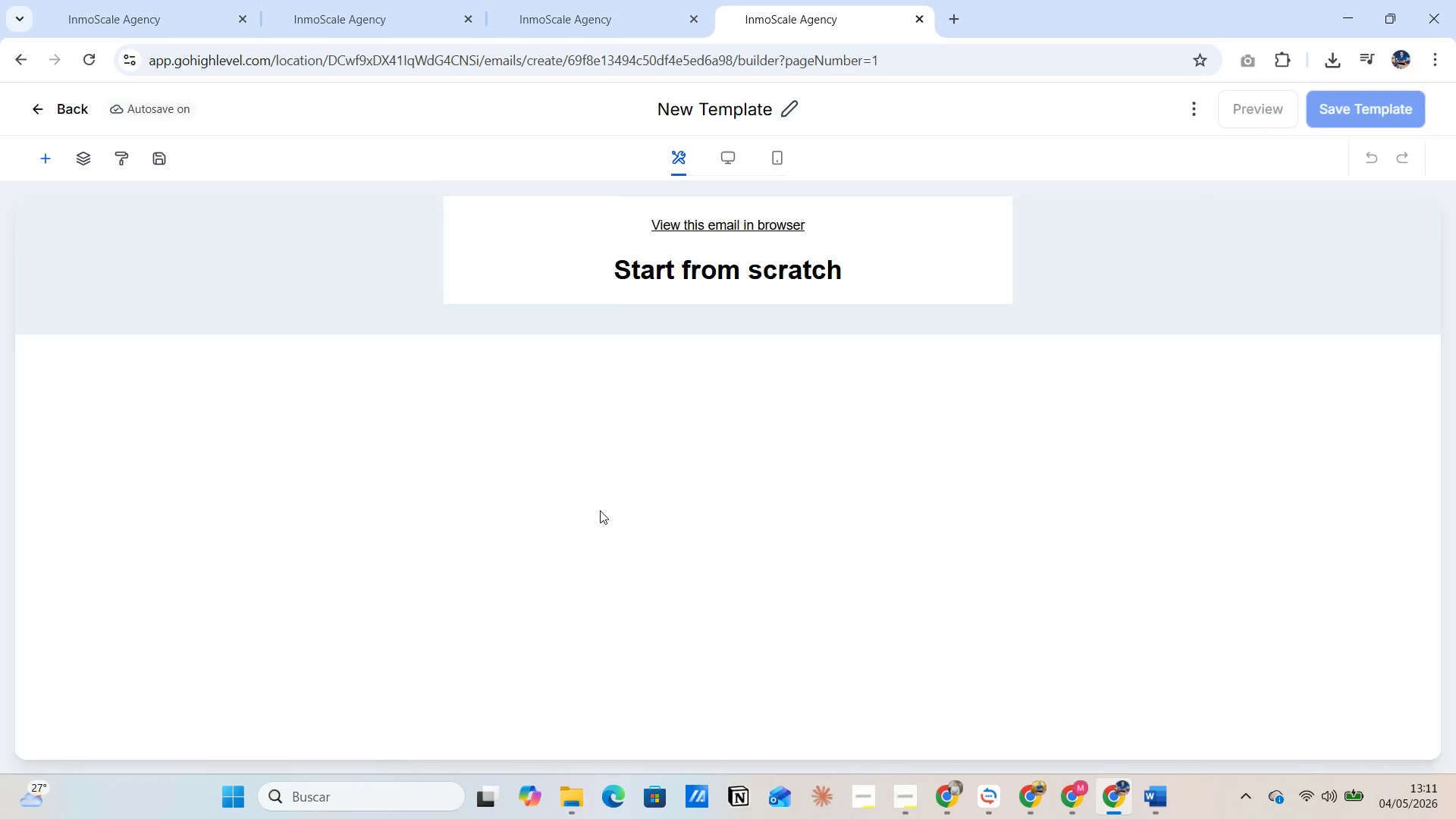 
wait(7.5)
 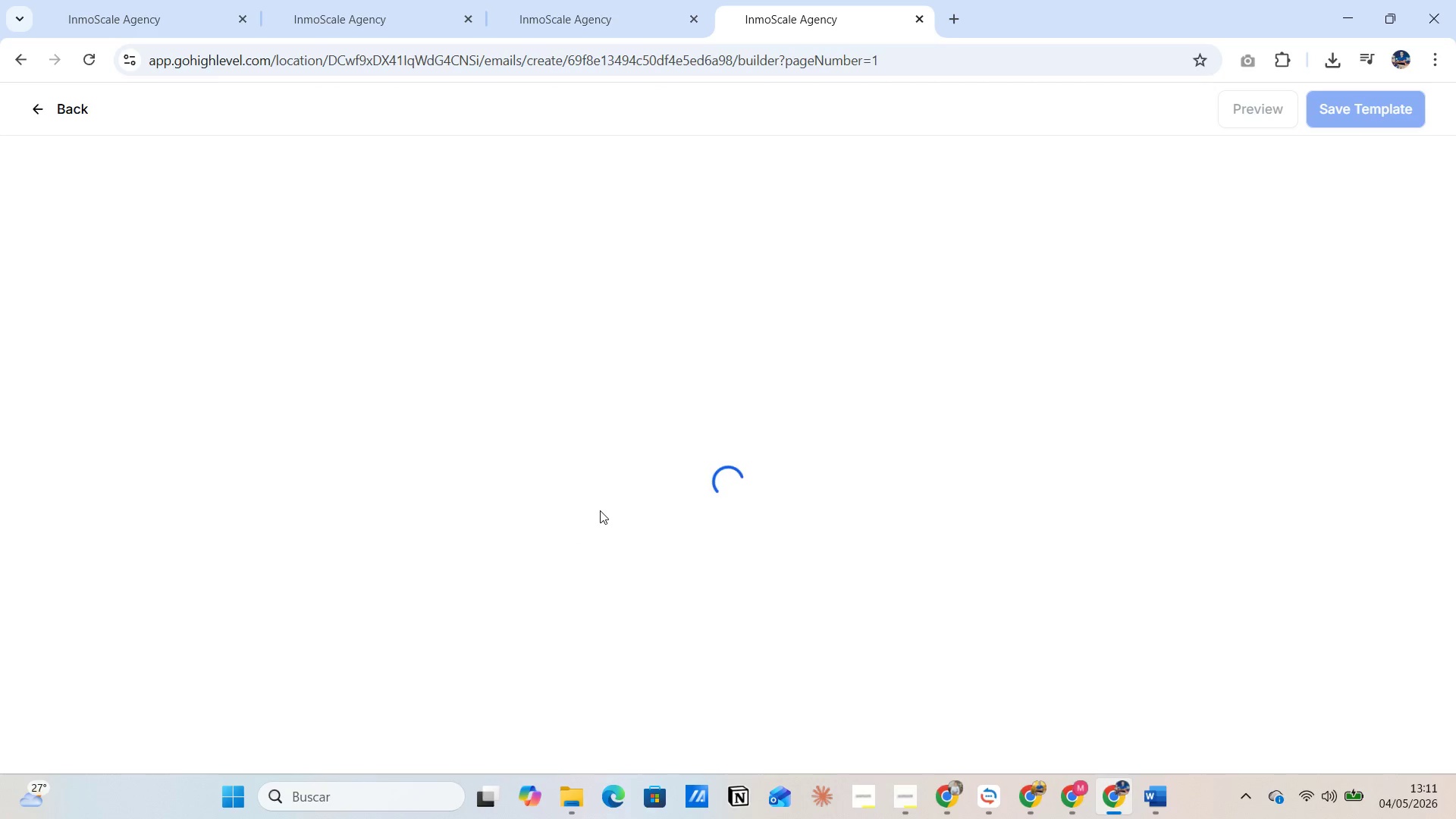 
left_click_drag(start_coordinate=[177, 303], to_coordinate=[911, 230])
 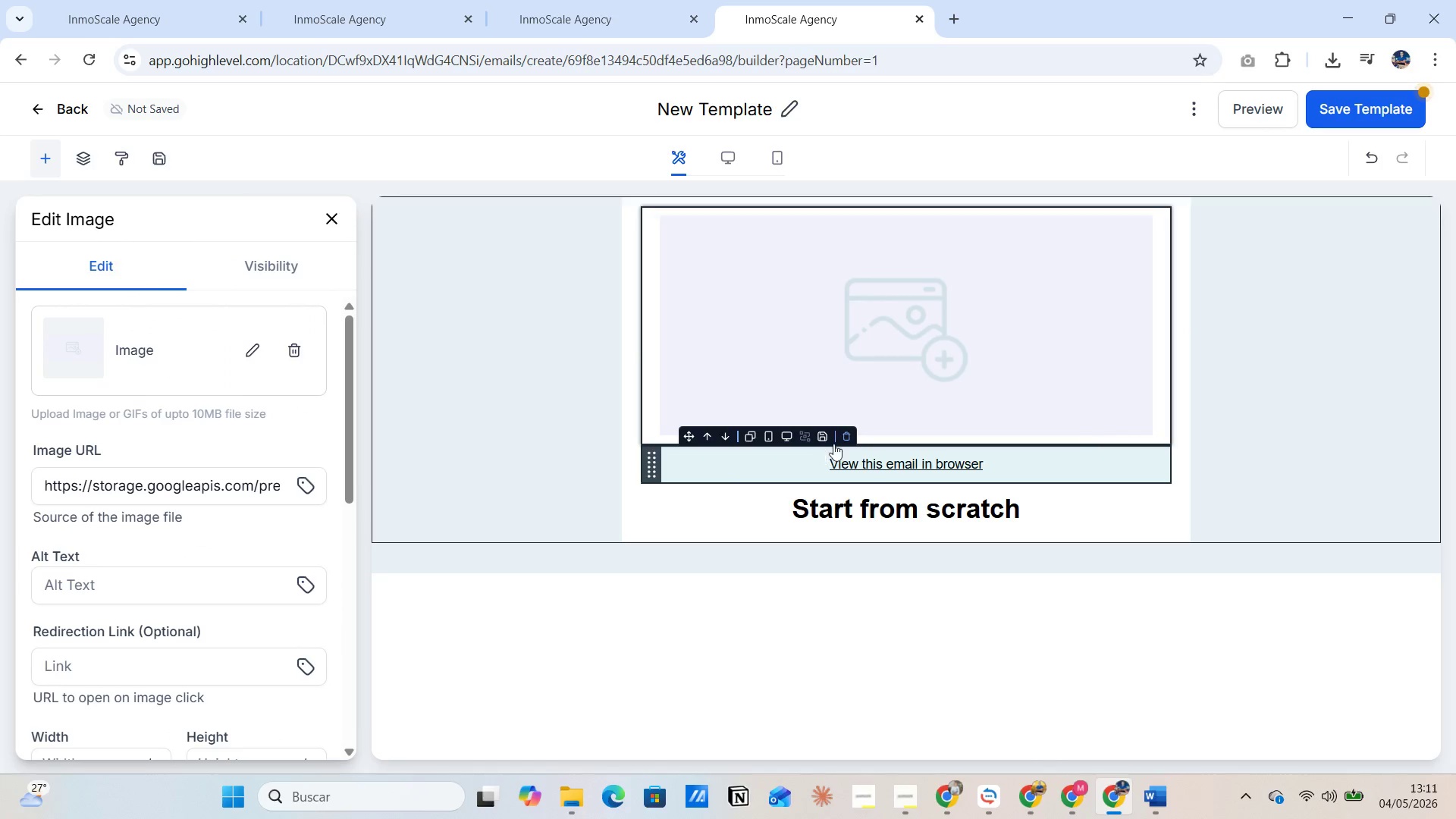 
left_click([848, 437])
 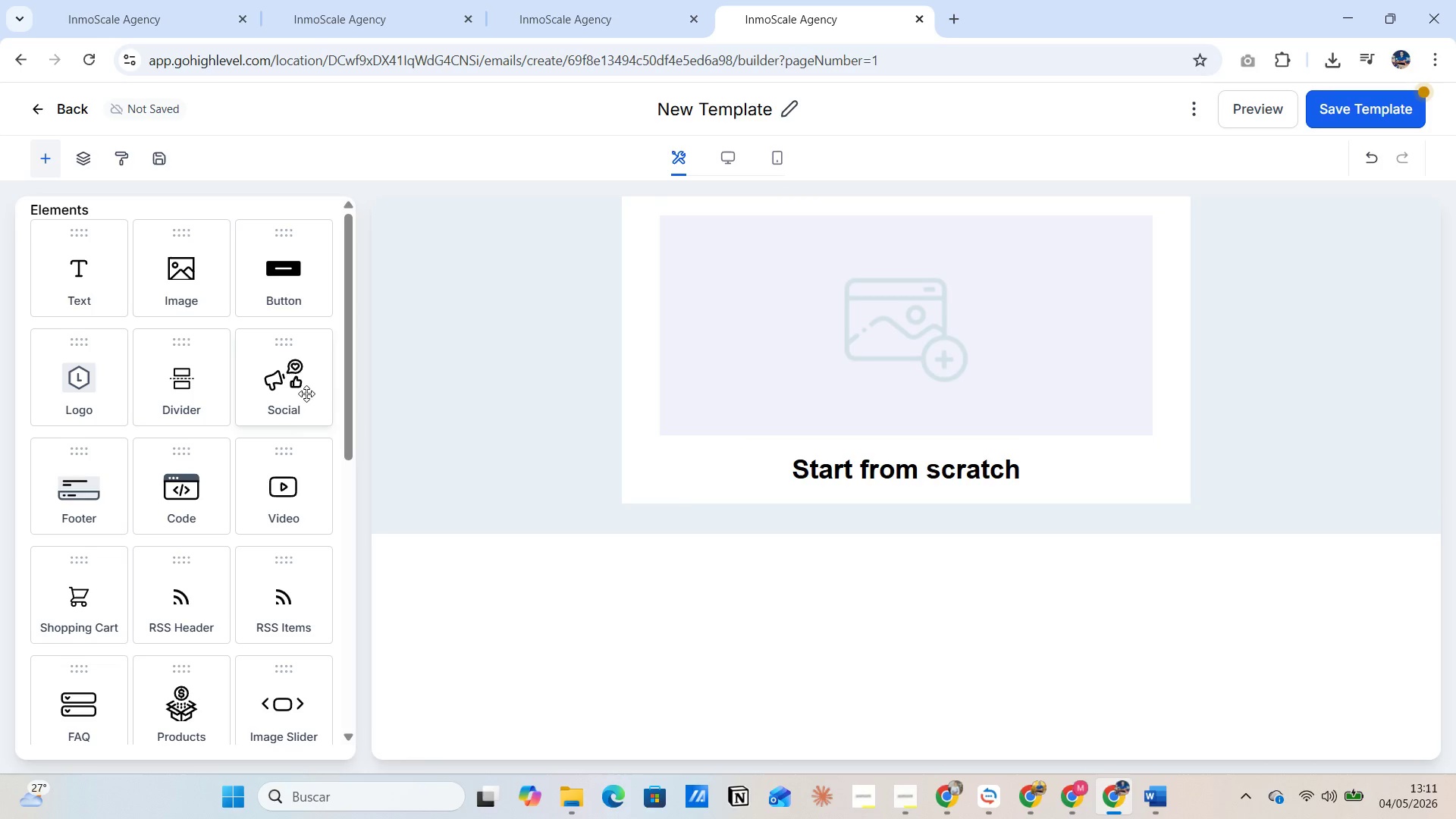 
left_click_drag(start_coordinate=[187, 393], to_coordinate=[847, 442])
 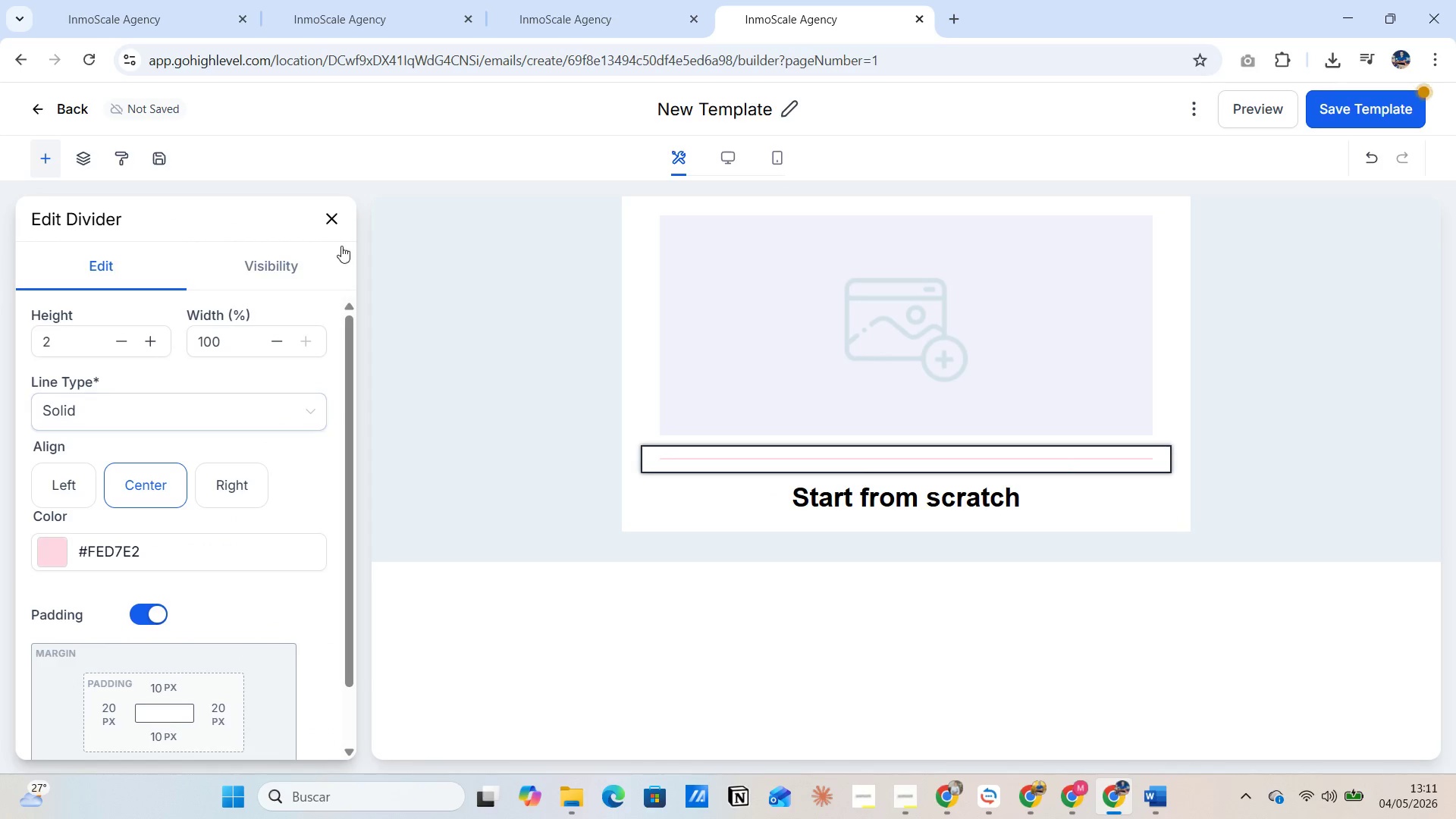 
left_click([328, 218])
 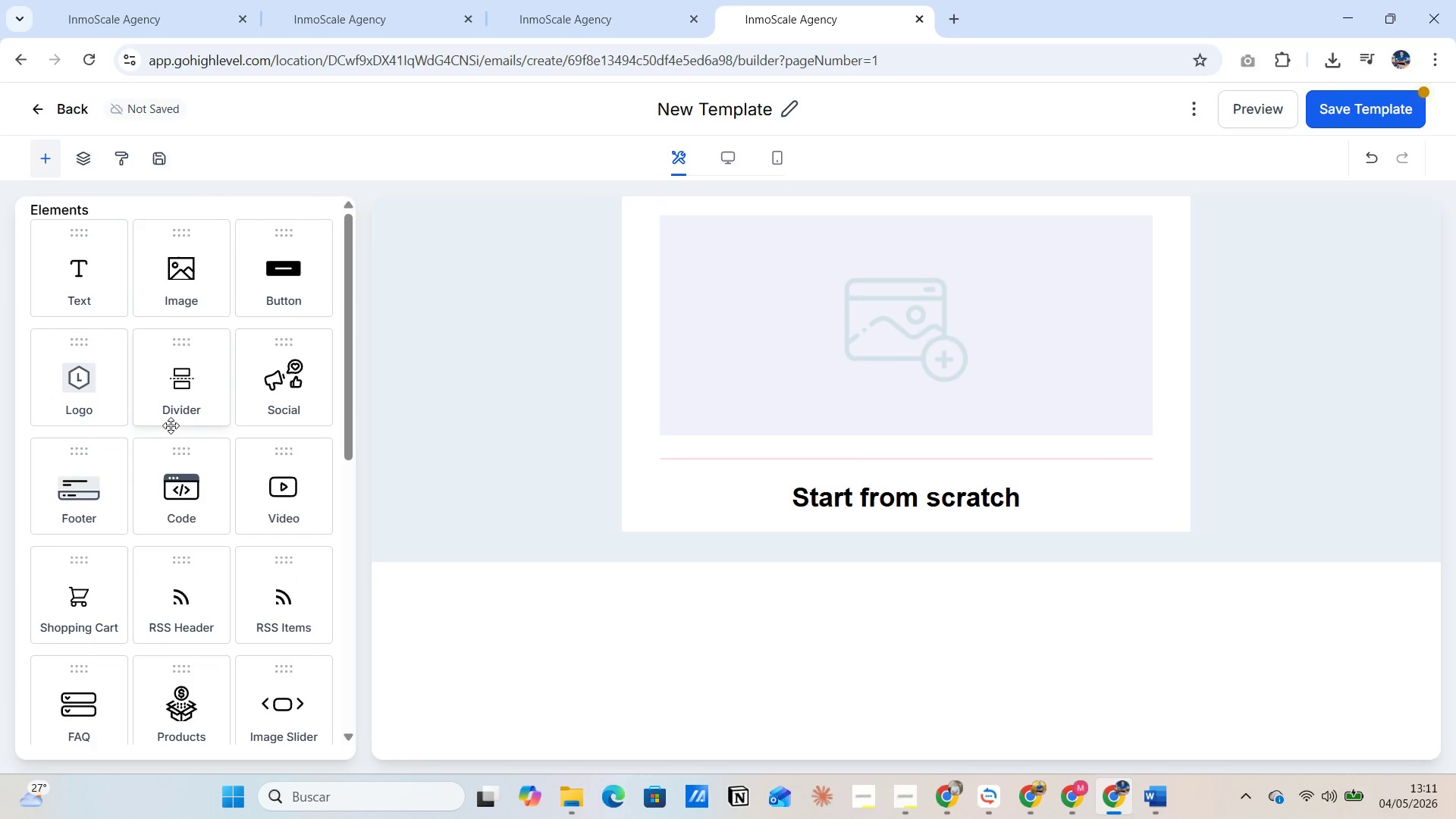 
left_click_drag(start_coordinate=[178, 406], to_coordinate=[812, 264])
 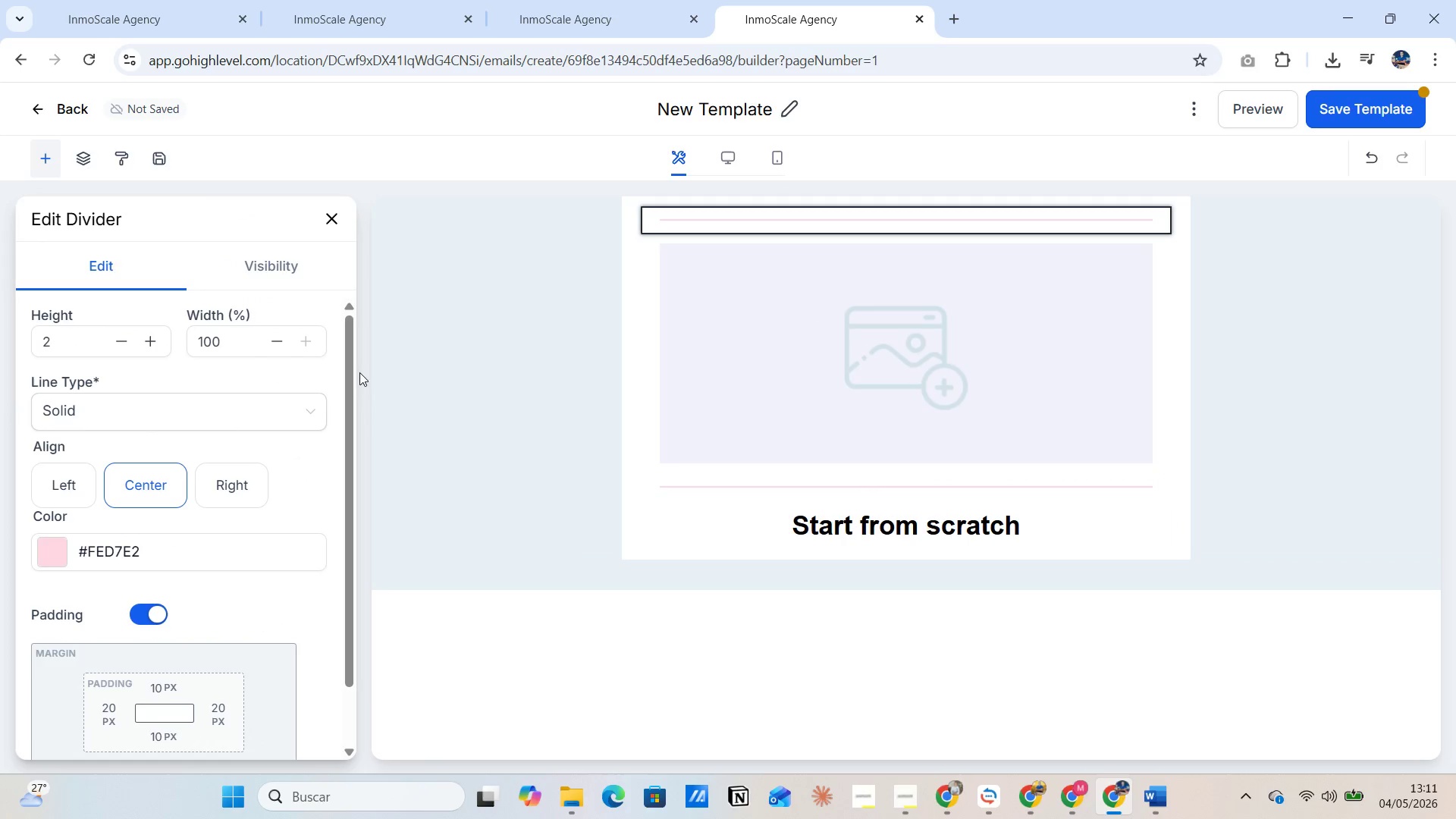 
left_click([327, 222])
 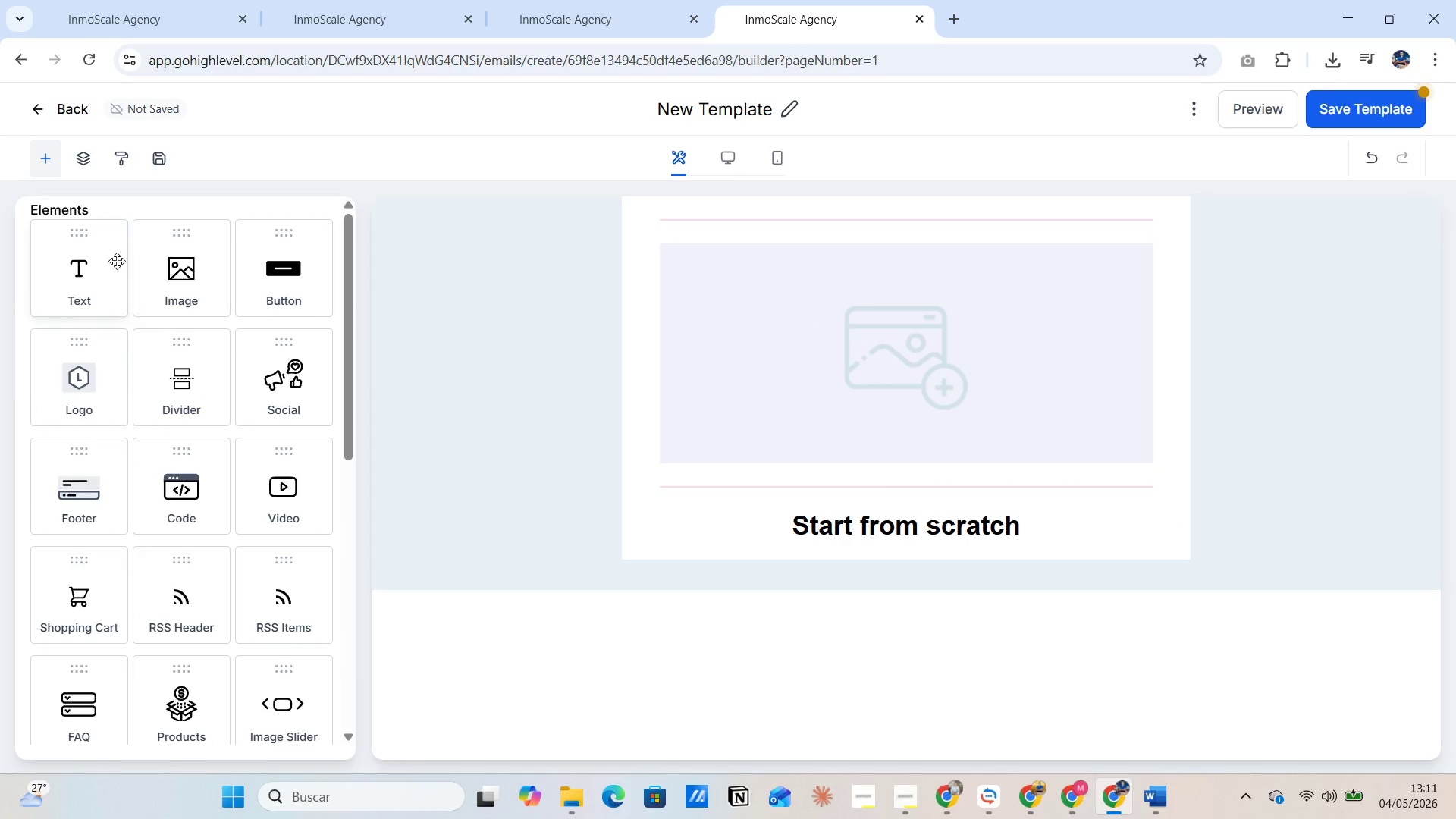 
left_click_drag(start_coordinate=[94, 264], to_coordinate=[902, 503])
 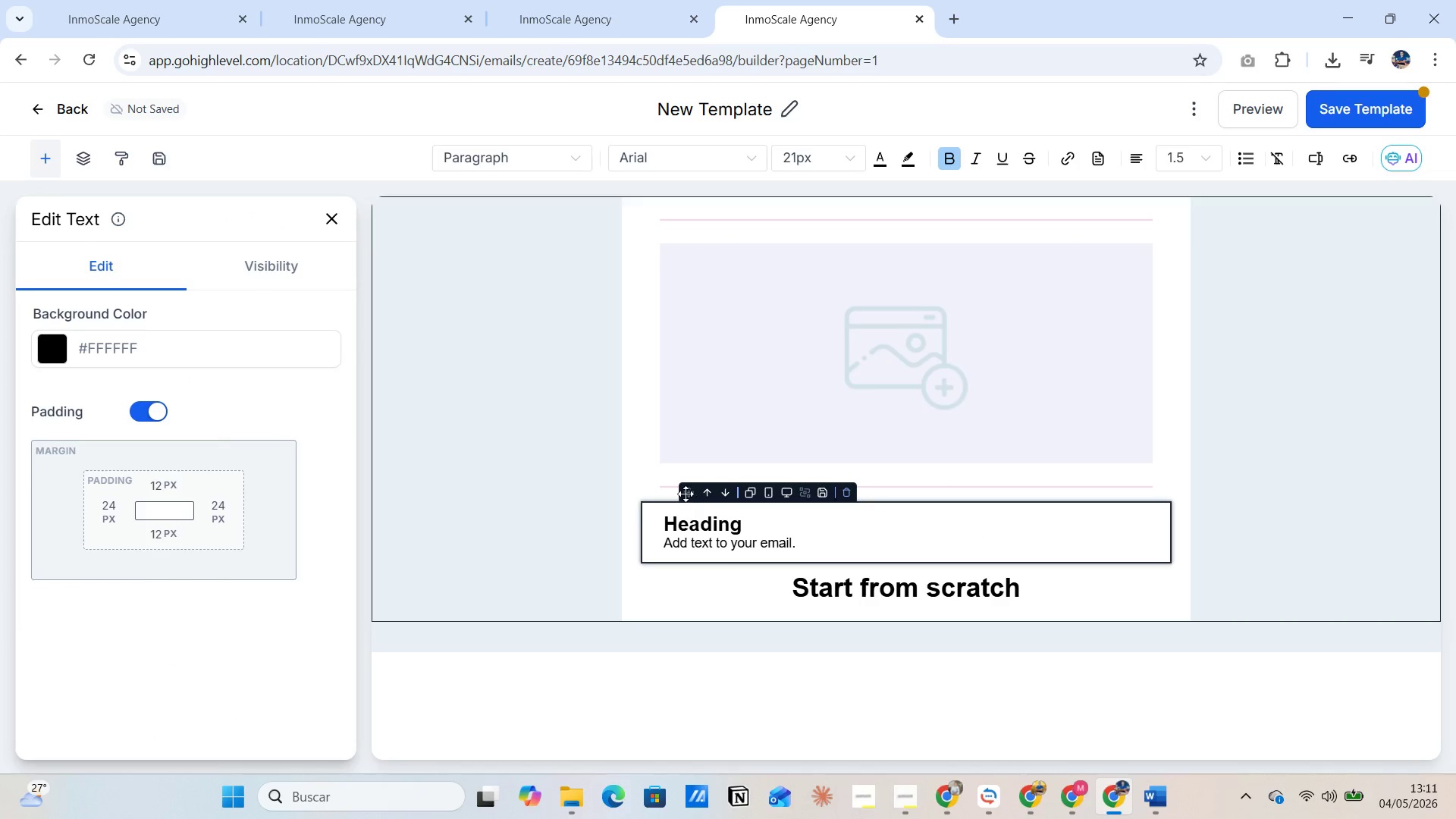 
left_click([724, 494])
 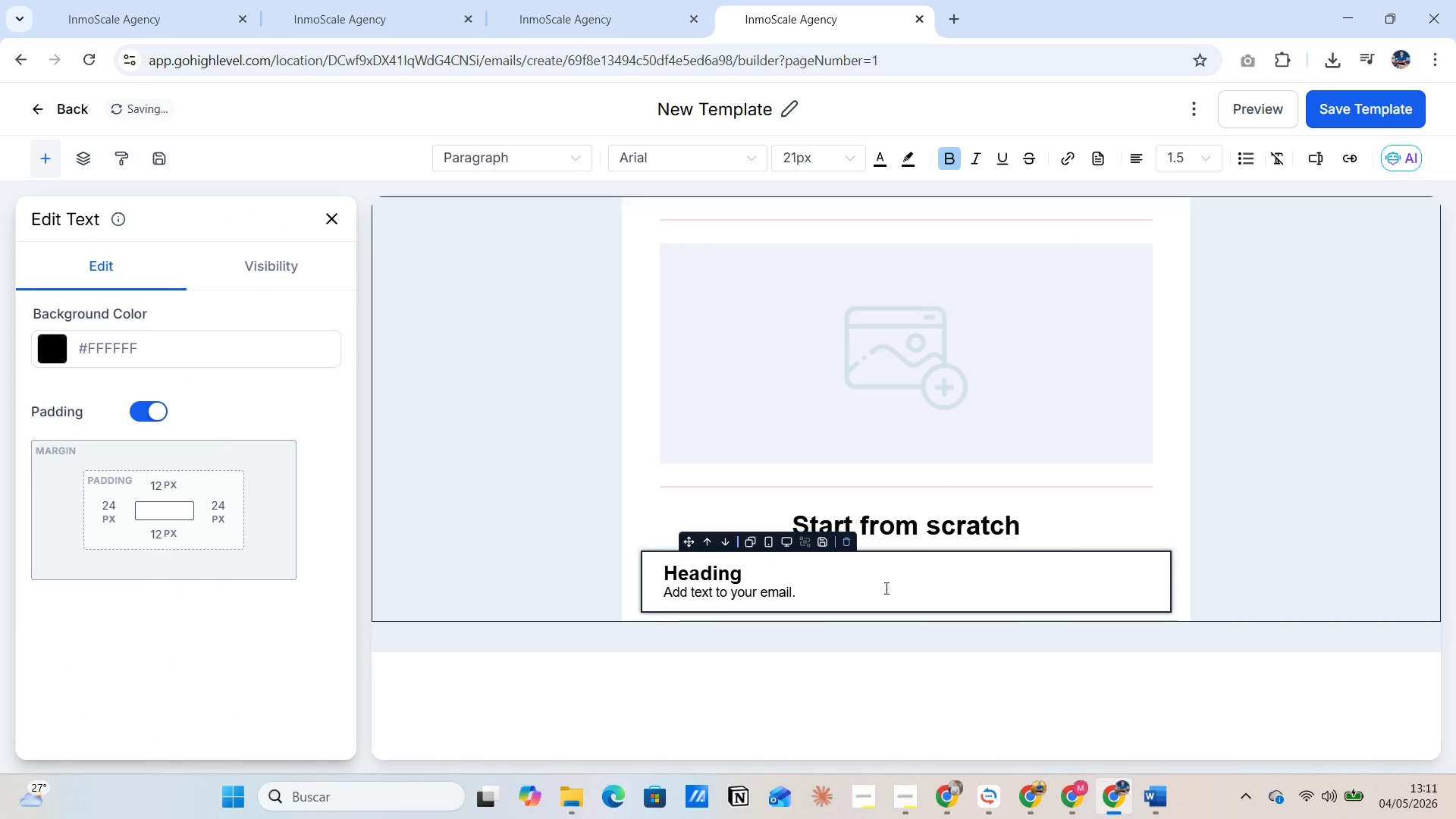 
wait(11.78)
 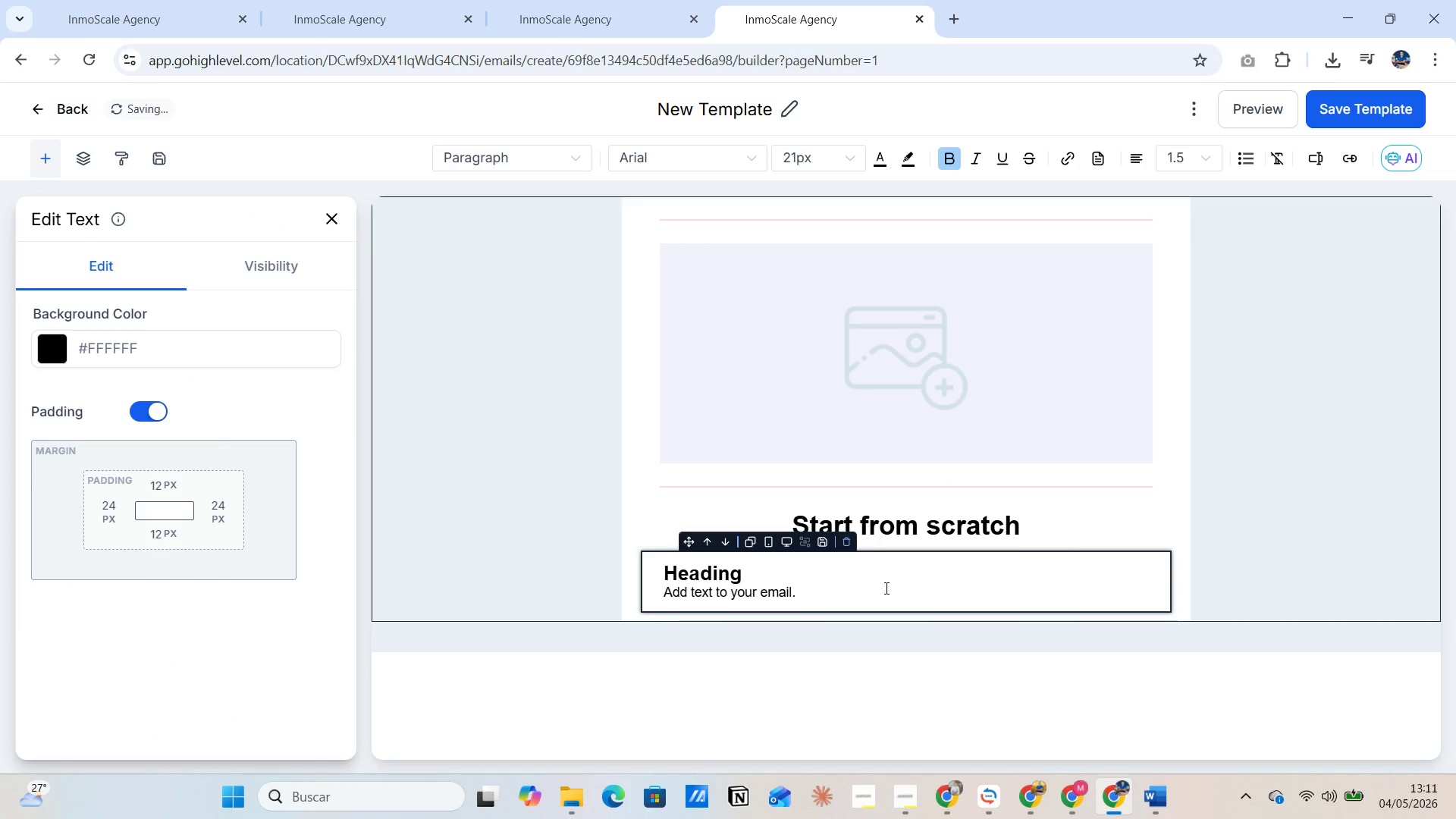 
left_click([1050, 700])
 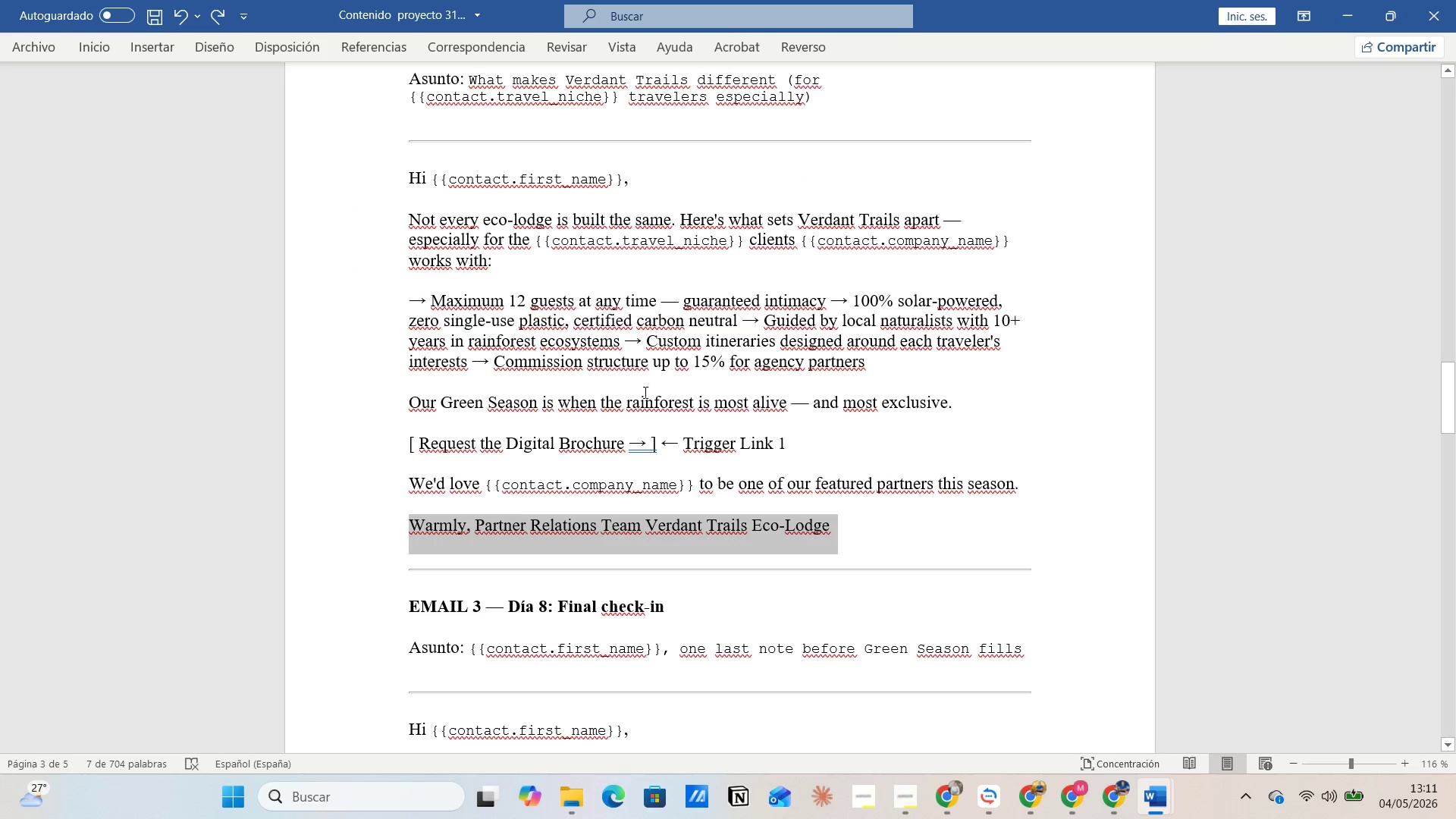 
scroll: coordinate [657, 383], scroll_direction: down, amount: 8.0
 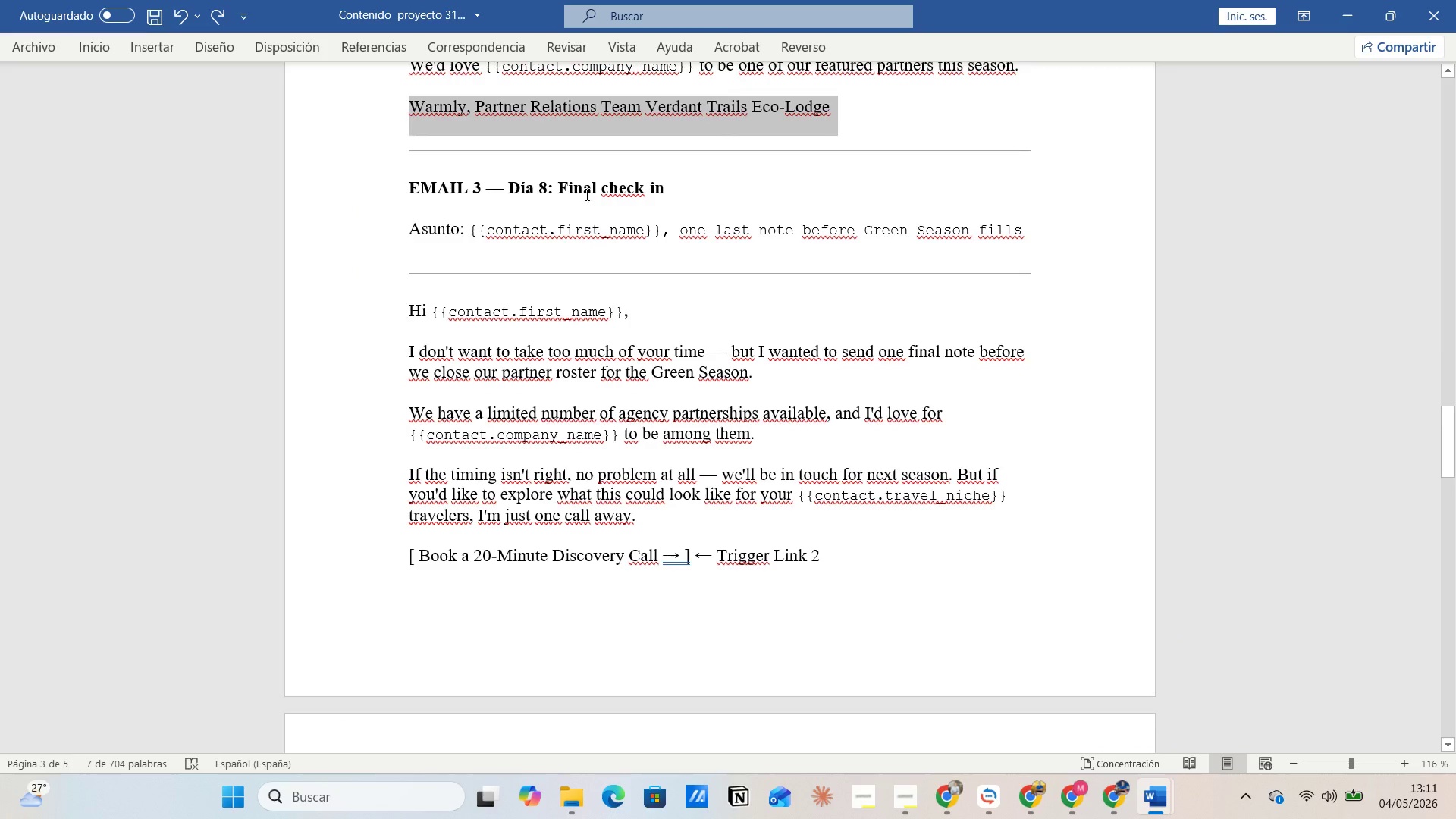 
left_click([579, 169])
 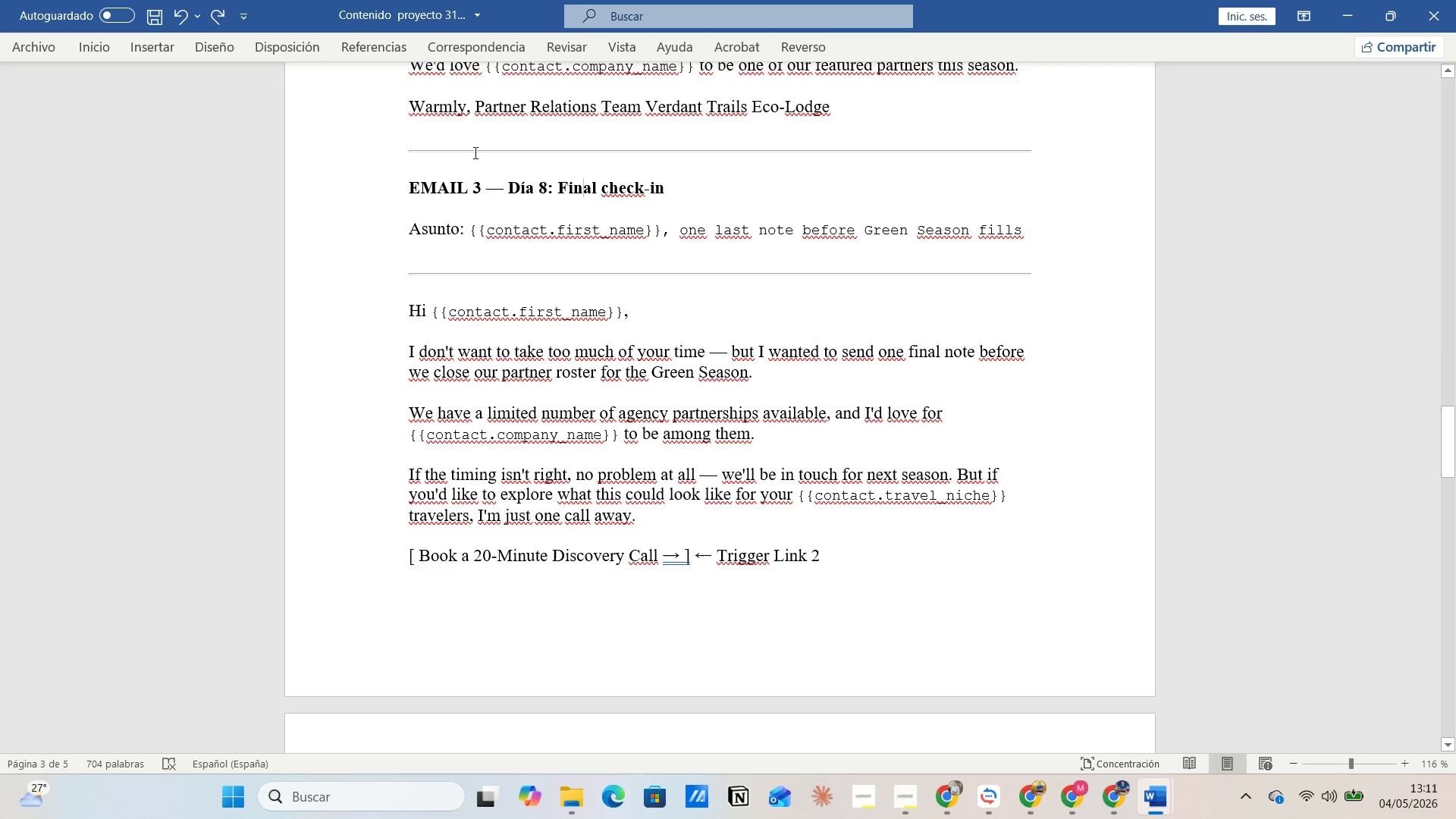 
left_click([468, 151])
 